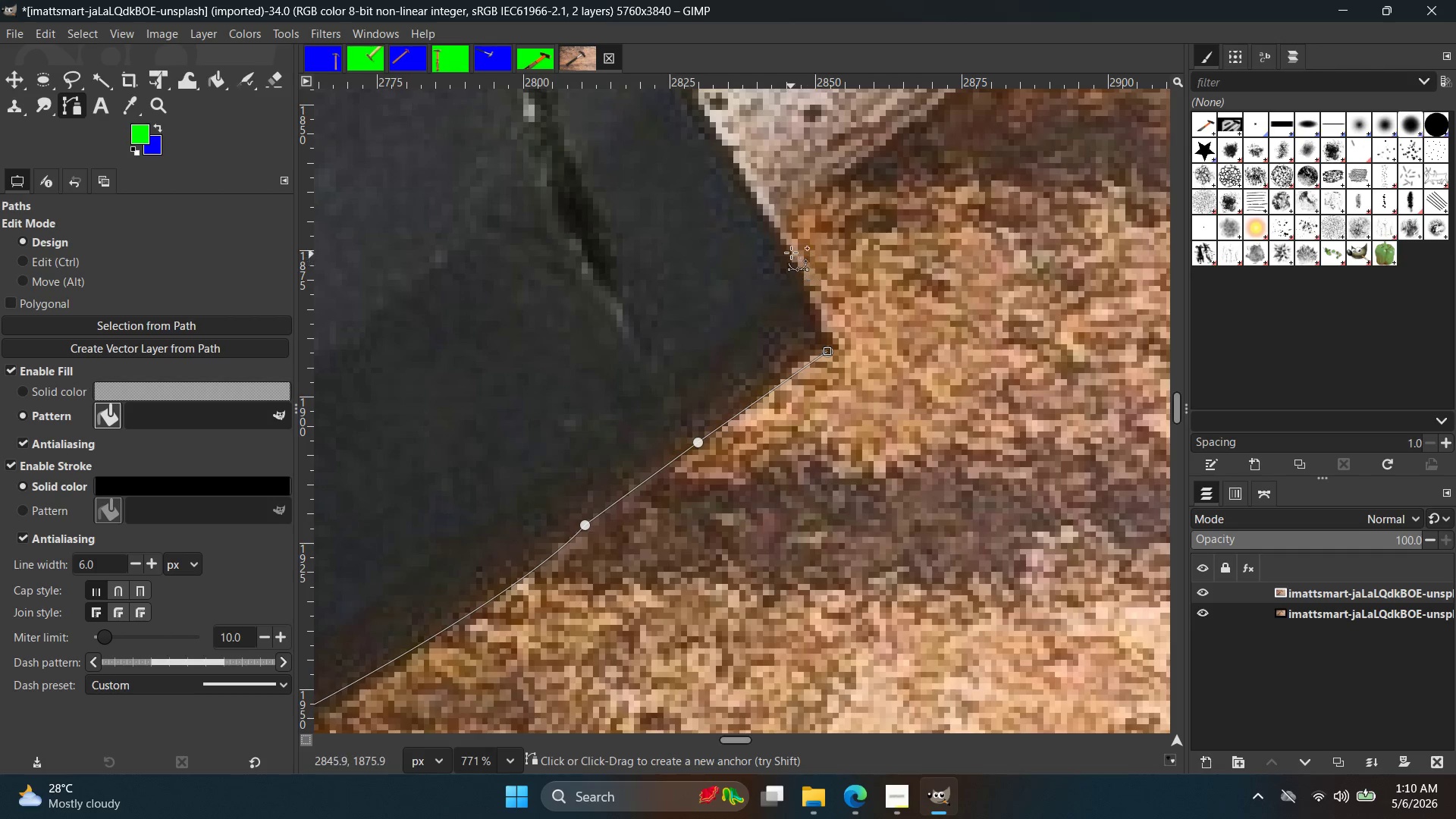 
left_click_drag(start_coordinate=[791, 241], to_coordinate=[726, 140])
 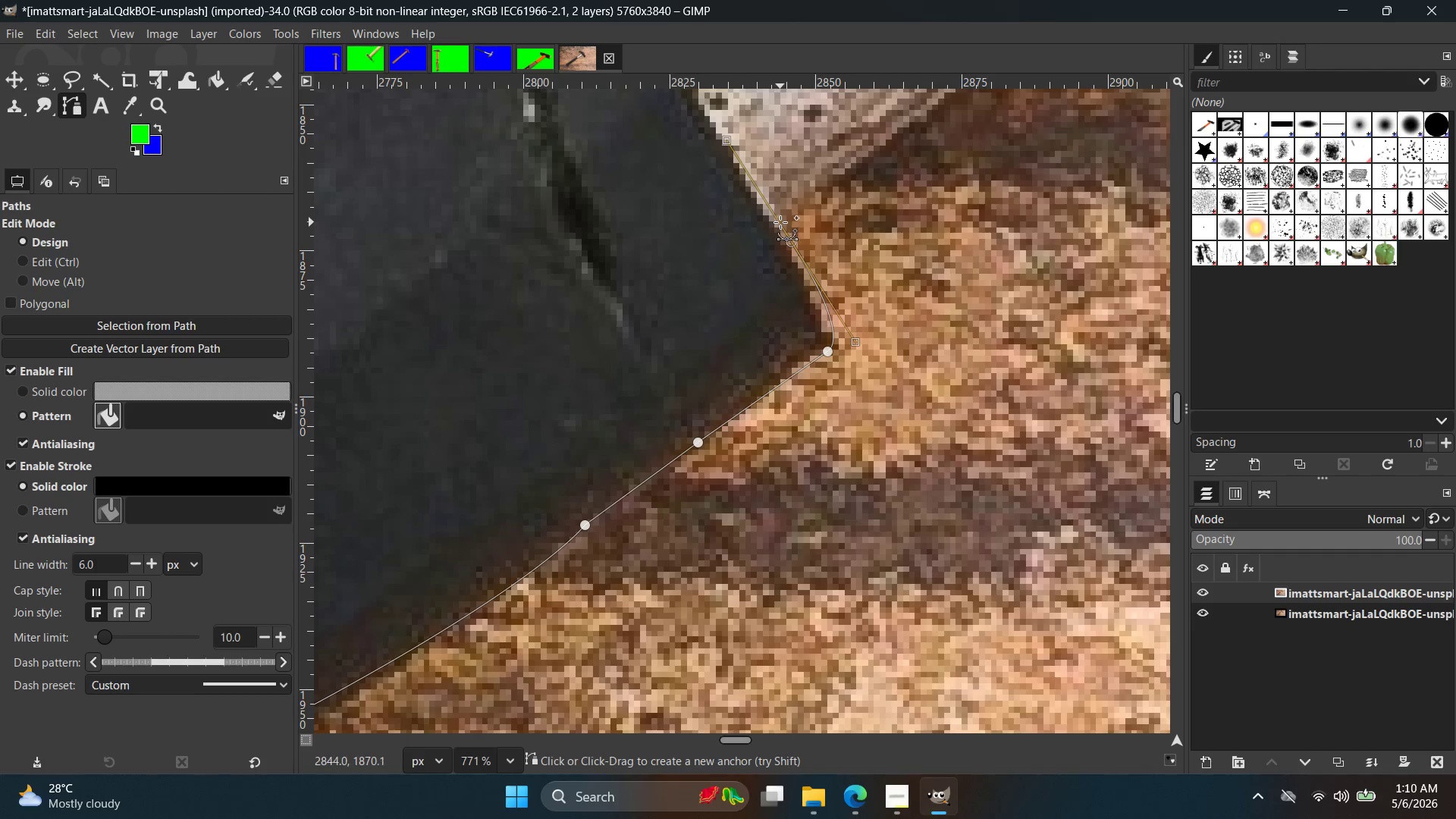 
left_click([780, 218])
 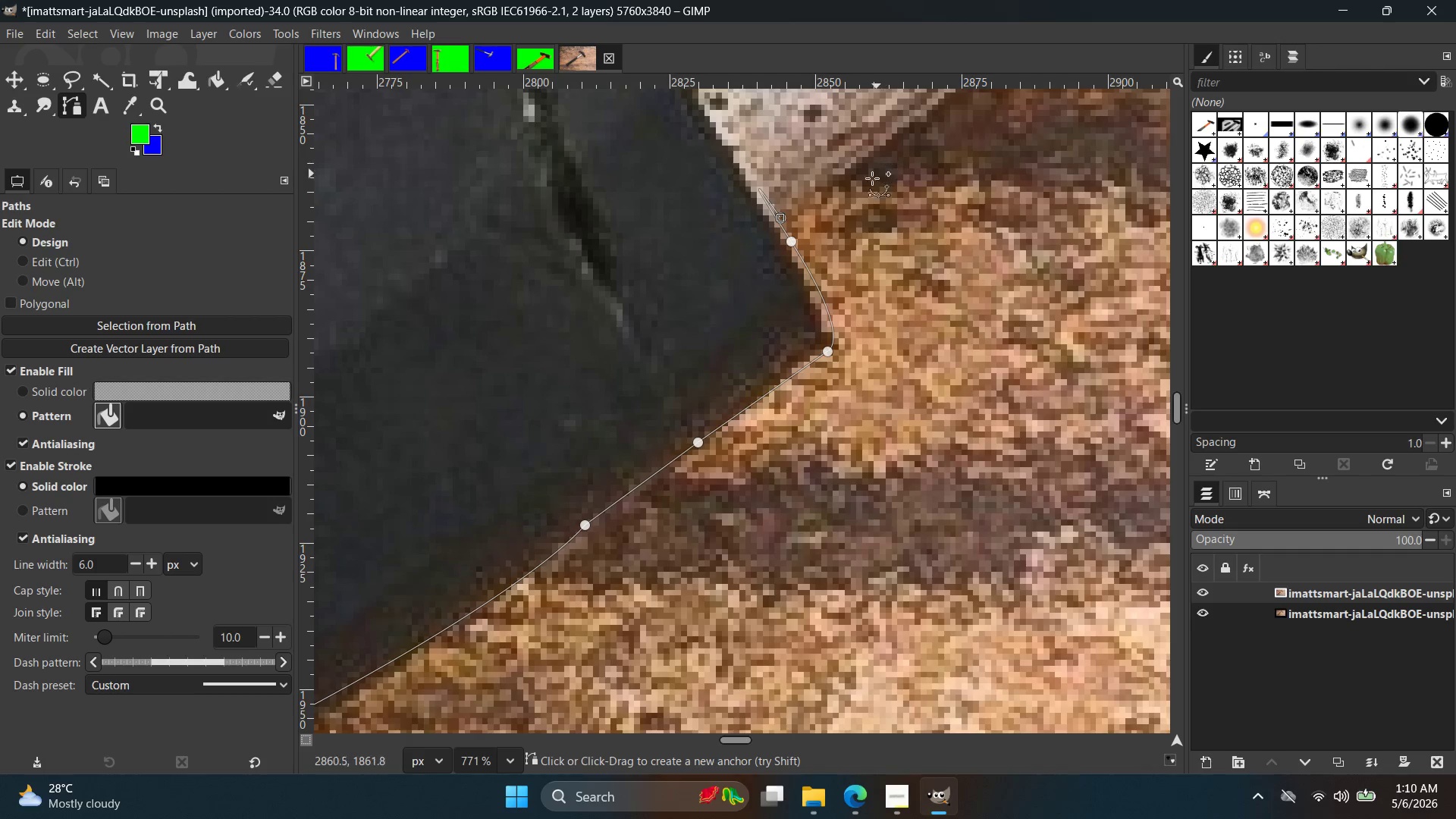 
key(Control+ControlLeft)
 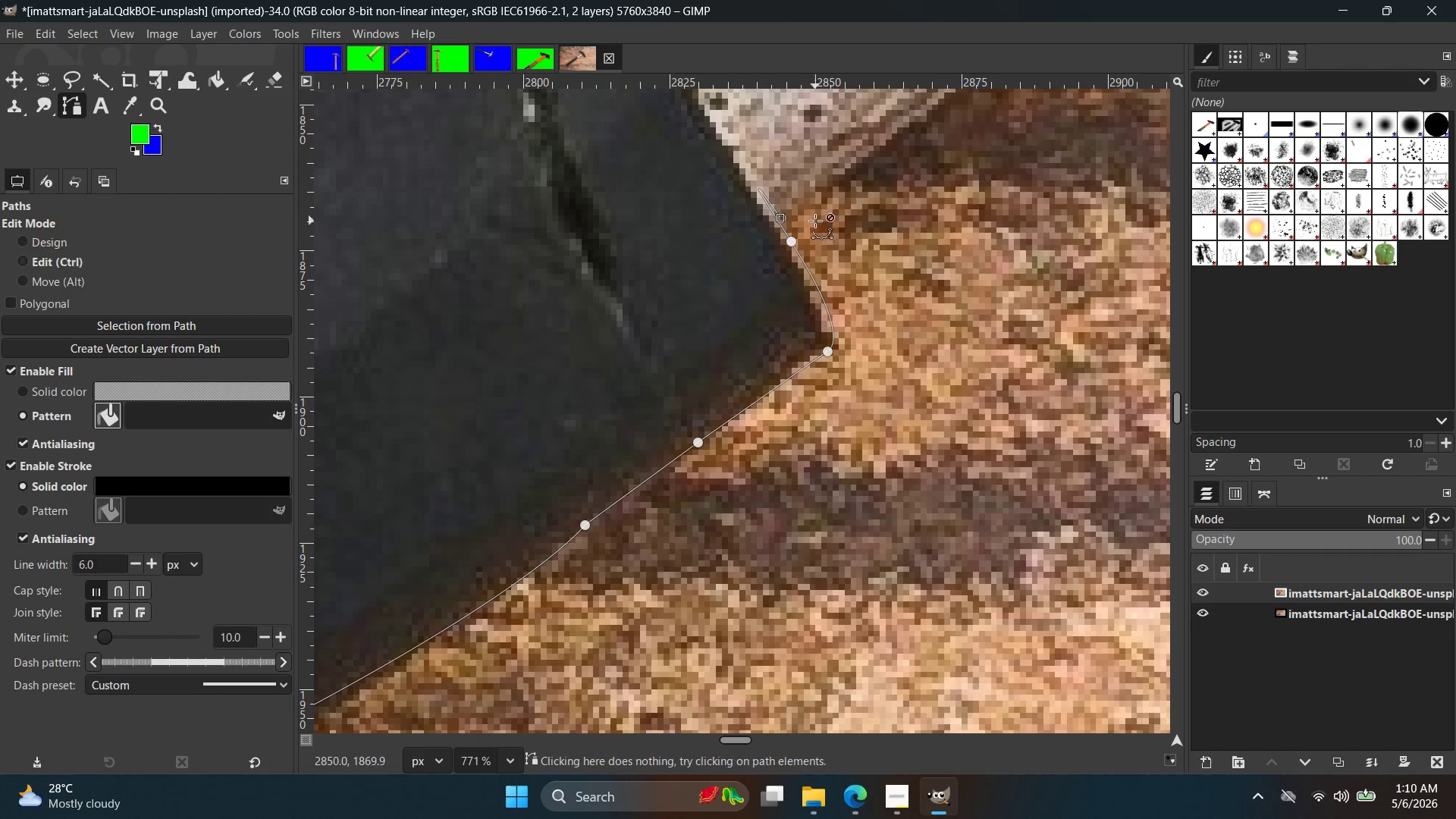 
key(Control+Z)
 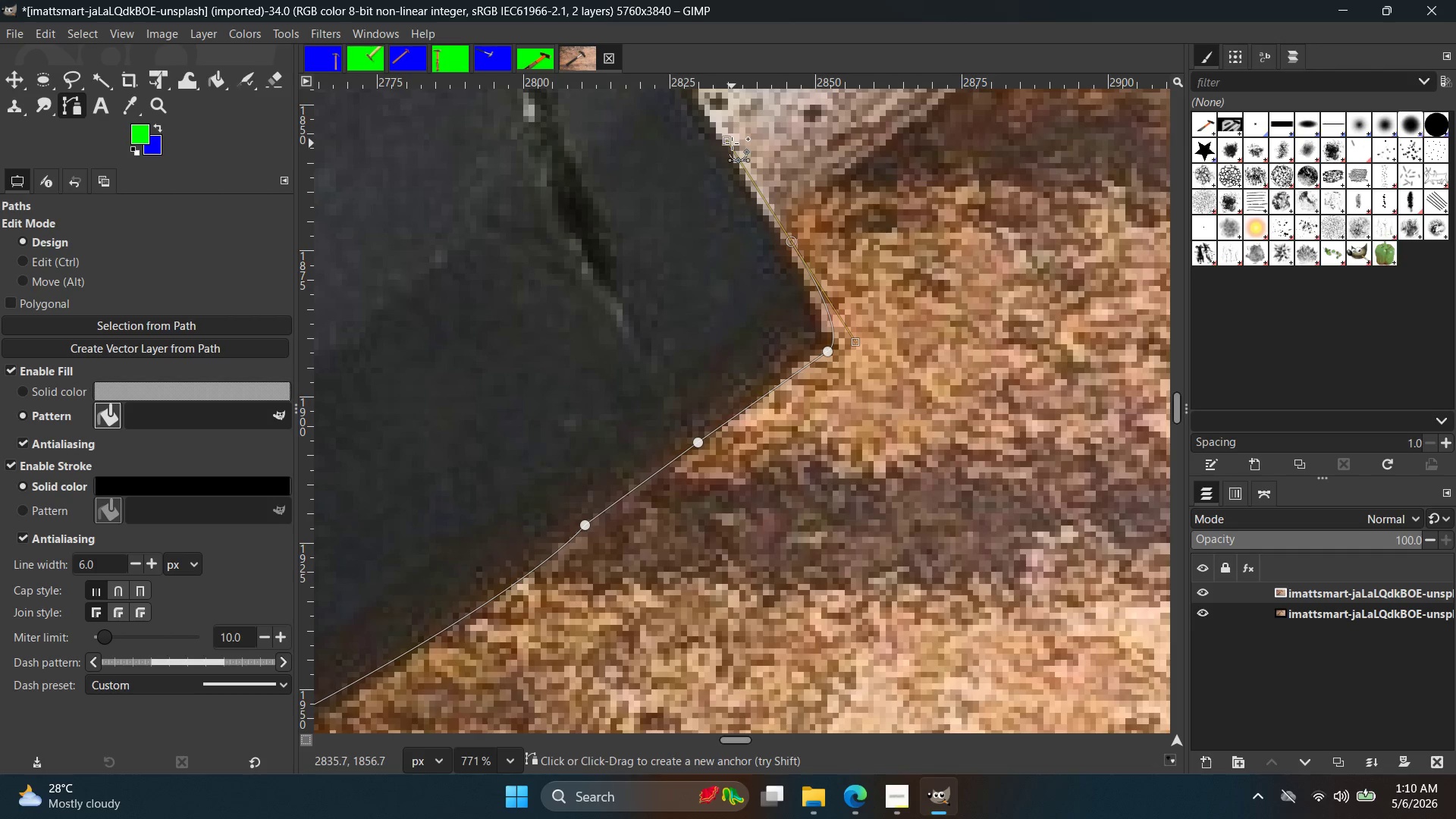 
left_click_drag(start_coordinate=[727, 143], to_coordinate=[788, 245])
 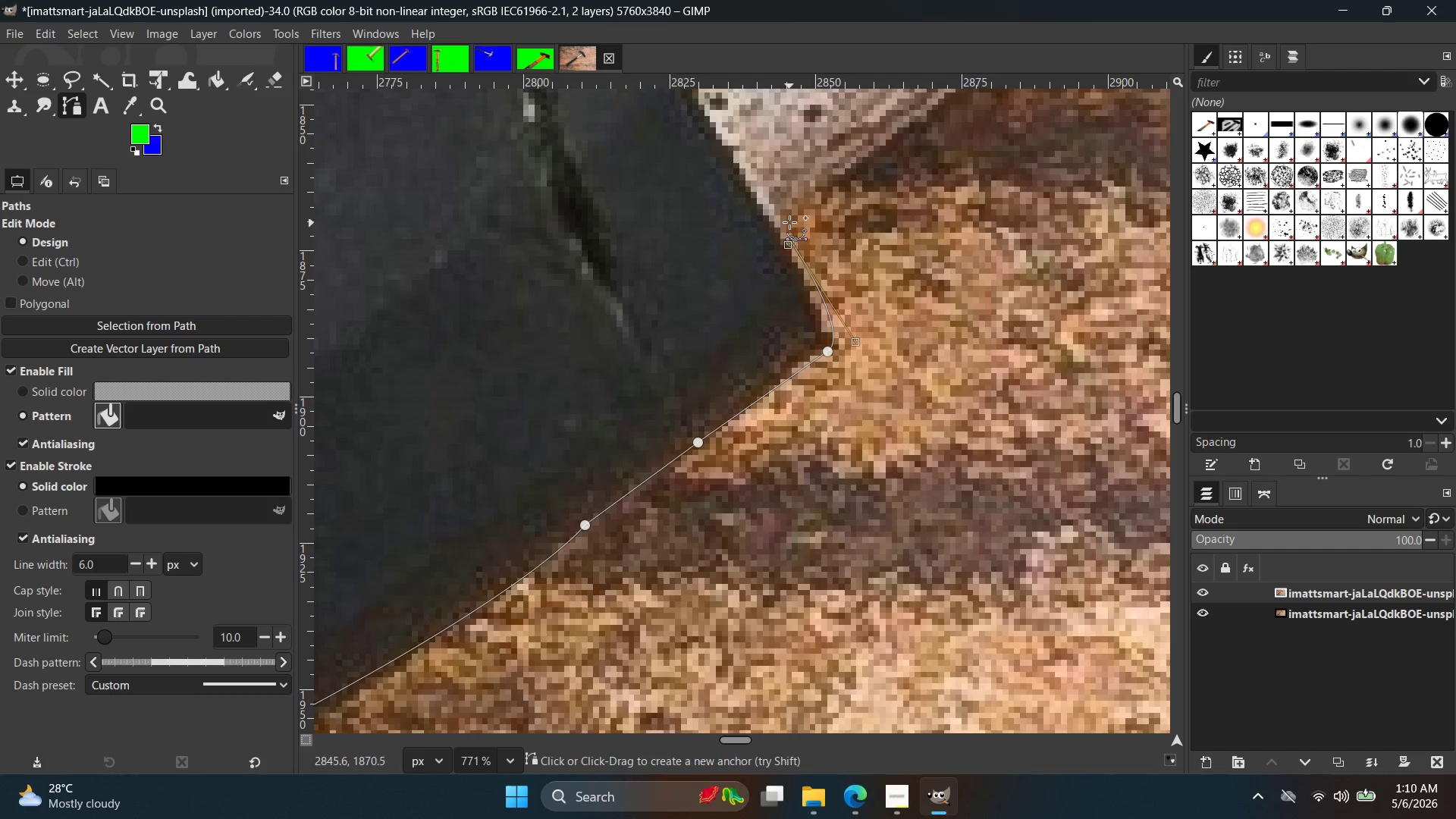 
left_click([789, 222])
 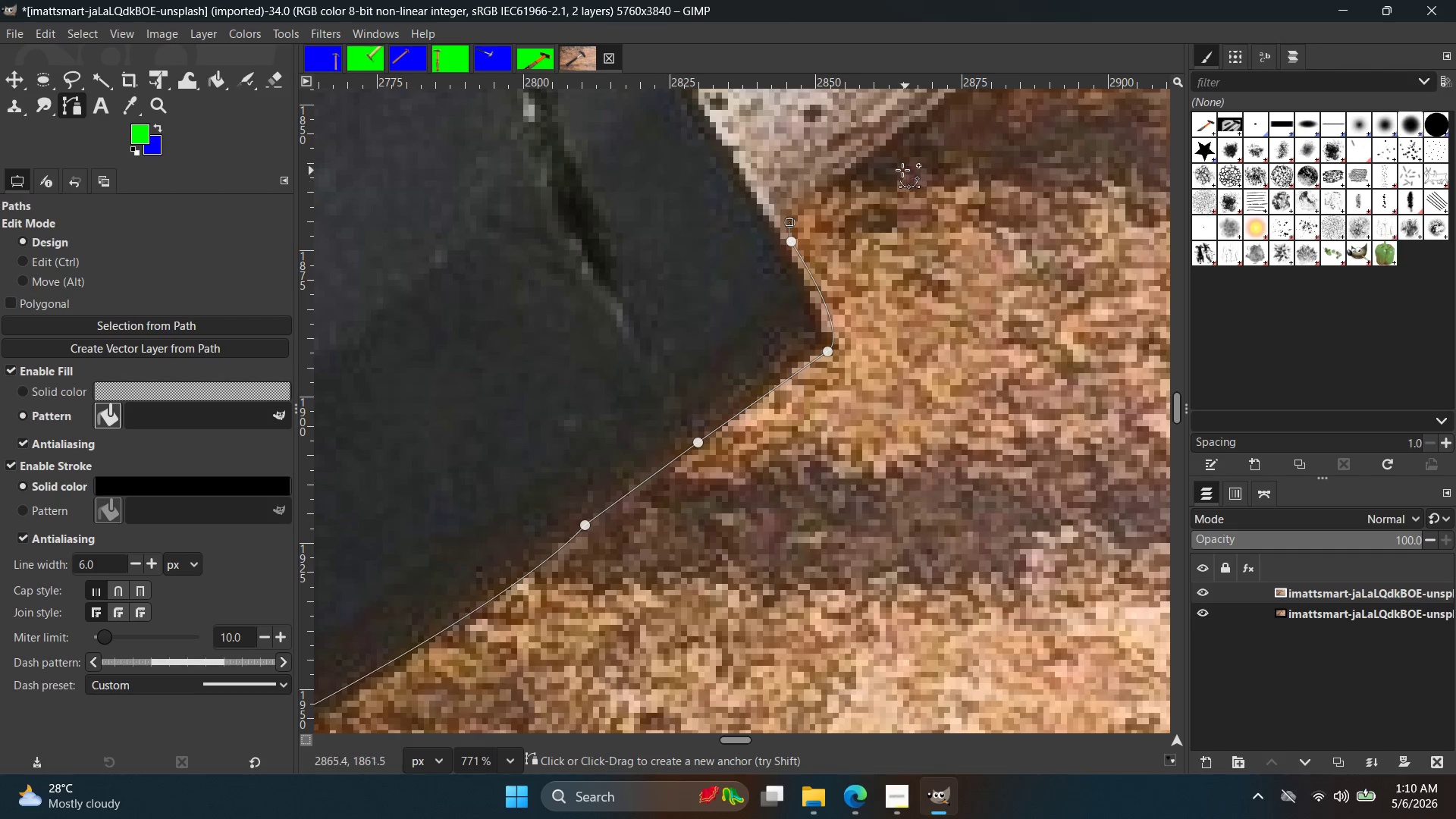 
hold_key(key=Space, duration=0.36)
 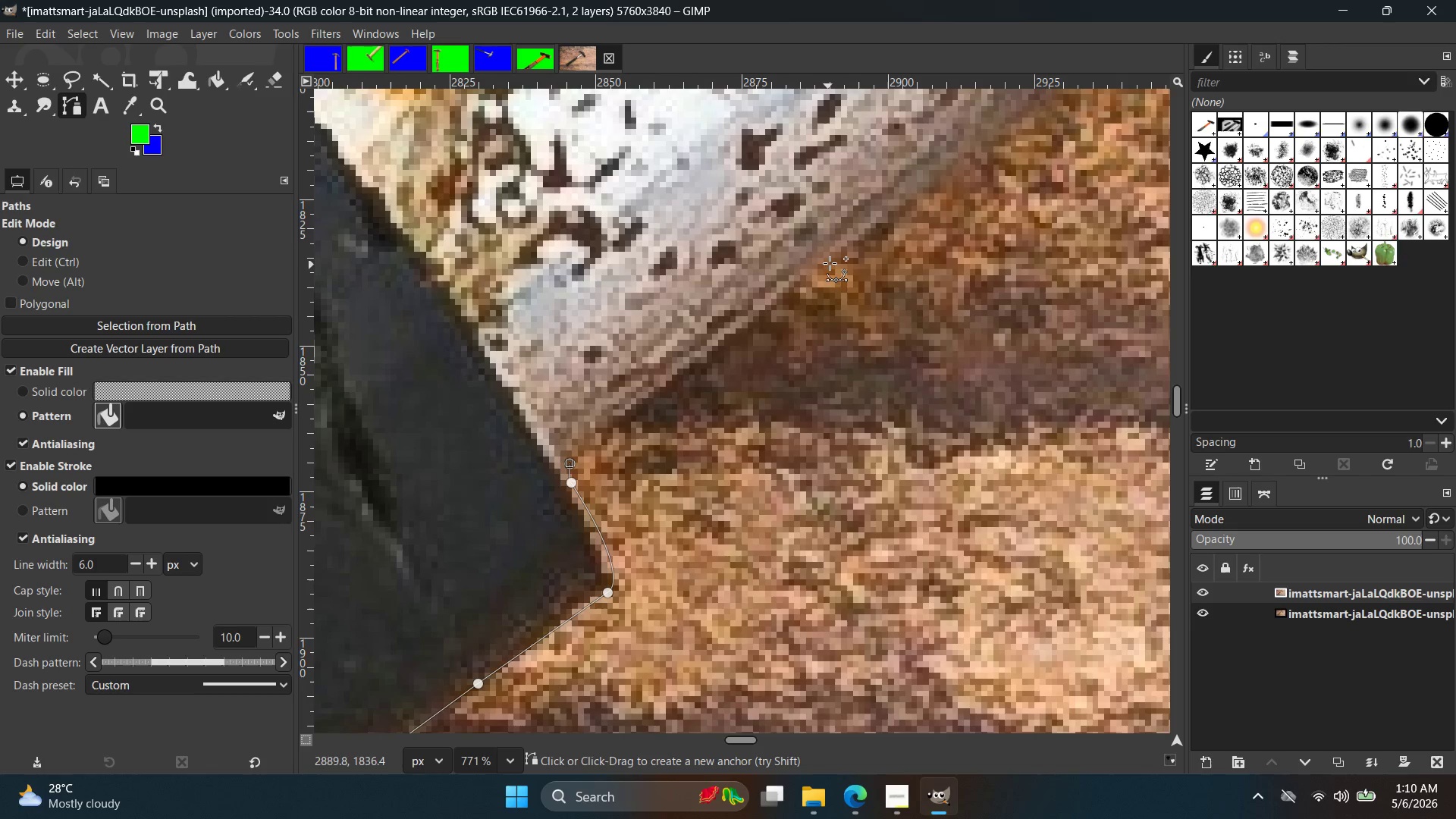 
left_click([830, 262])
 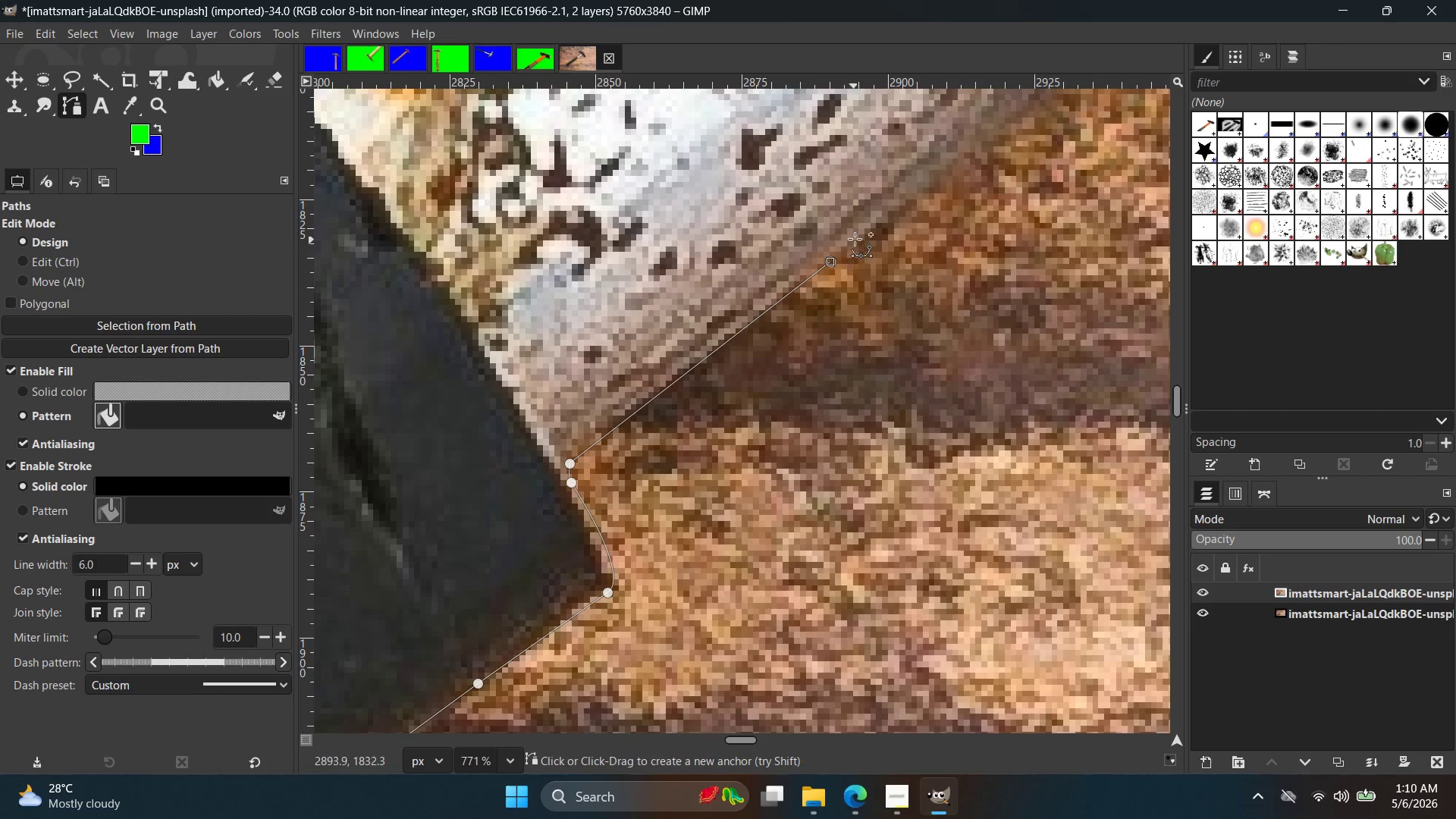 
key(Control+ControlLeft)
 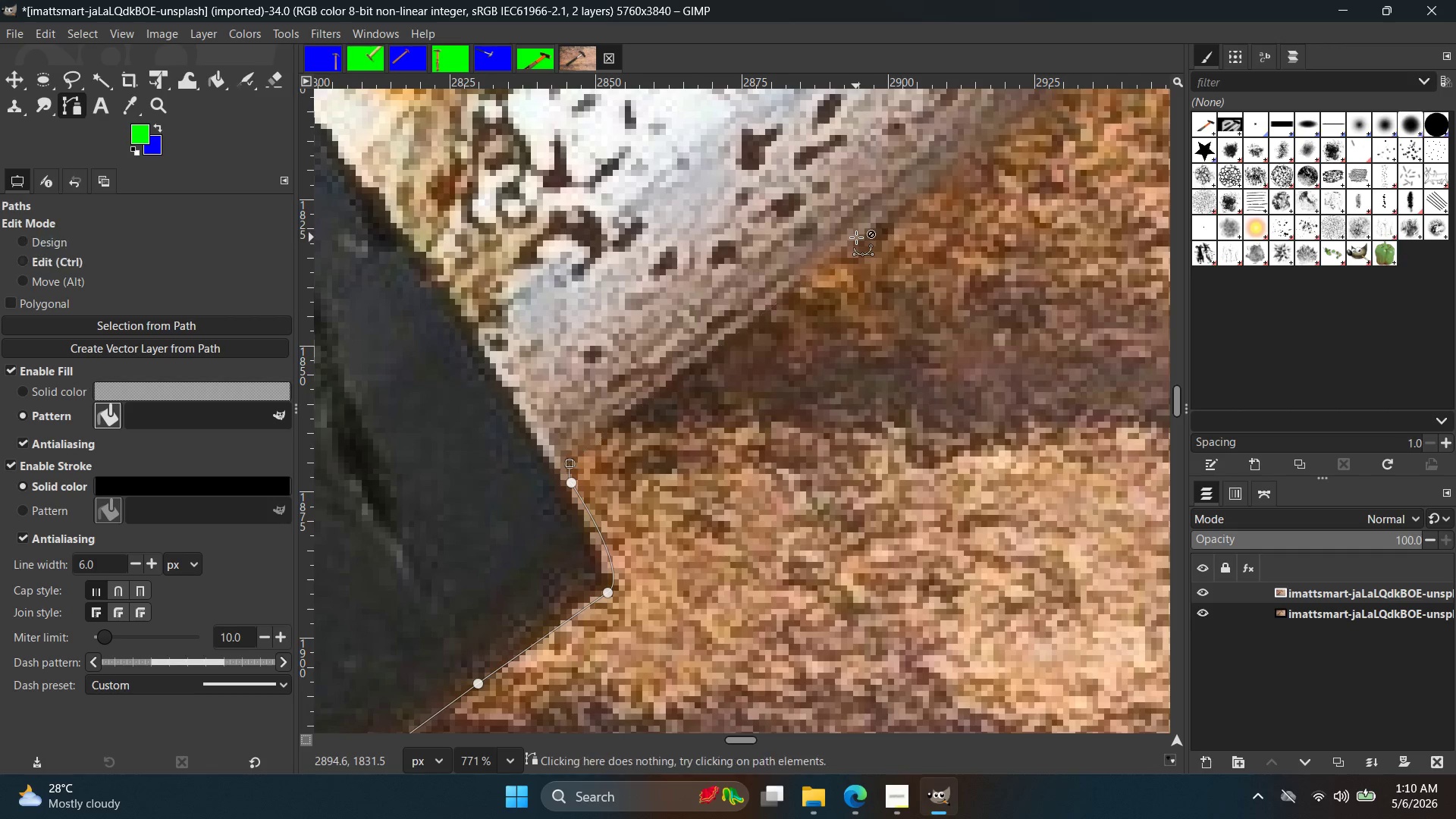 
key(Control+Z)
 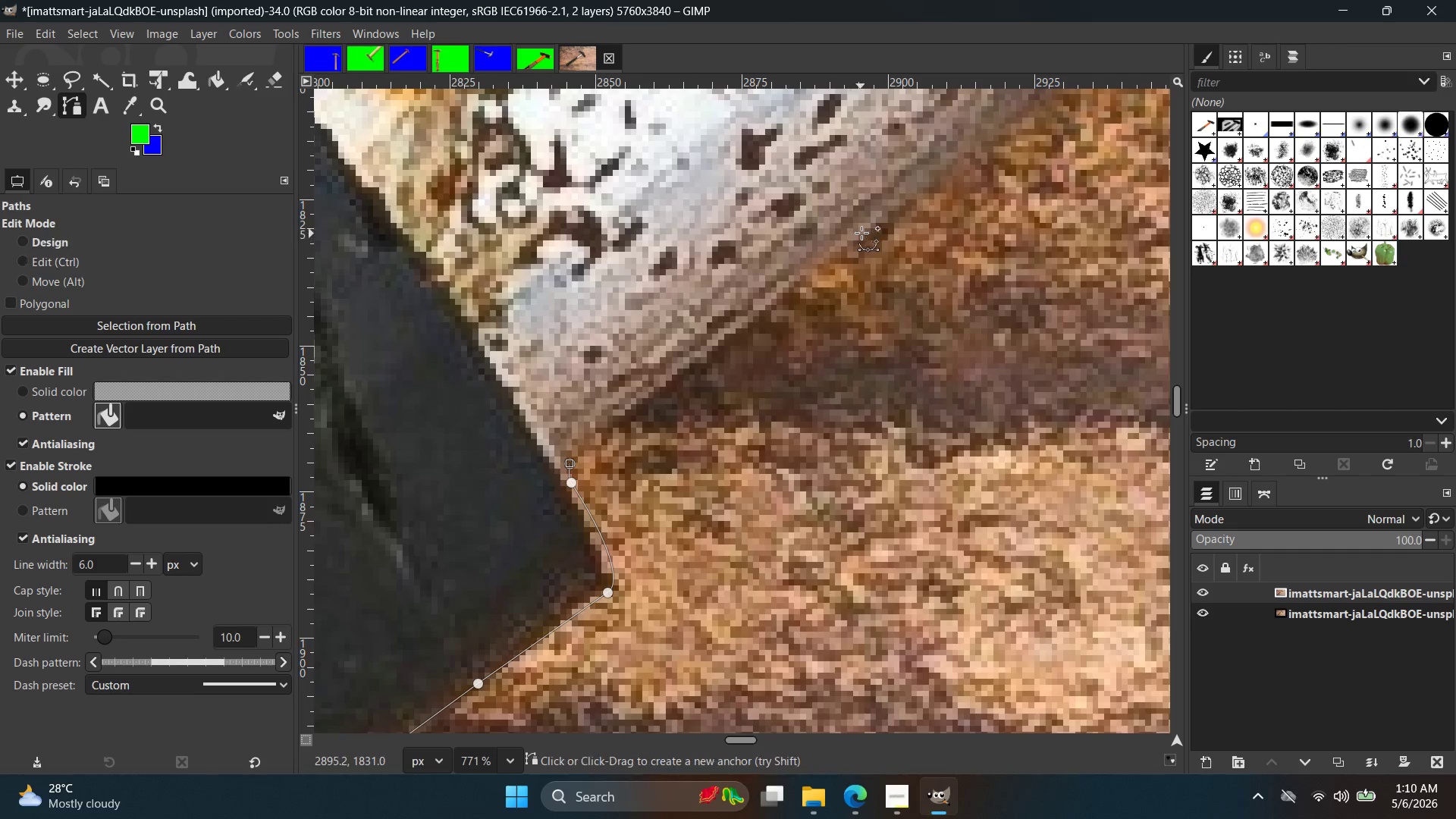 
left_click([864, 231])
 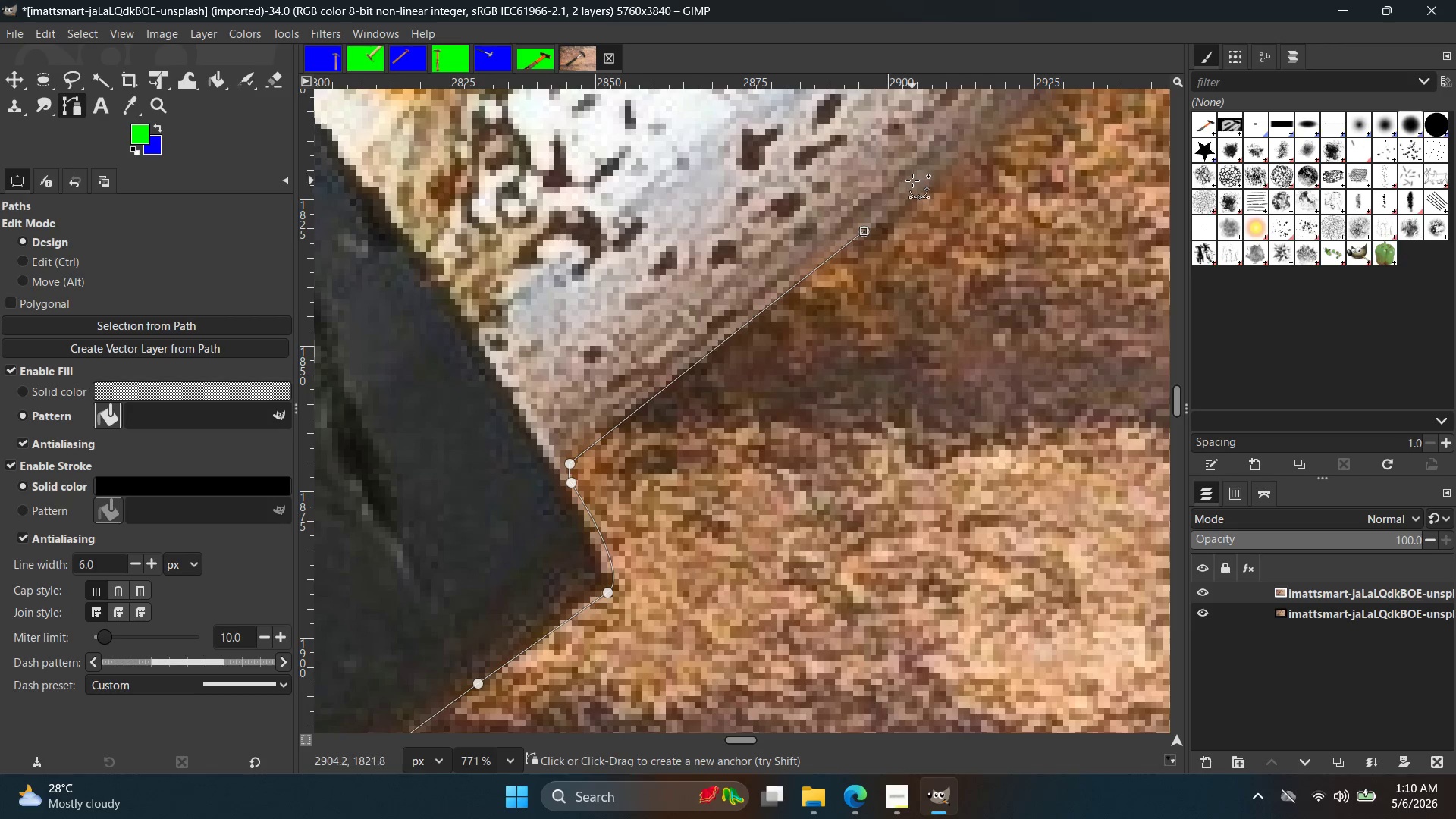 
hold_key(key=ControlLeft, duration=0.34)
 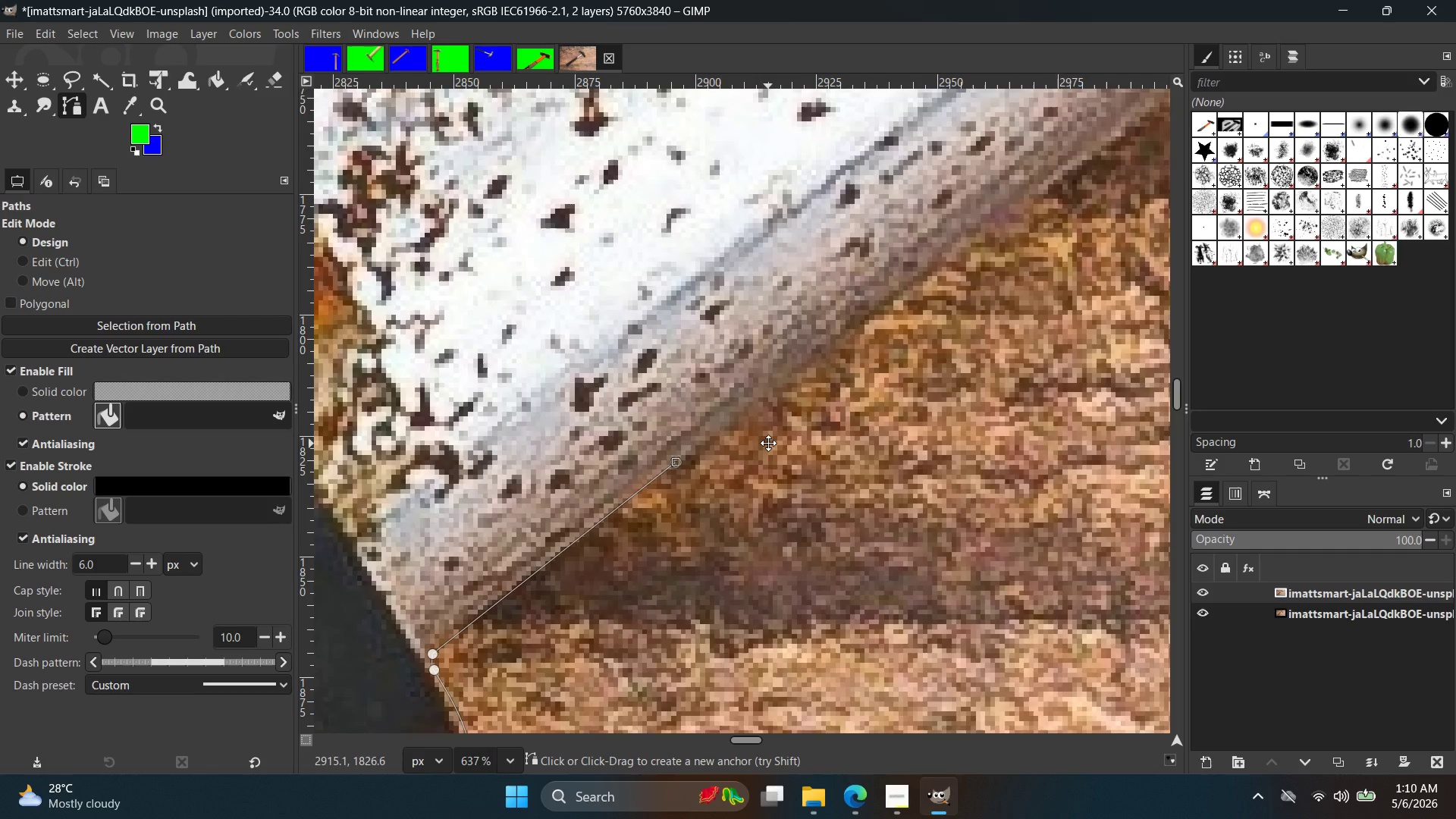 
hold_key(key=Space, duration=0.48)
 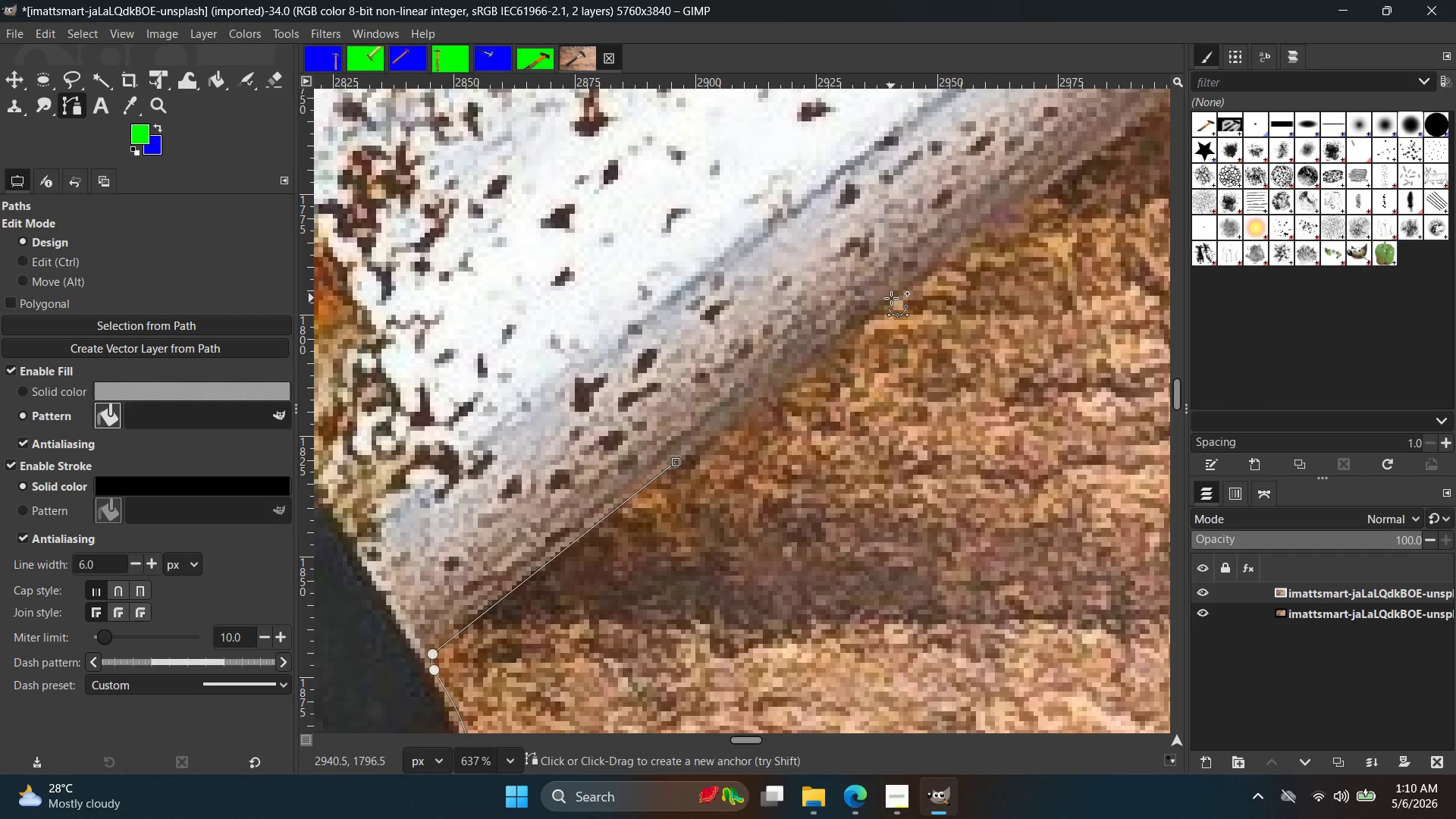 
scroll: coordinate [854, 284], scroll_direction: down, amount: 2.0
 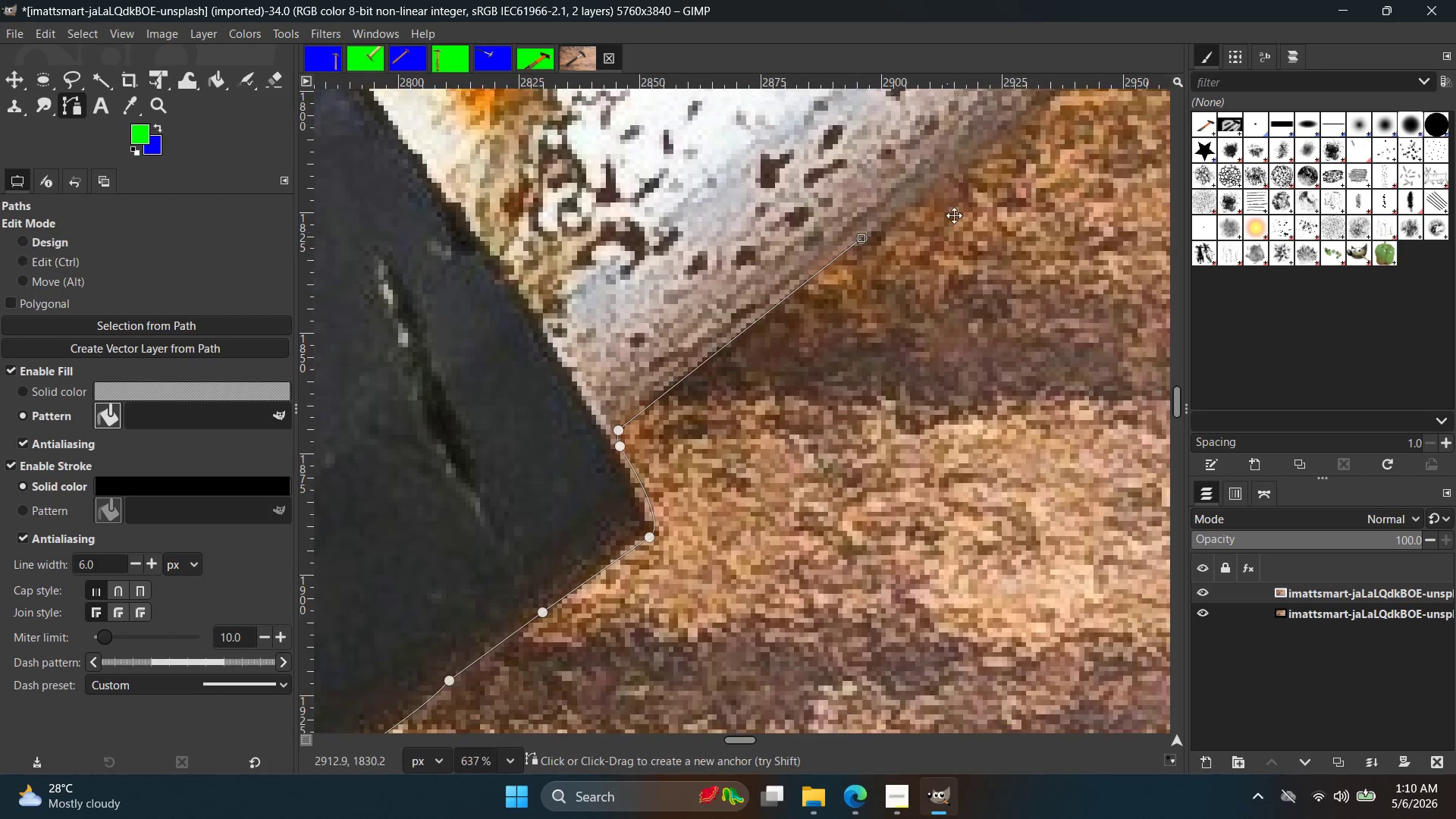 
left_click([893, 298])
 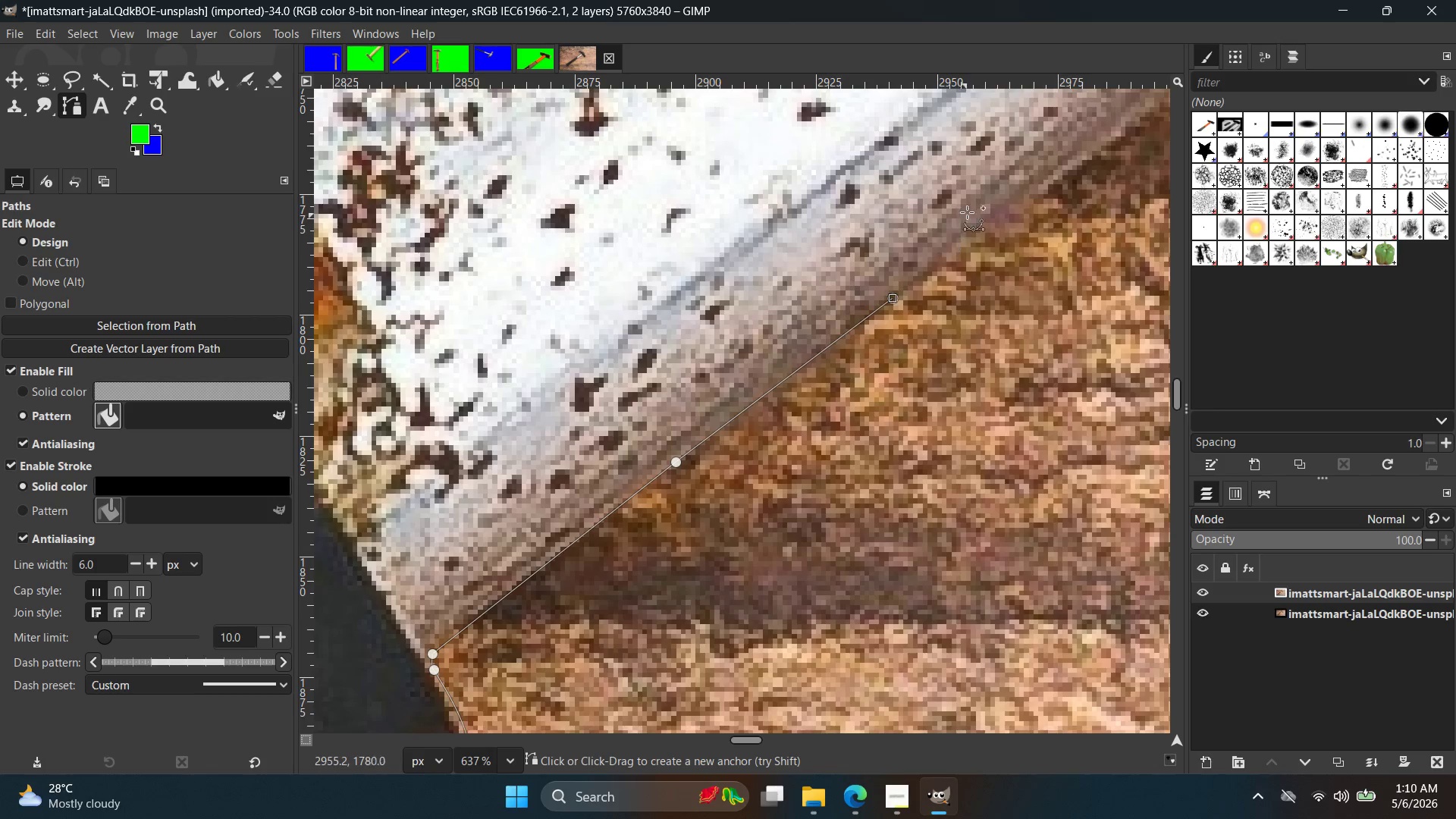 
hold_key(key=Space, duration=0.41)
 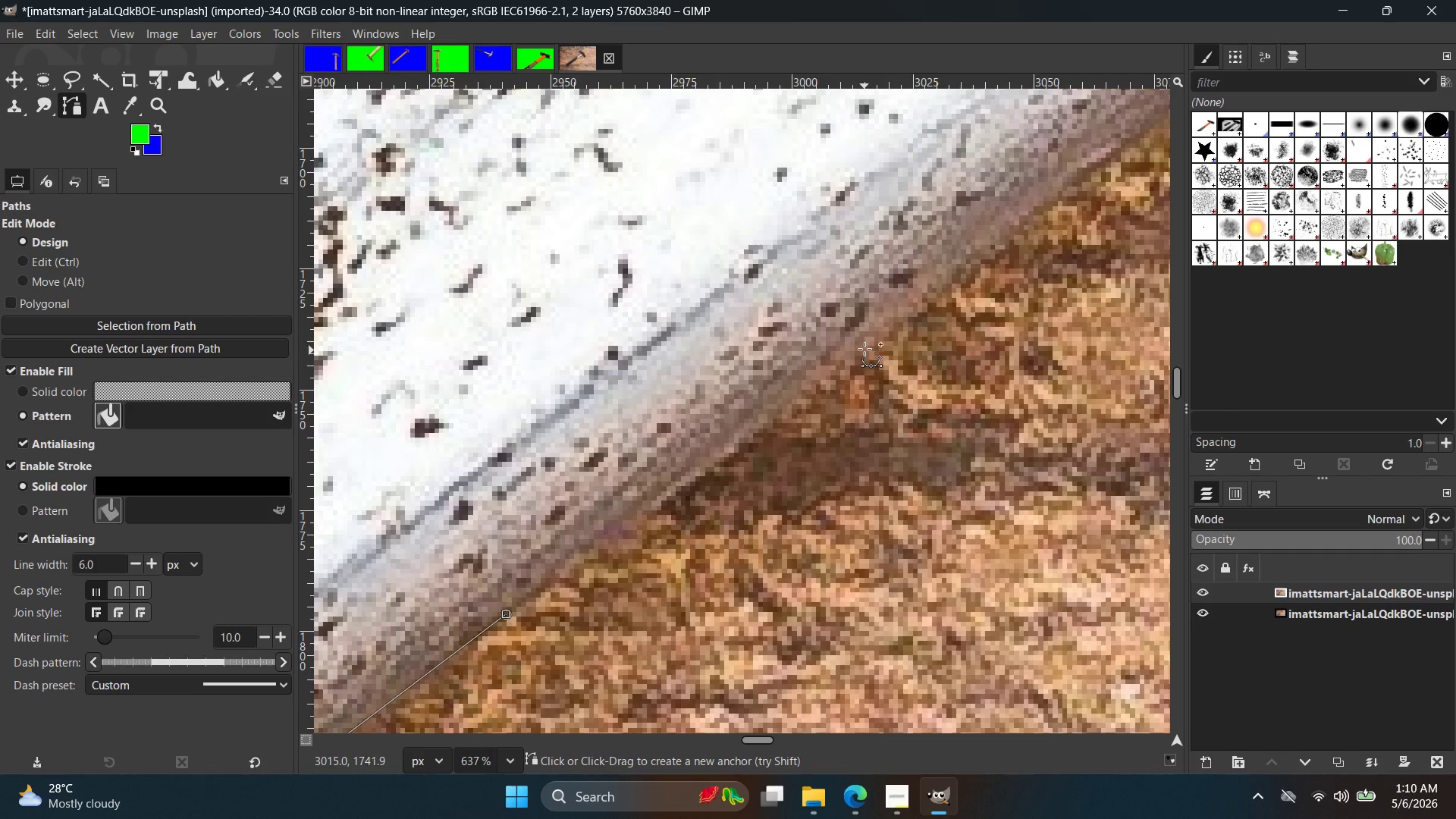 
left_click([863, 341])
 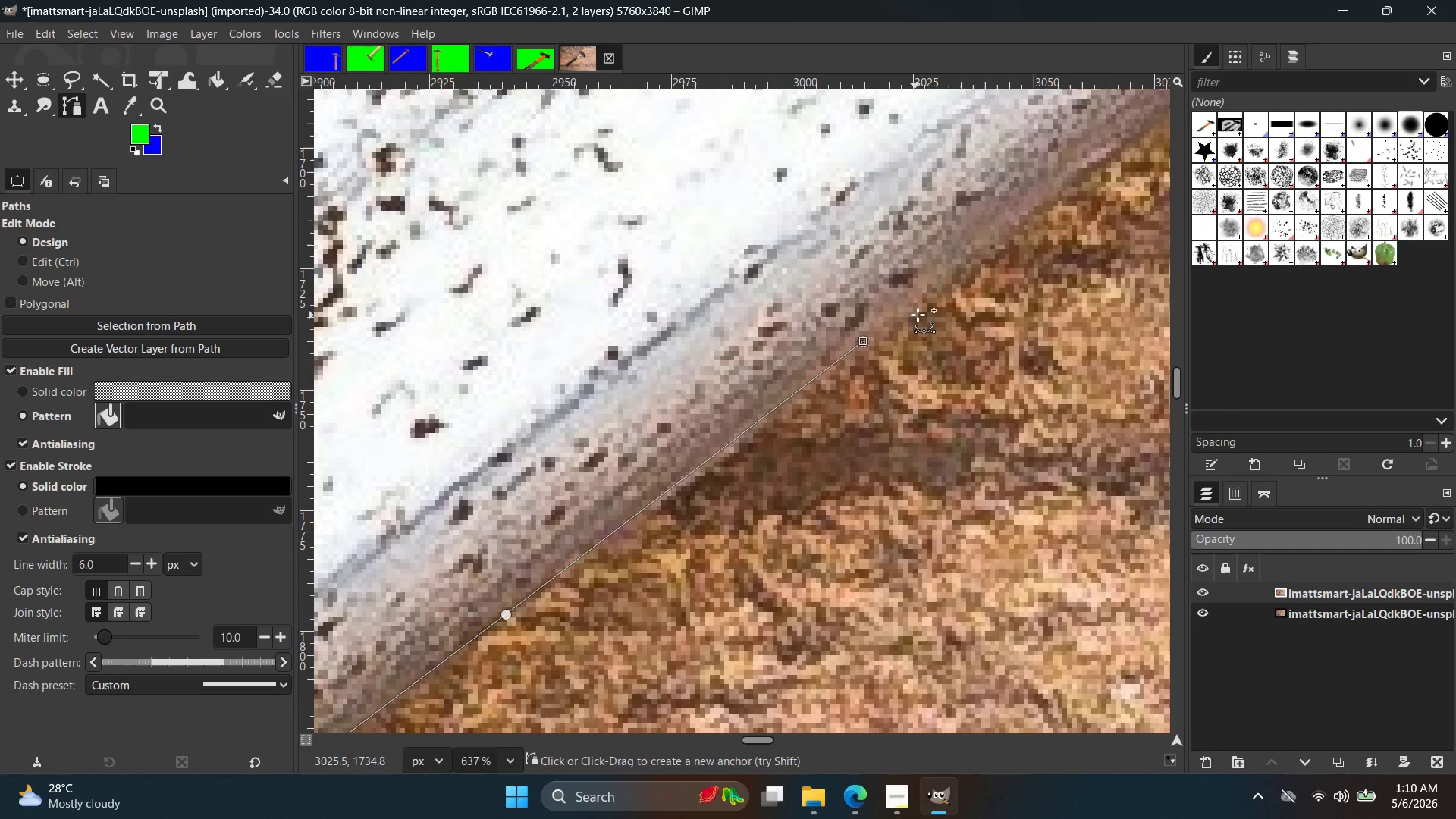 
key(Control+ControlLeft)
 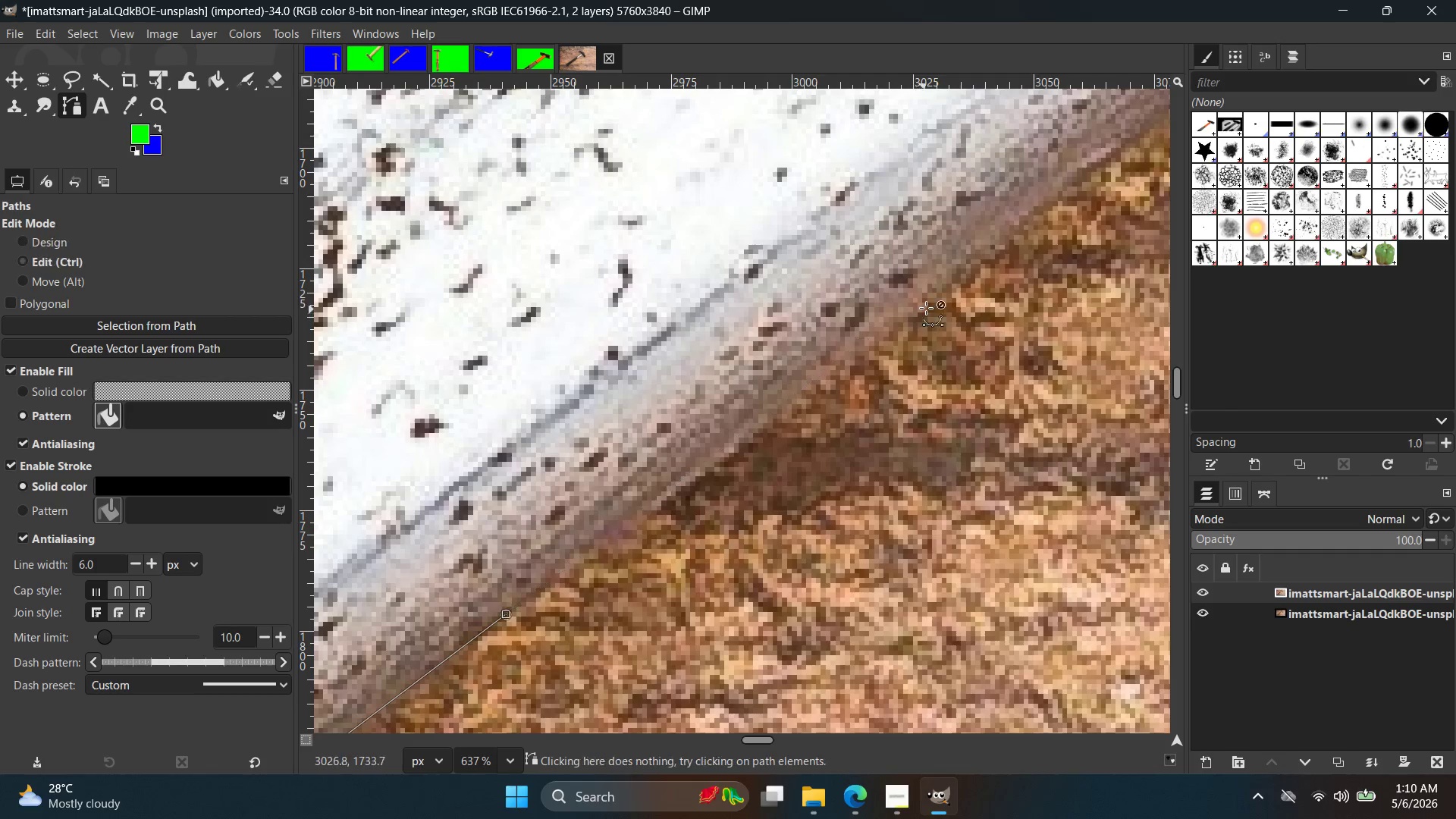 
key(Control+Z)
 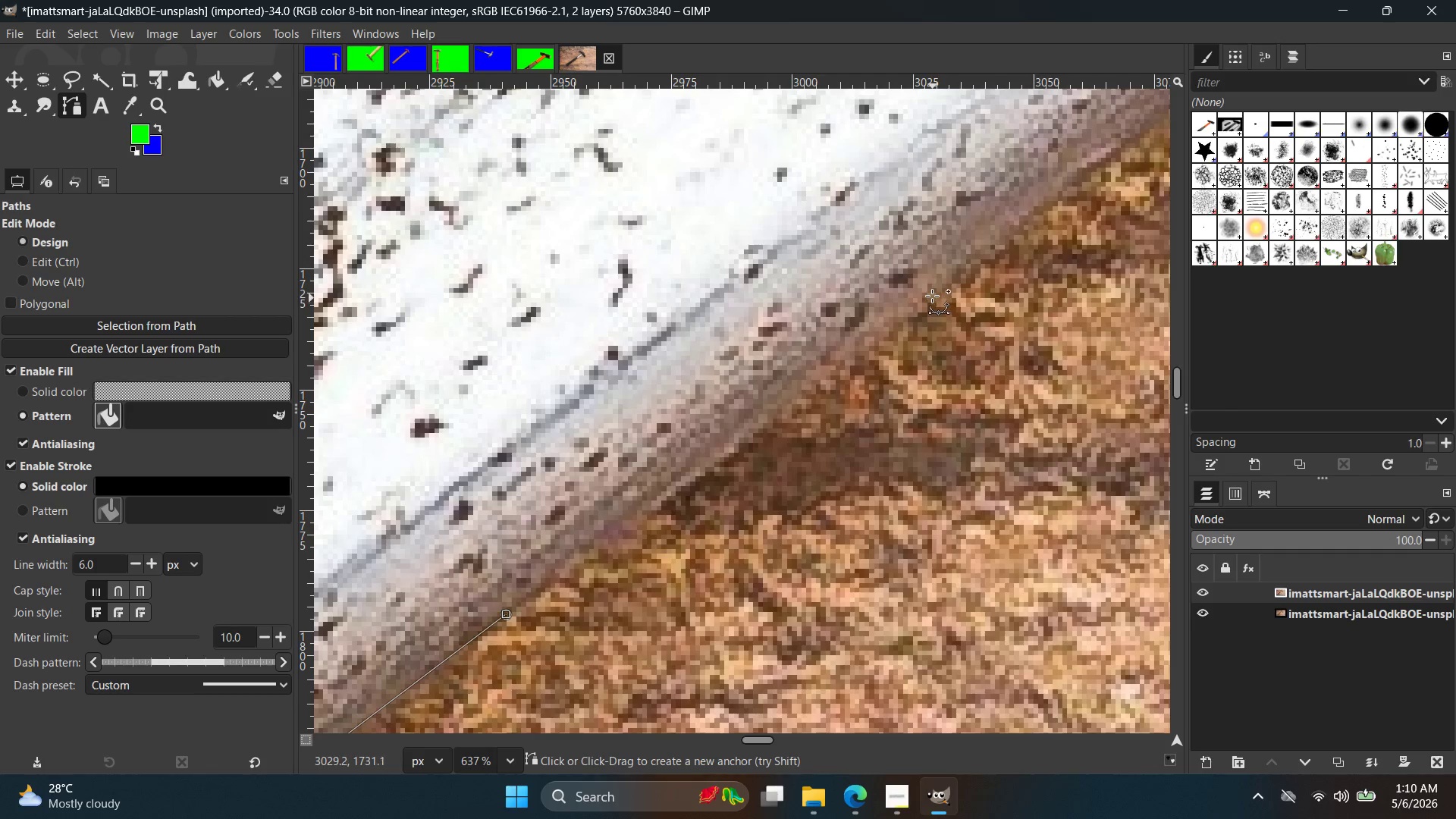 
left_click([932, 296])
 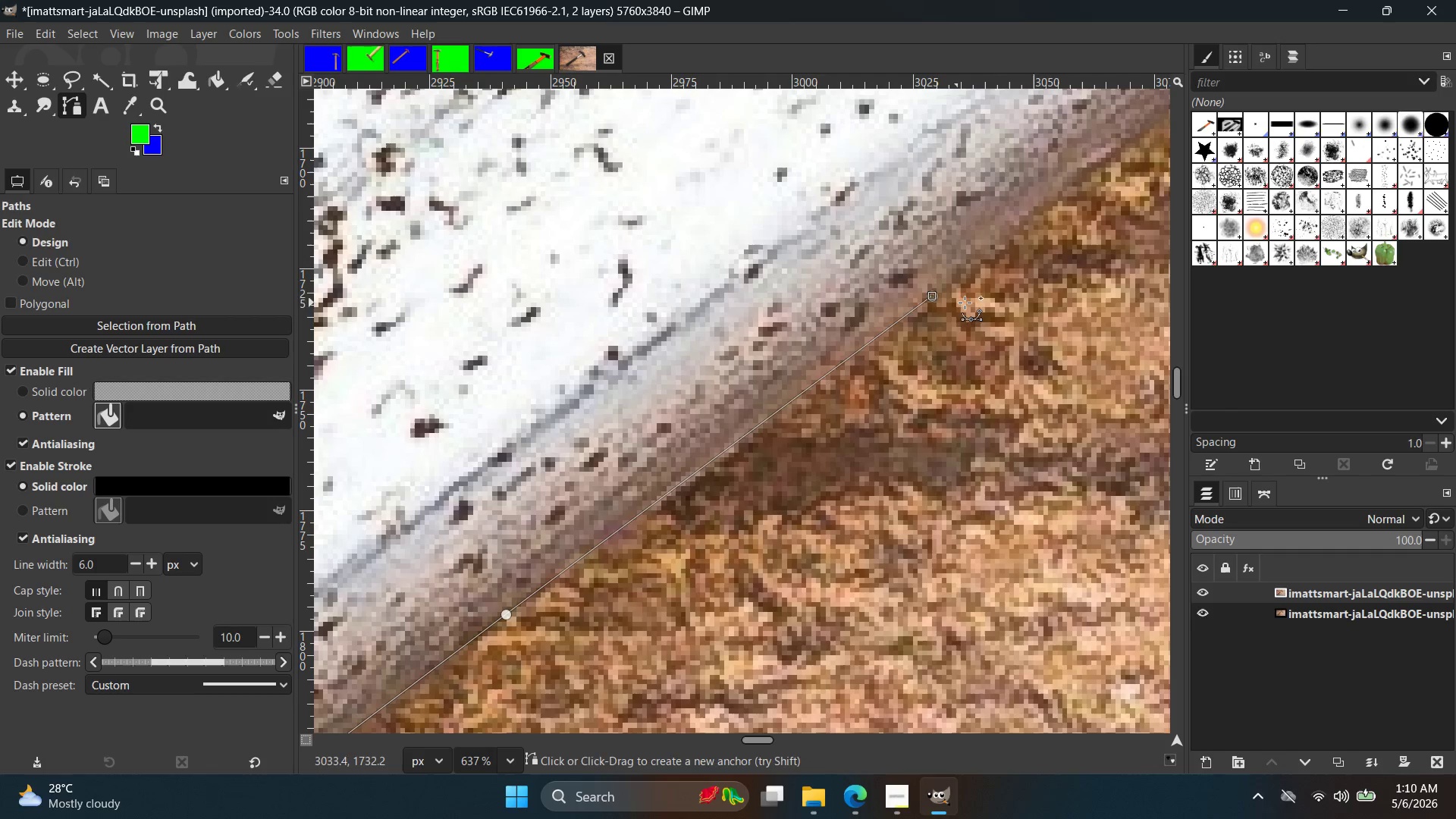 
key(Control+ControlLeft)
 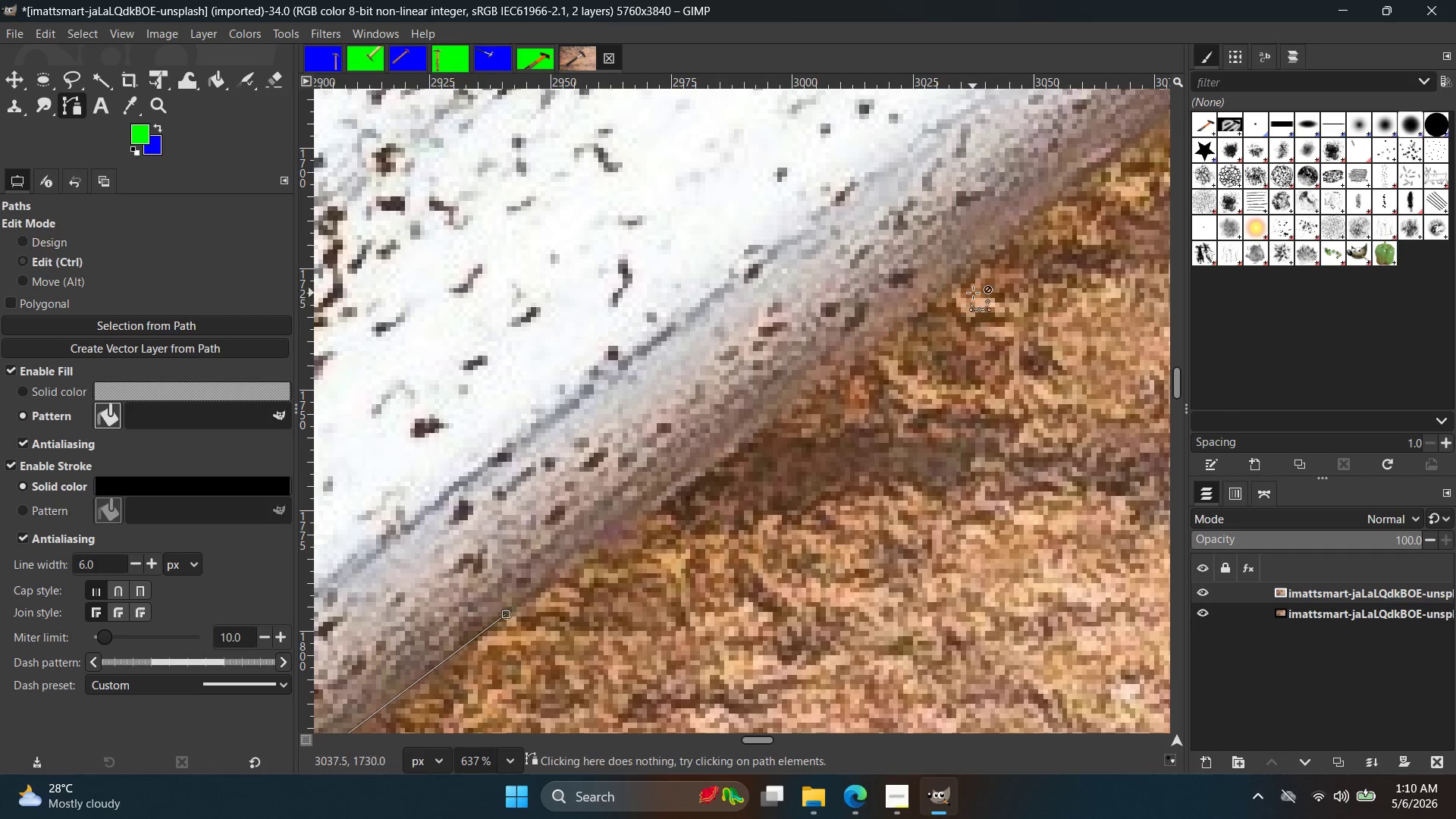 
key(Control+Z)
 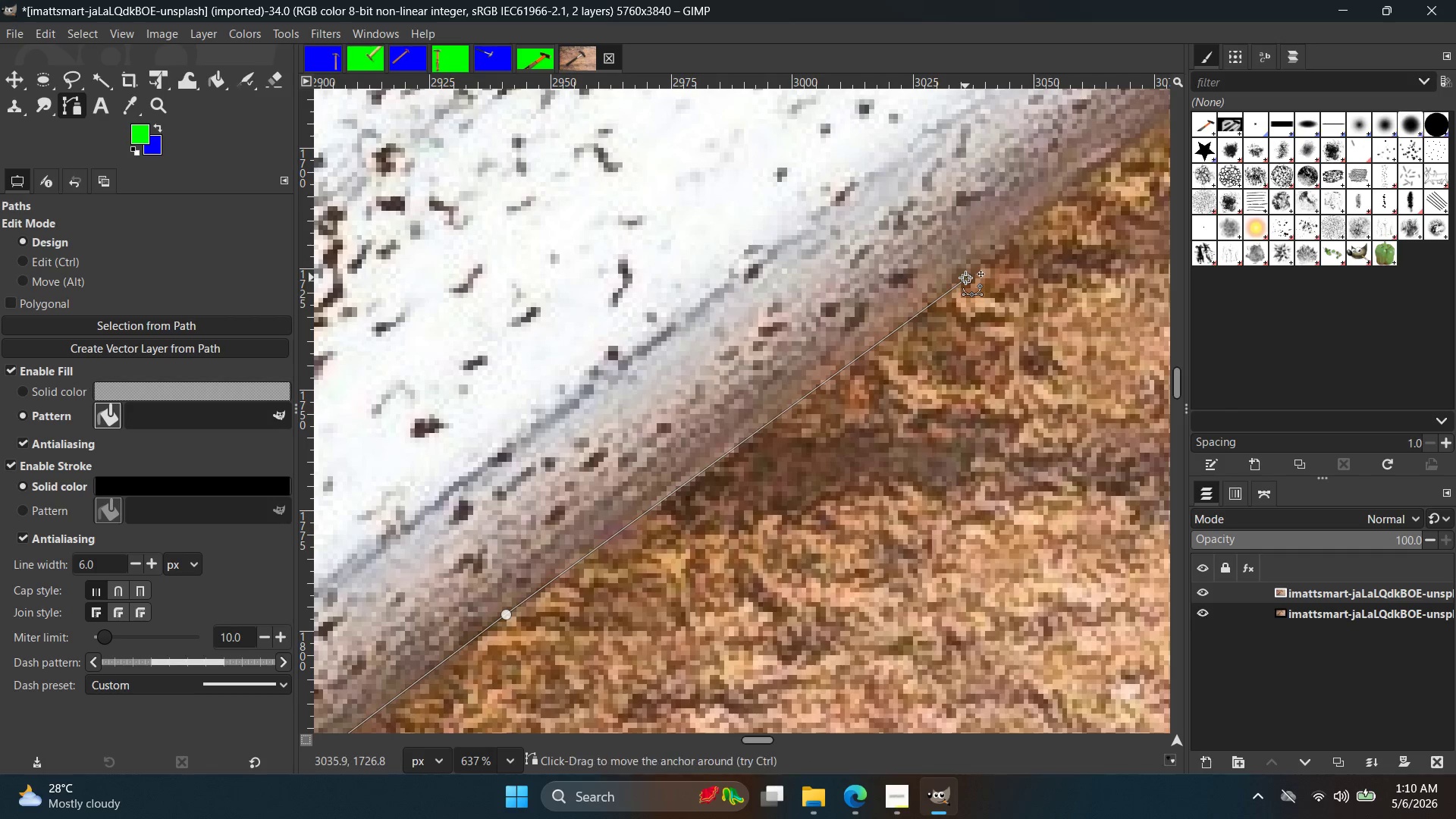 
key(Control+ControlLeft)
 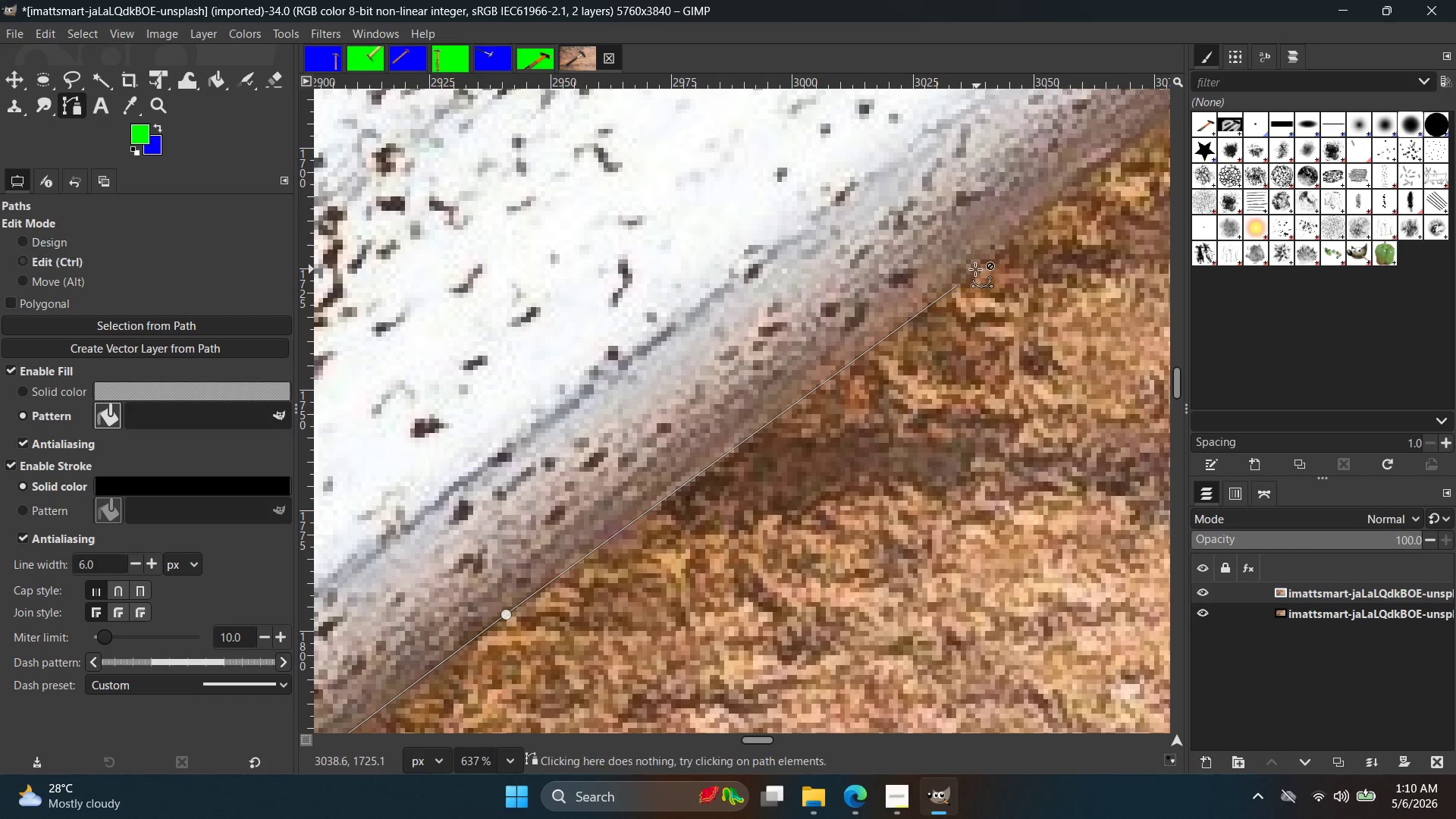 
key(Control+Z)
 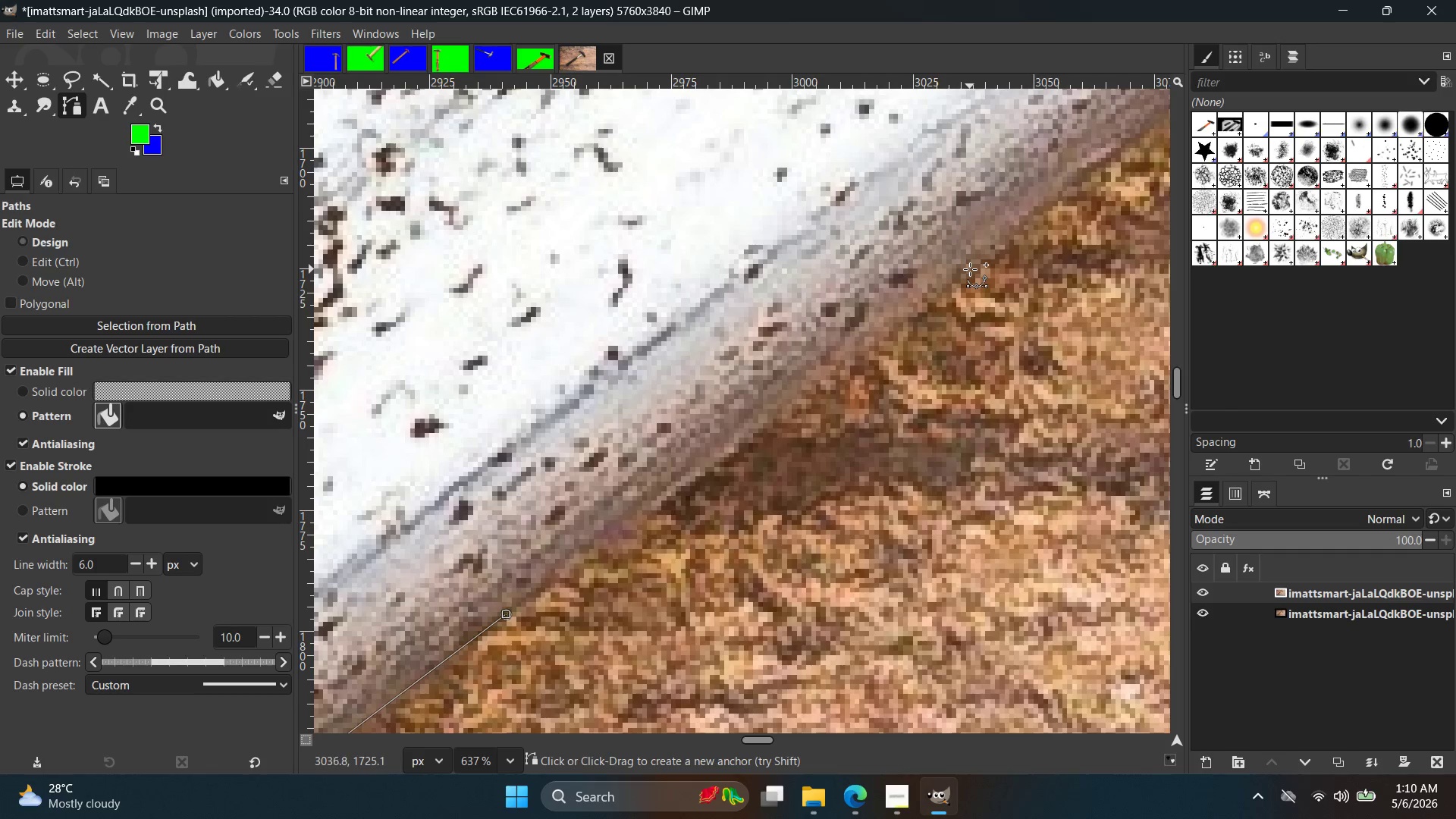 
left_click([970, 269])
 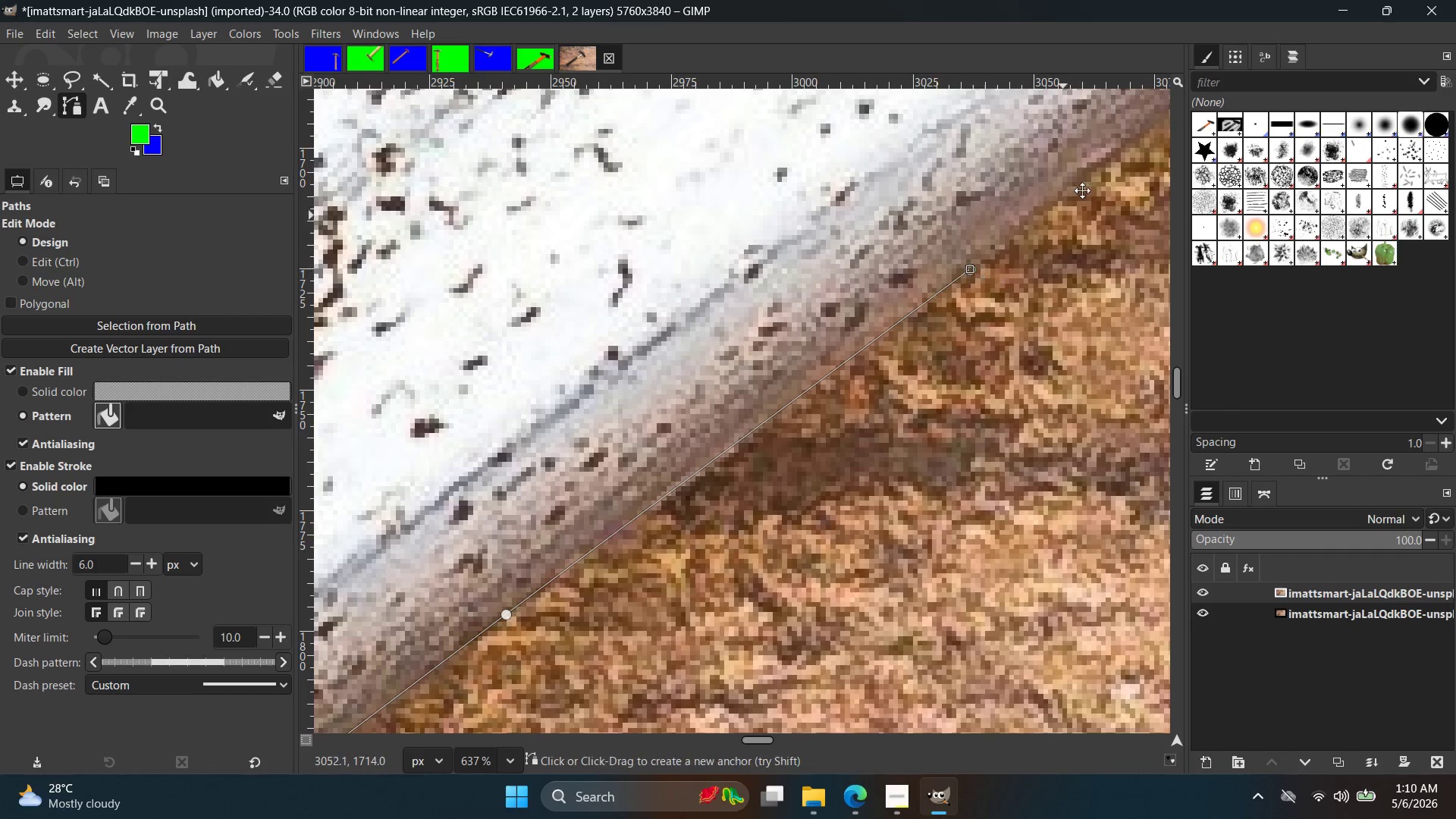 
hold_key(key=Space, duration=0.5)
 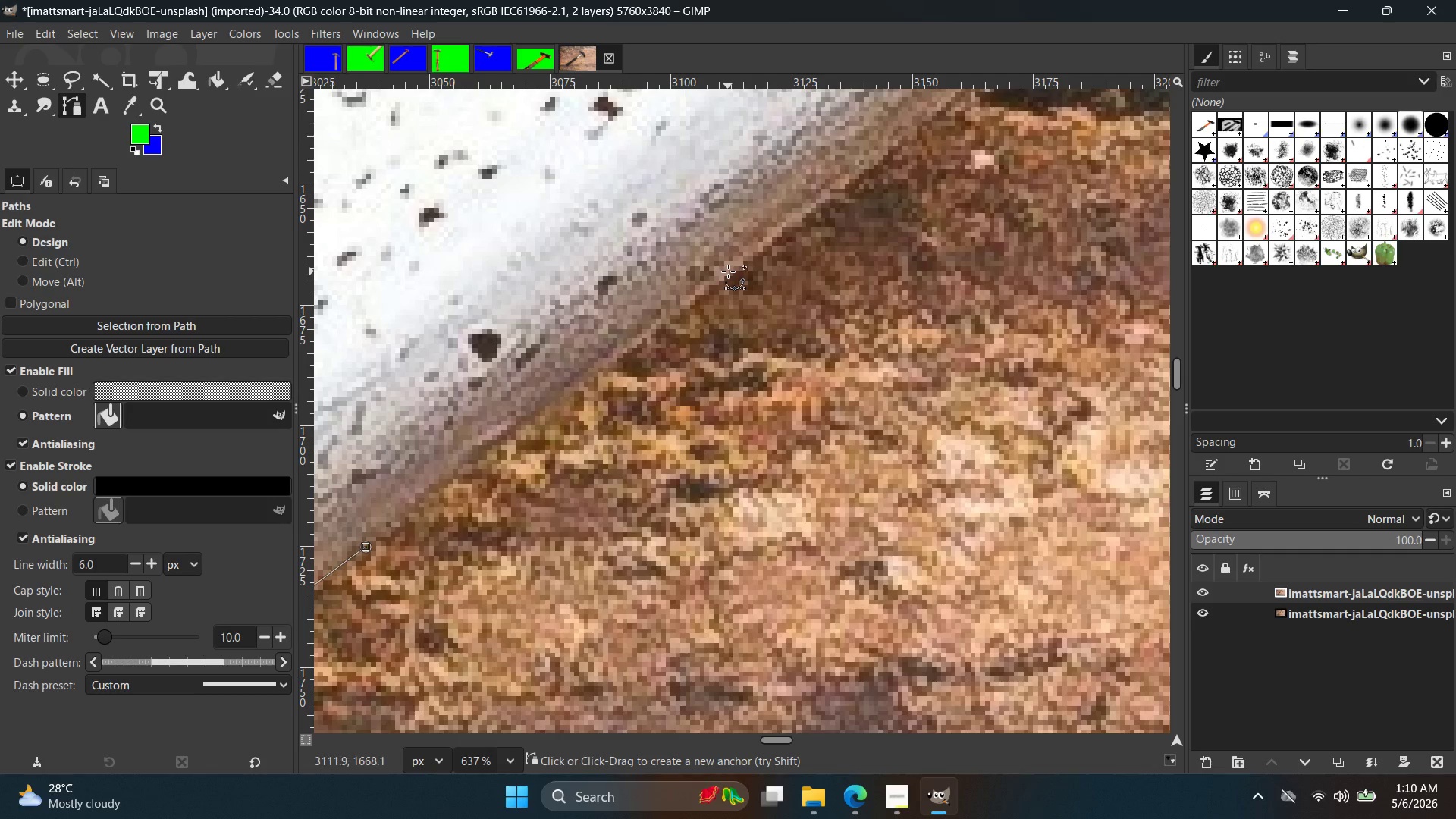 
left_click([736, 271])
 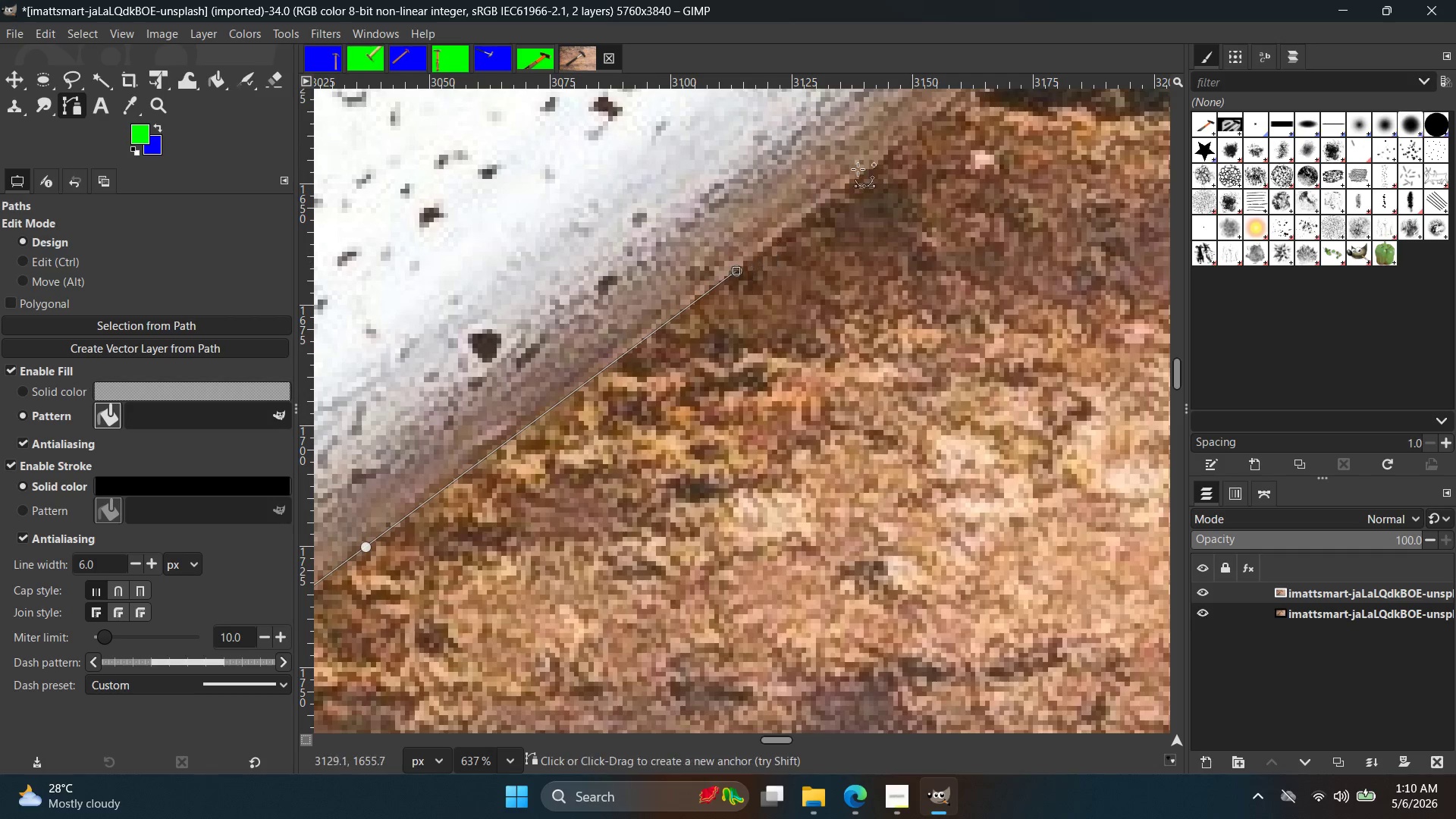 
hold_key(key=Space, duration=0.5)
 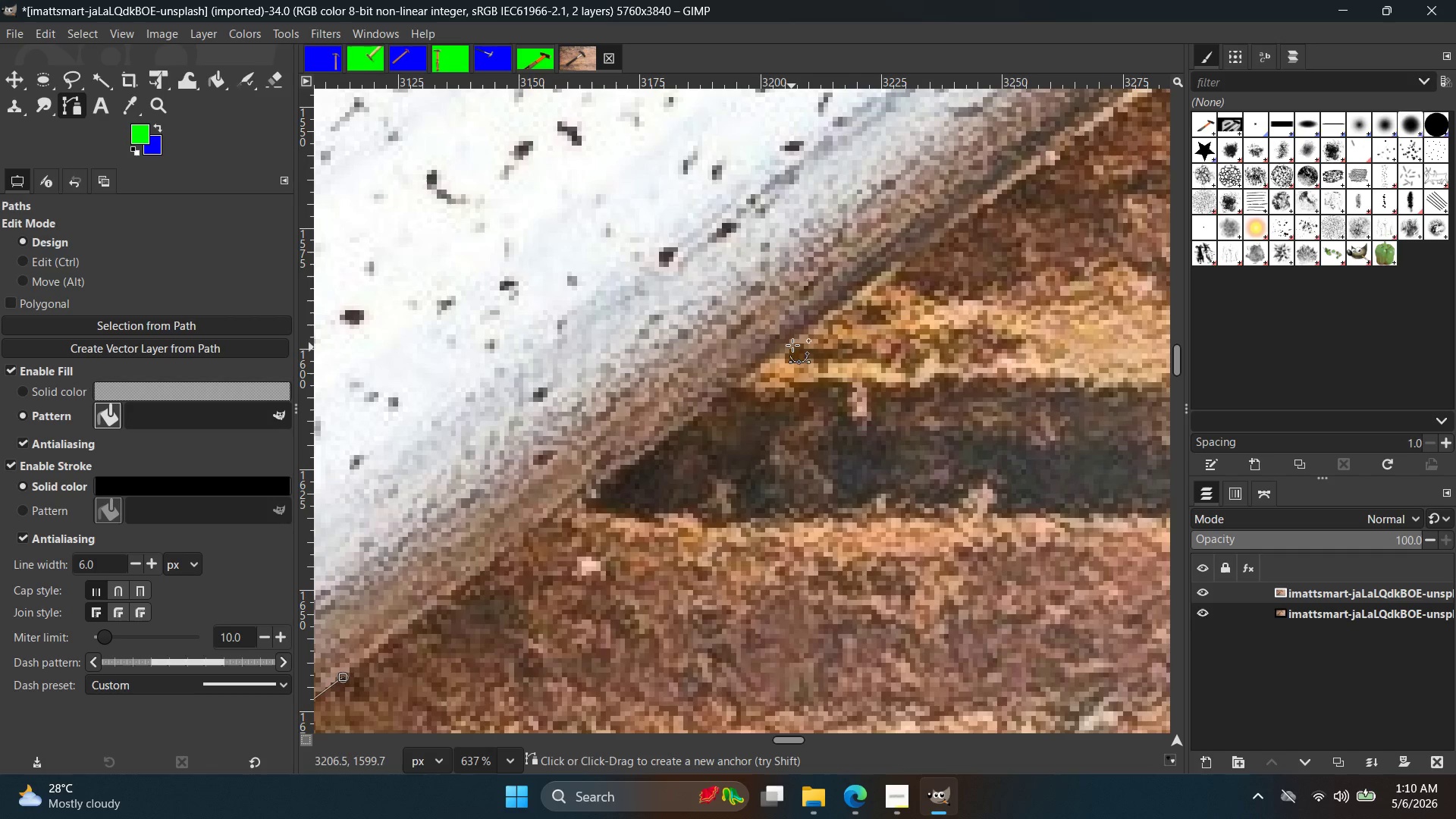 
left_click([795, 339])
 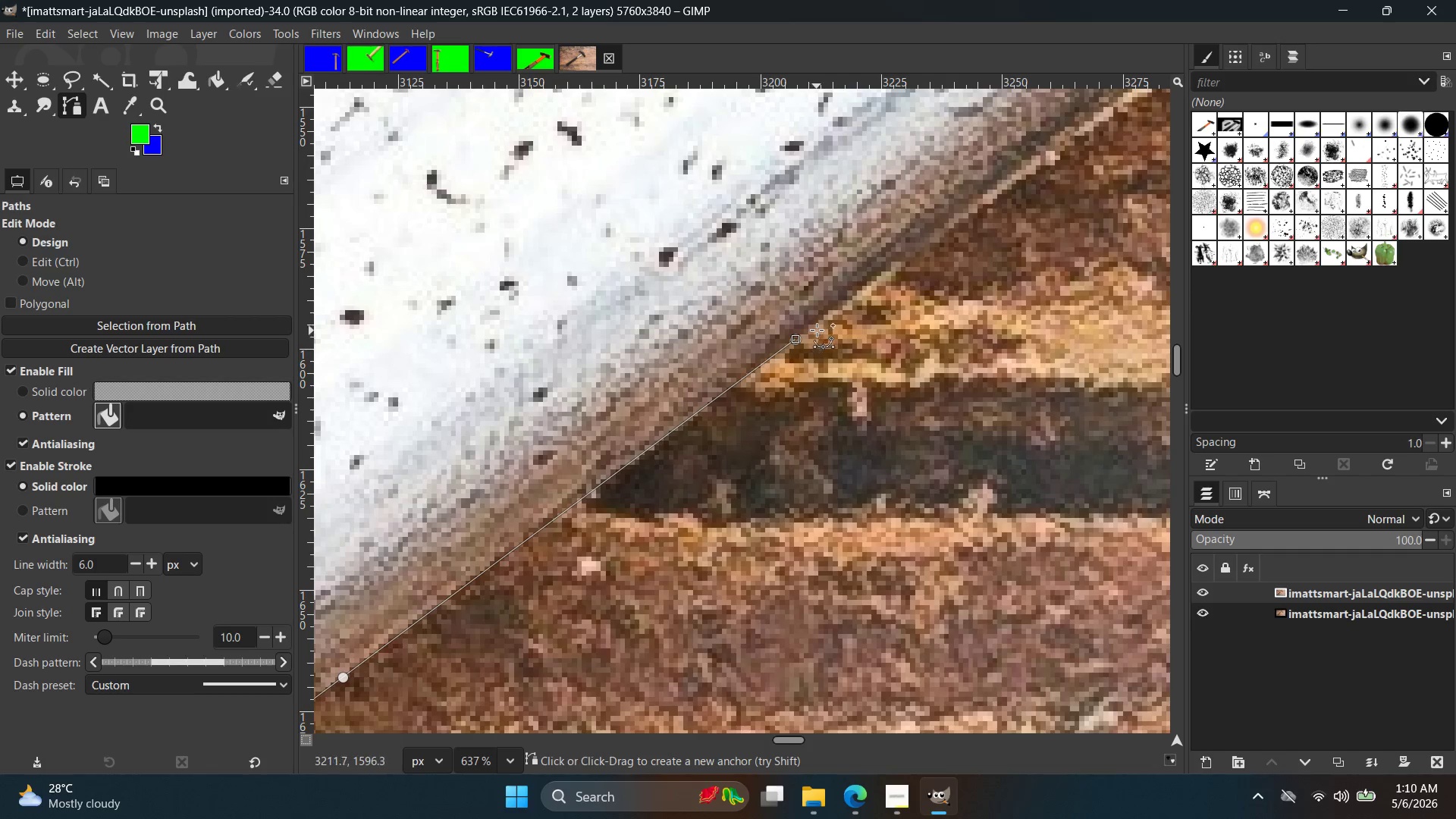 
key(Control+Z)
 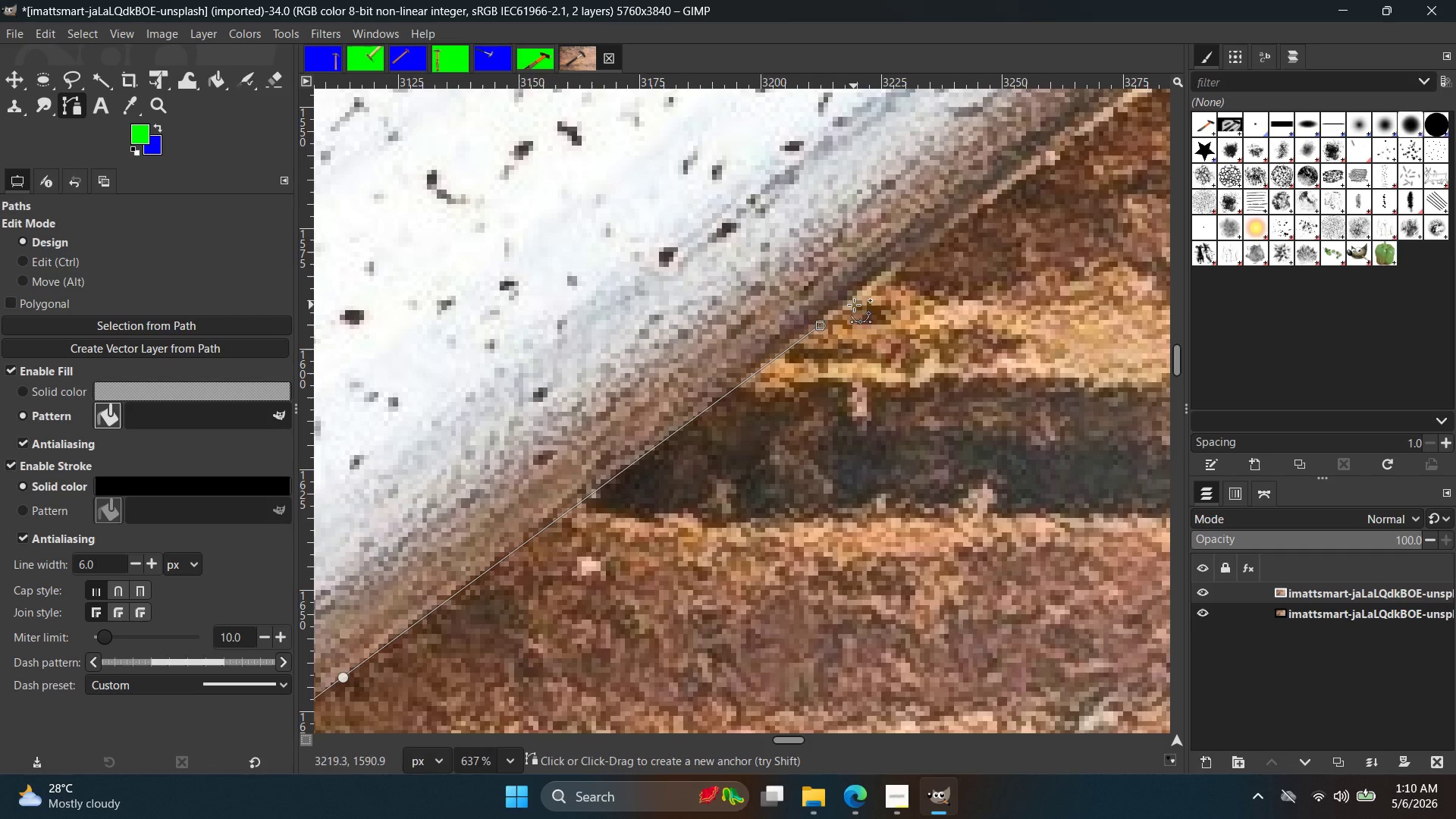 
key(Control+ControlLeft)
 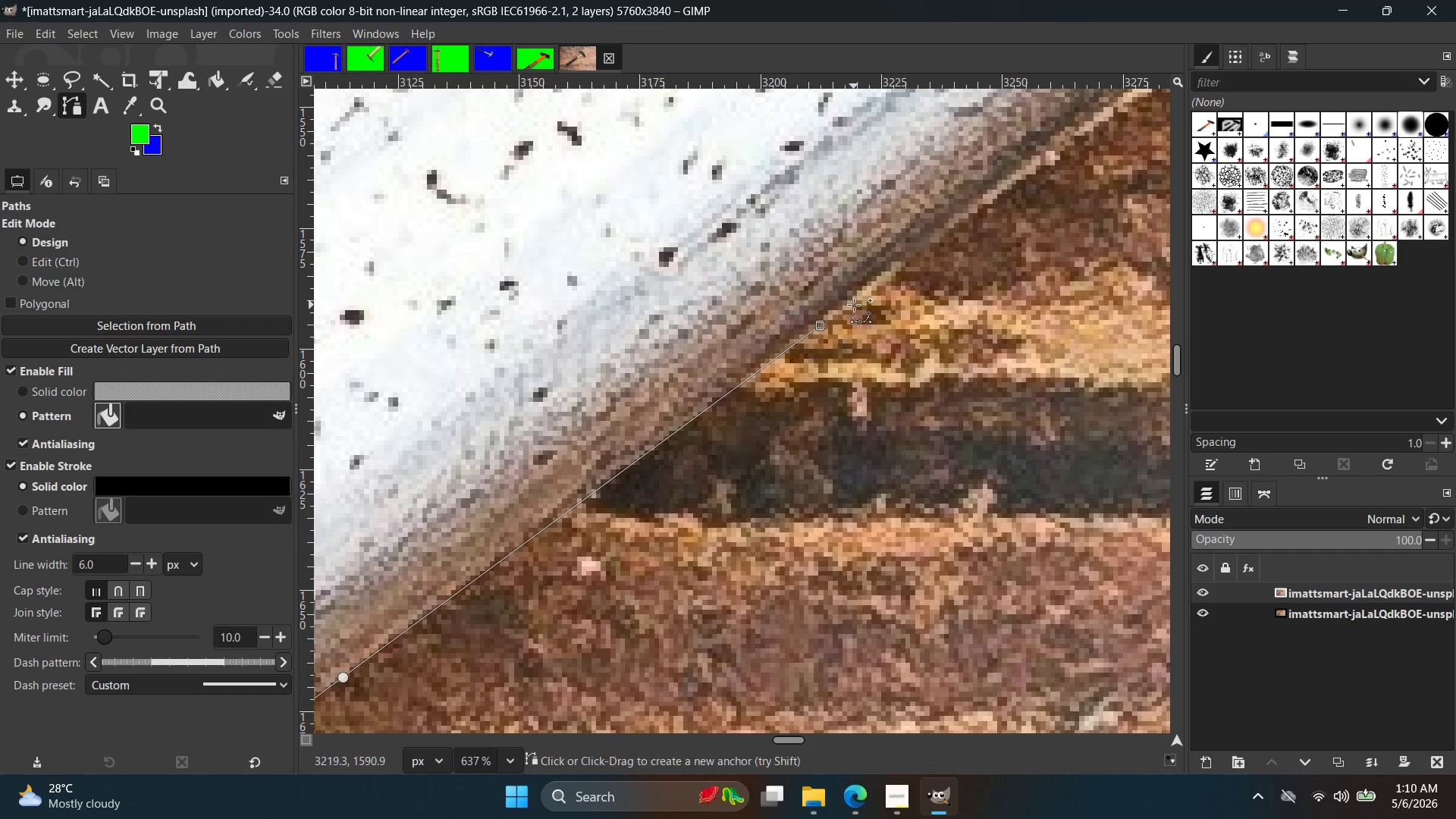 
hold_key(key=Space, duration=0.36)
 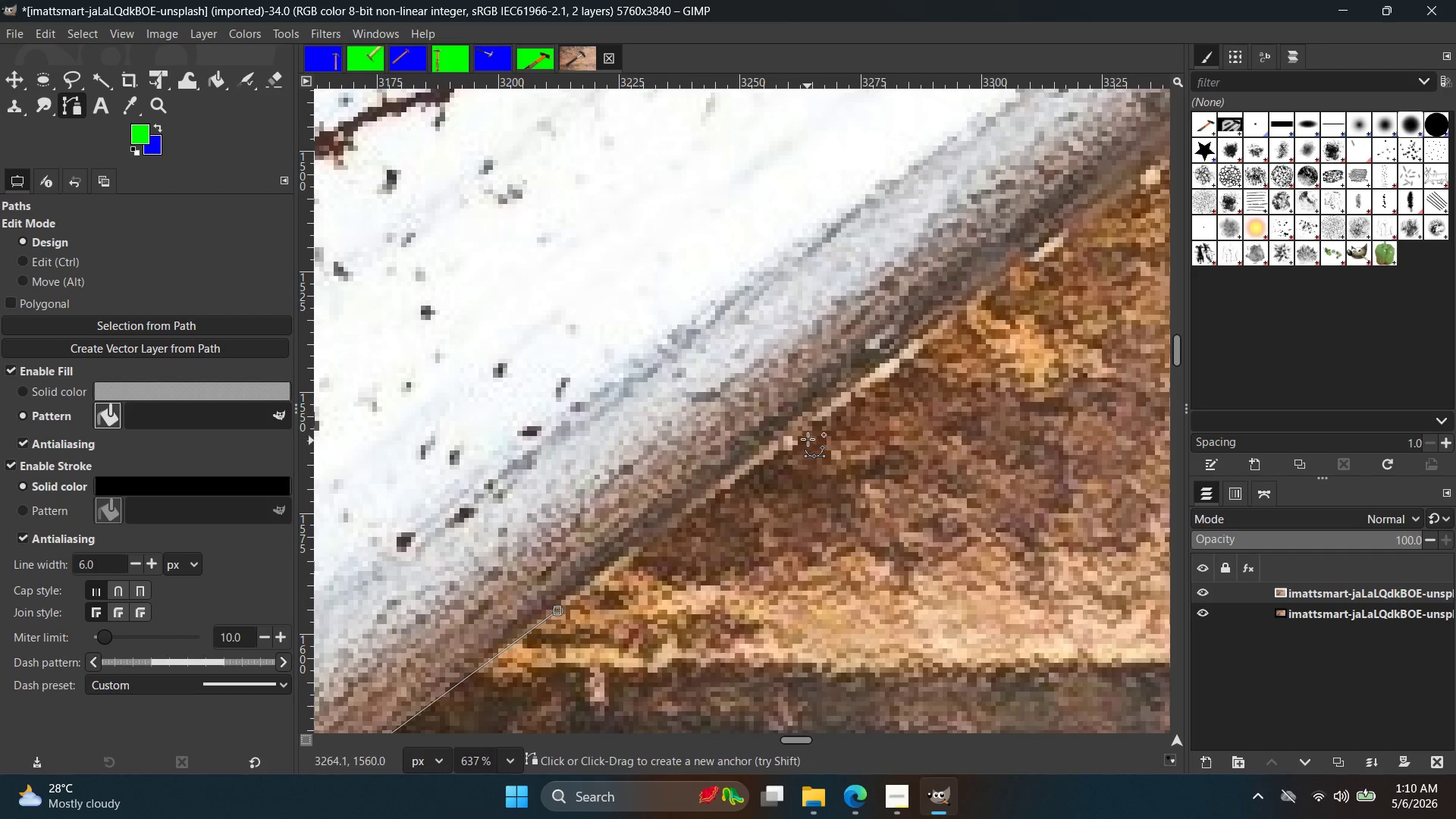 
left_click([808, 429])
 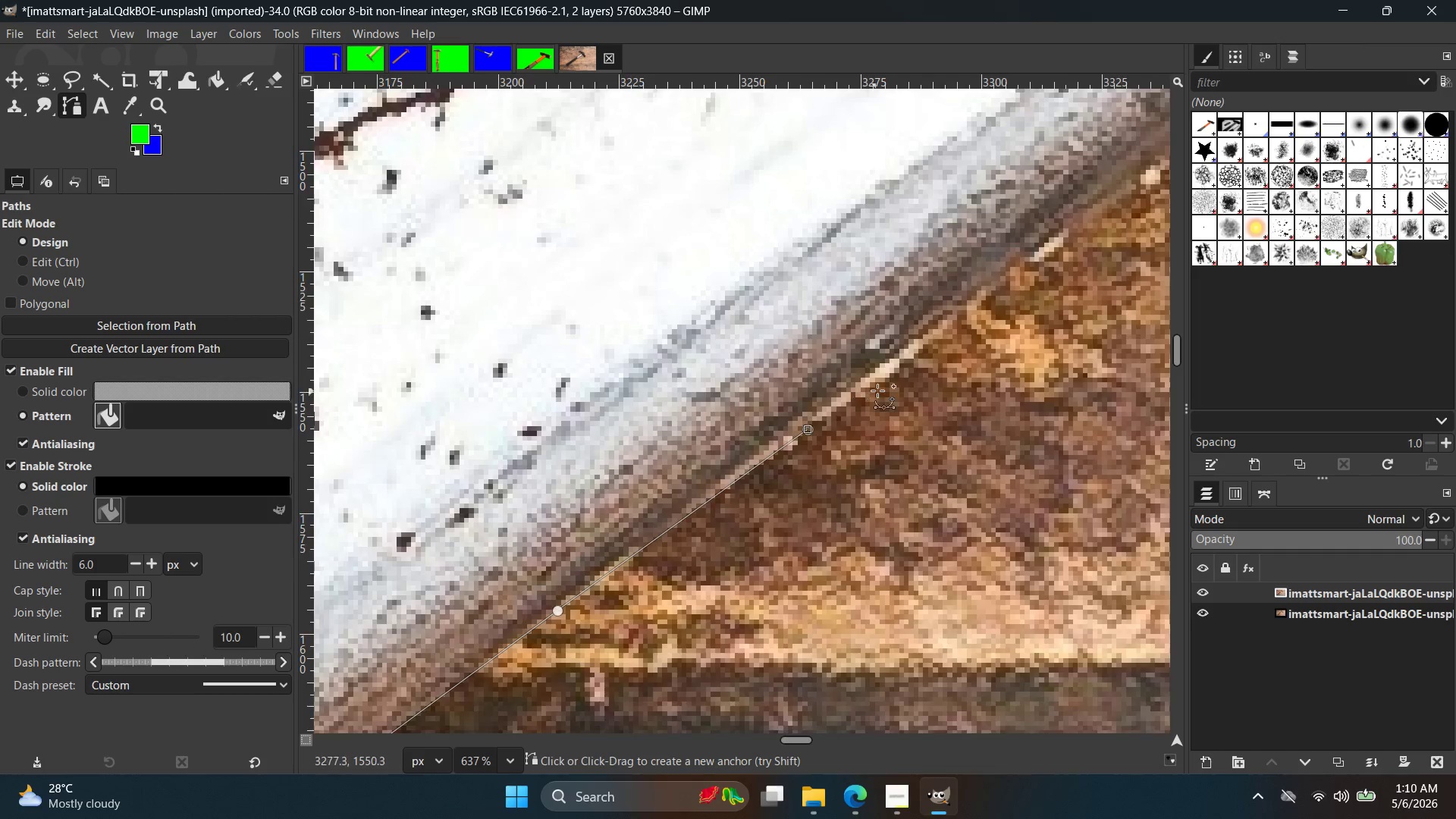 
hold_key(key=Space, duration=0.34)
 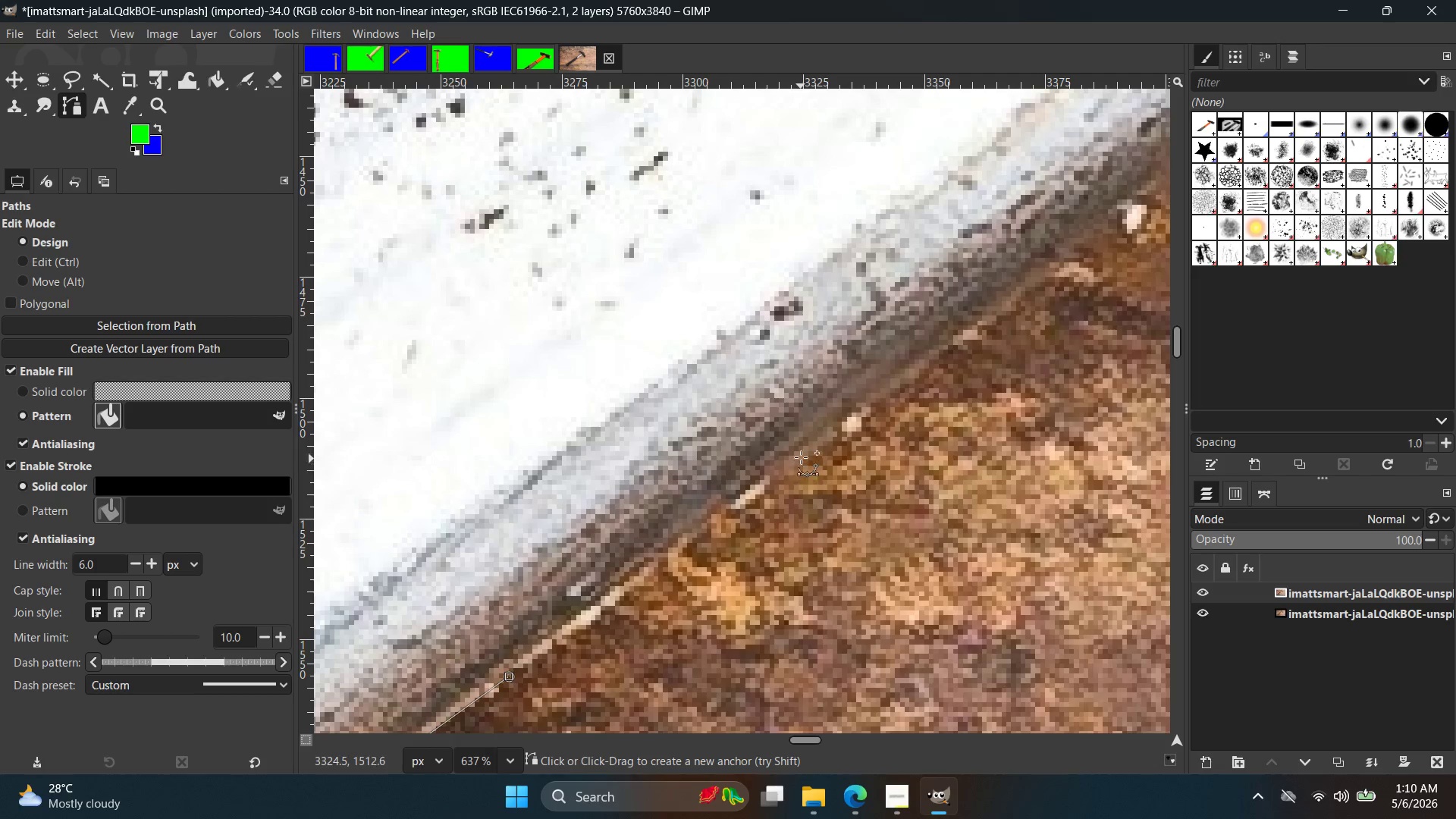 
left_click([803, 447])
 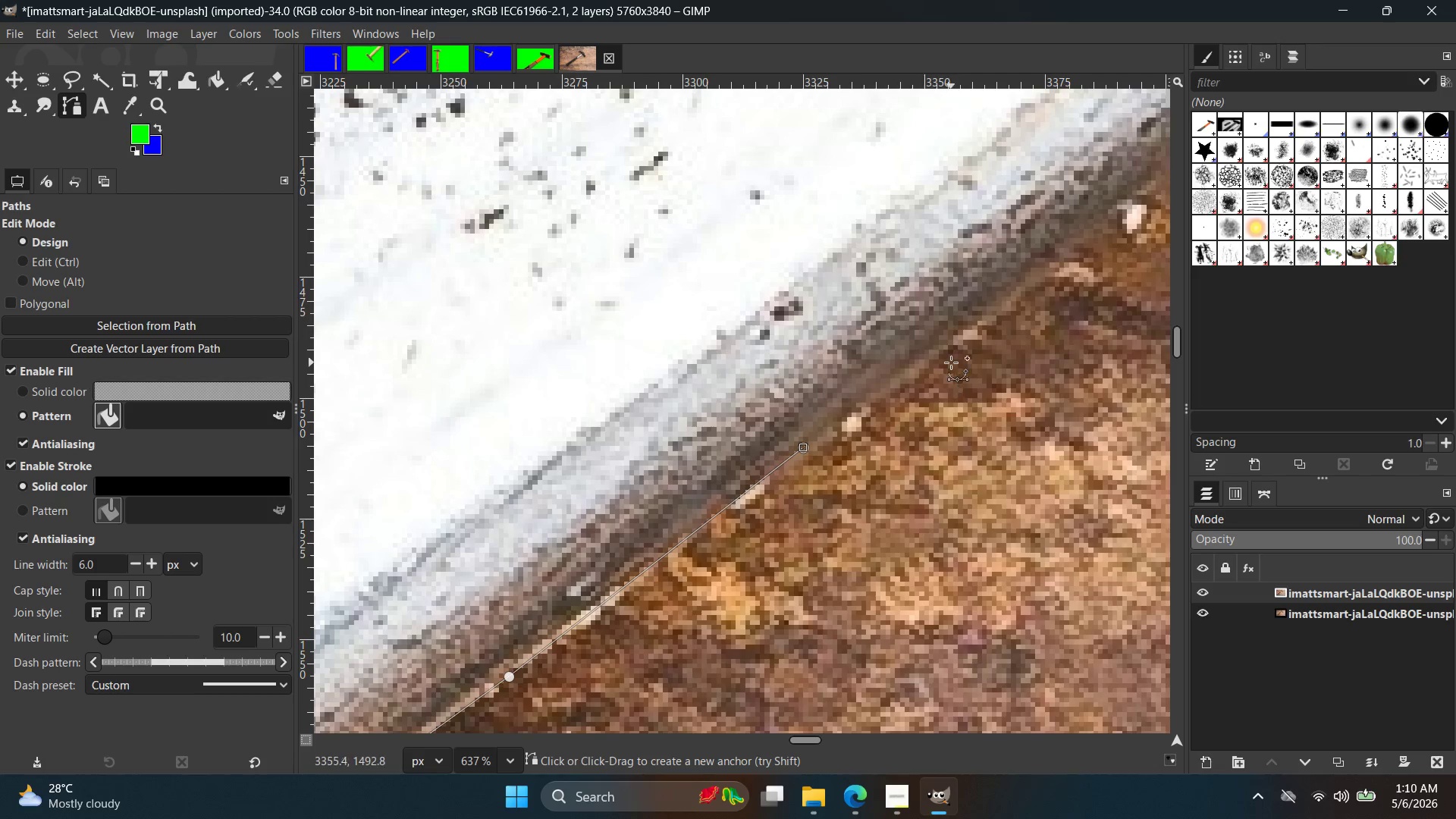 
hold_key(key=Space, duration=0.52)
 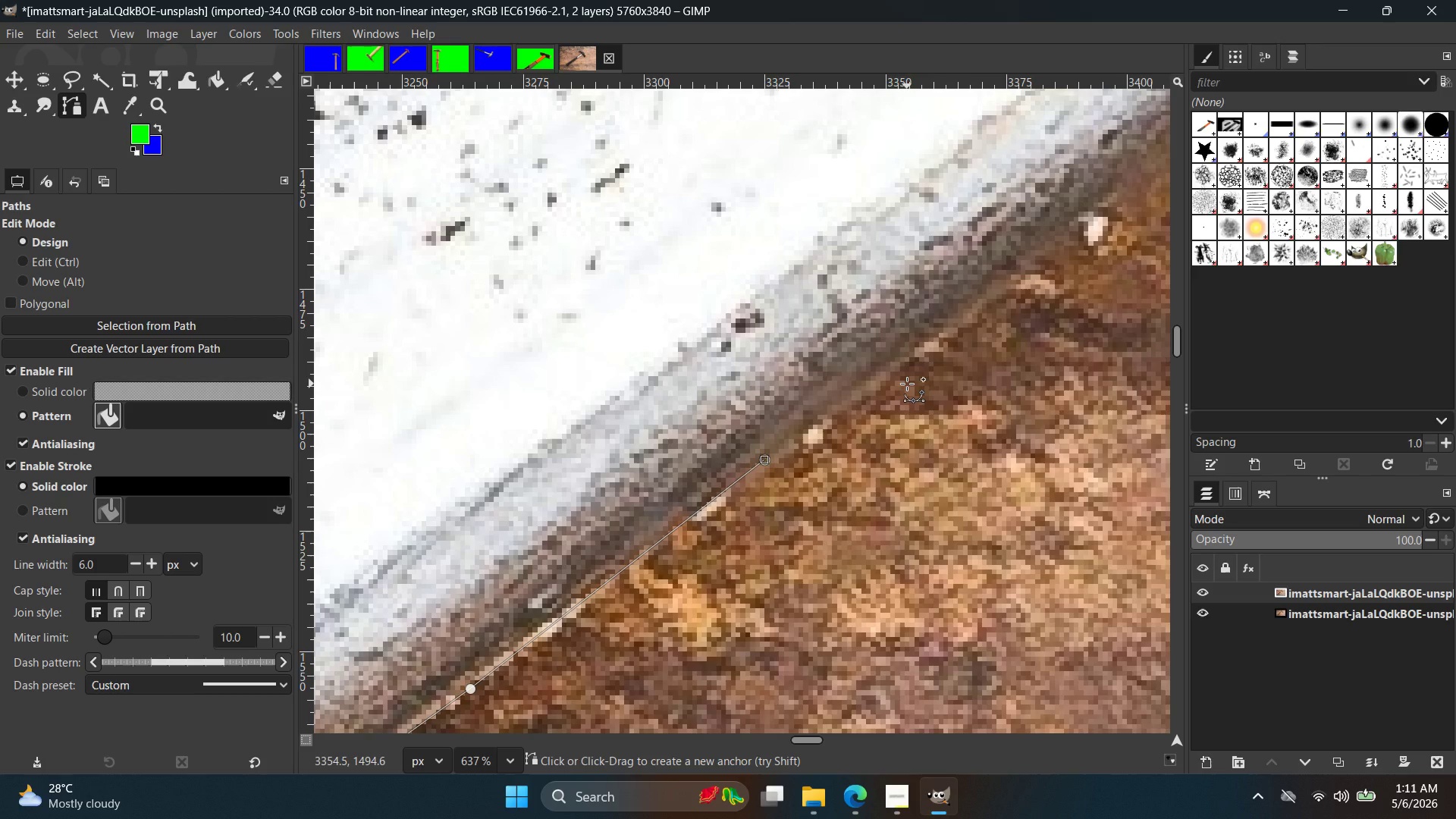 
wait(13.73)
 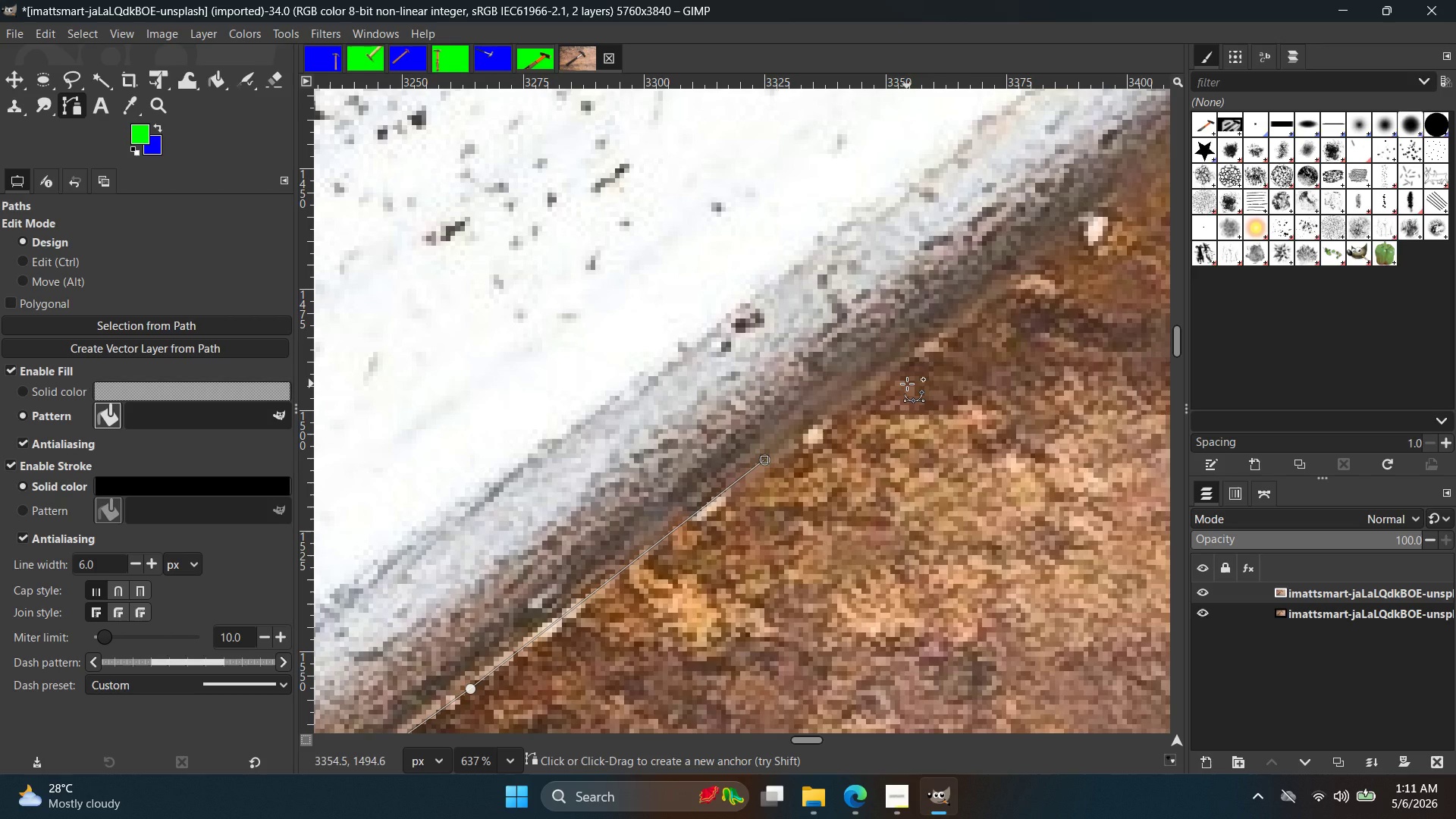 
left_click([1020, 267])
 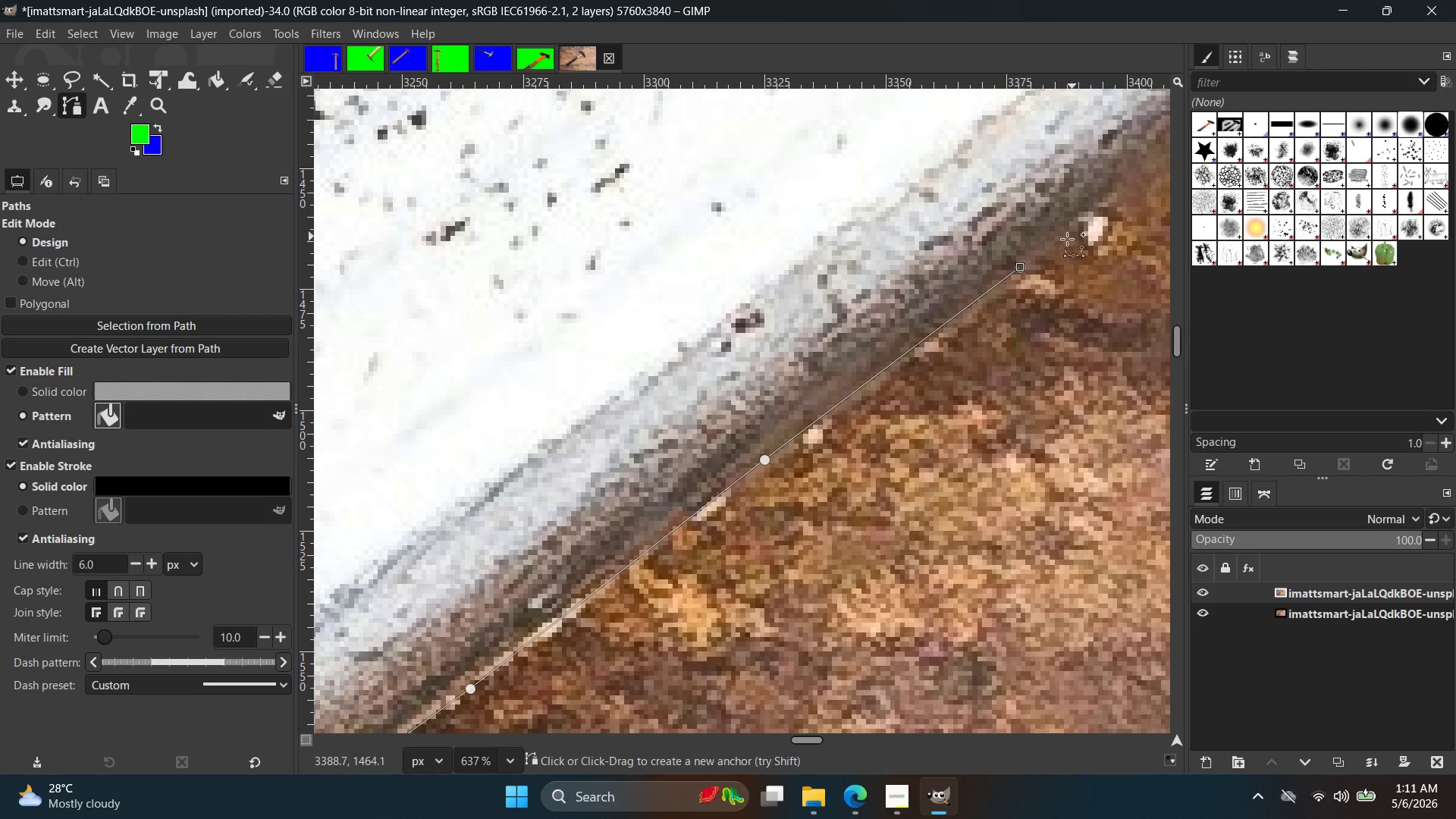 
key(Control+ControlLeft)
 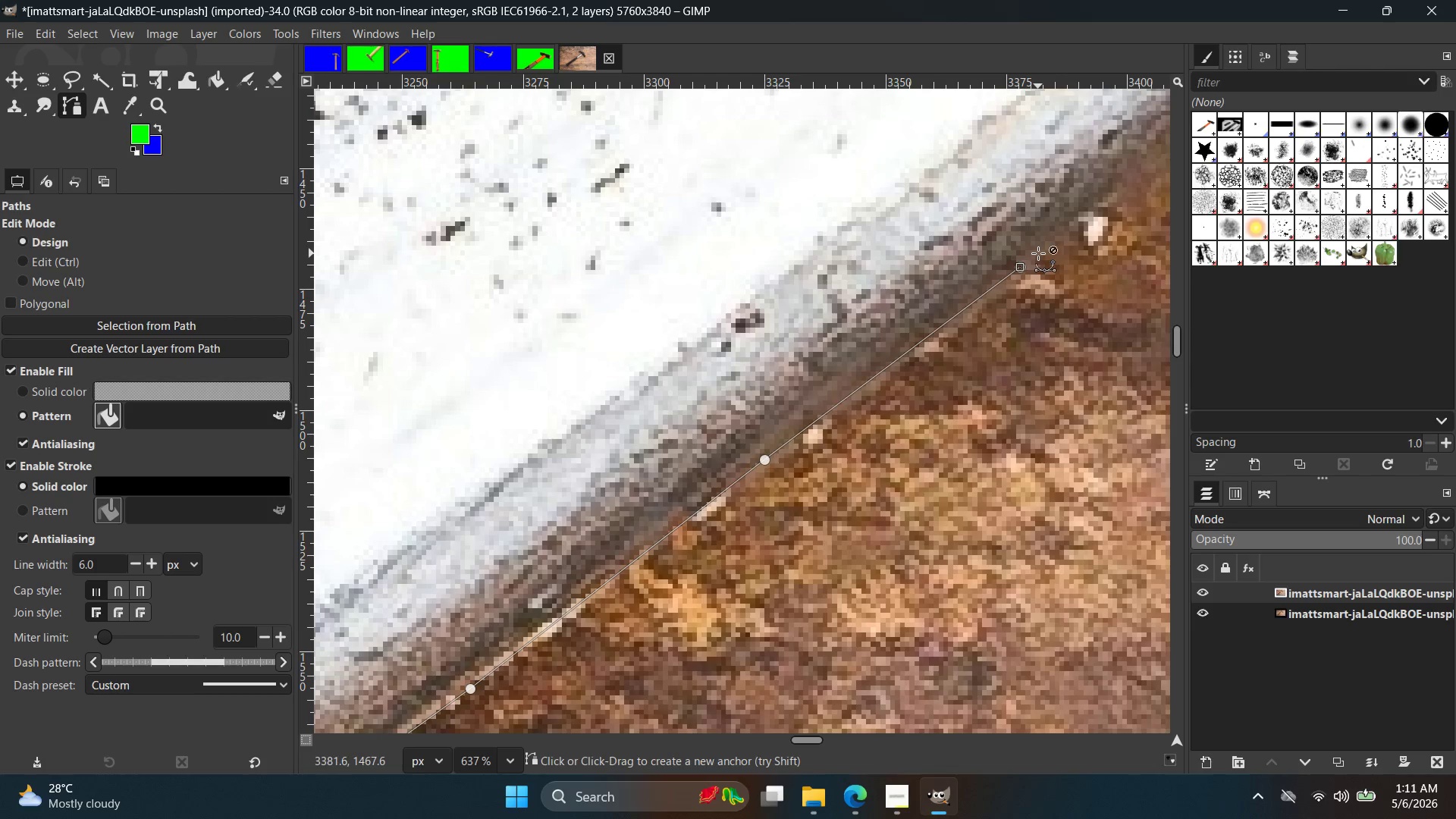 
key(Control+Z)
 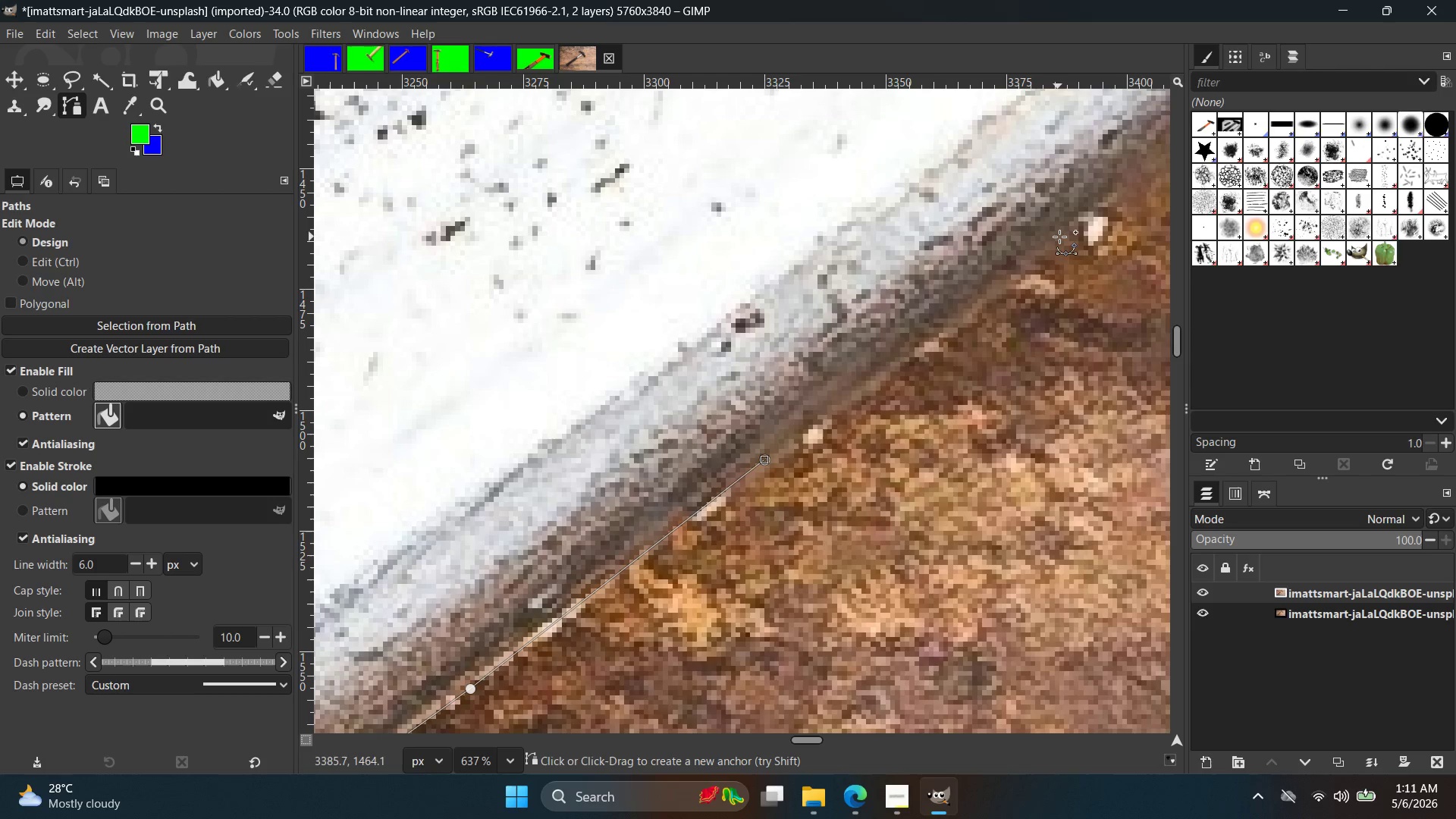 
left_click([1061, 235])
 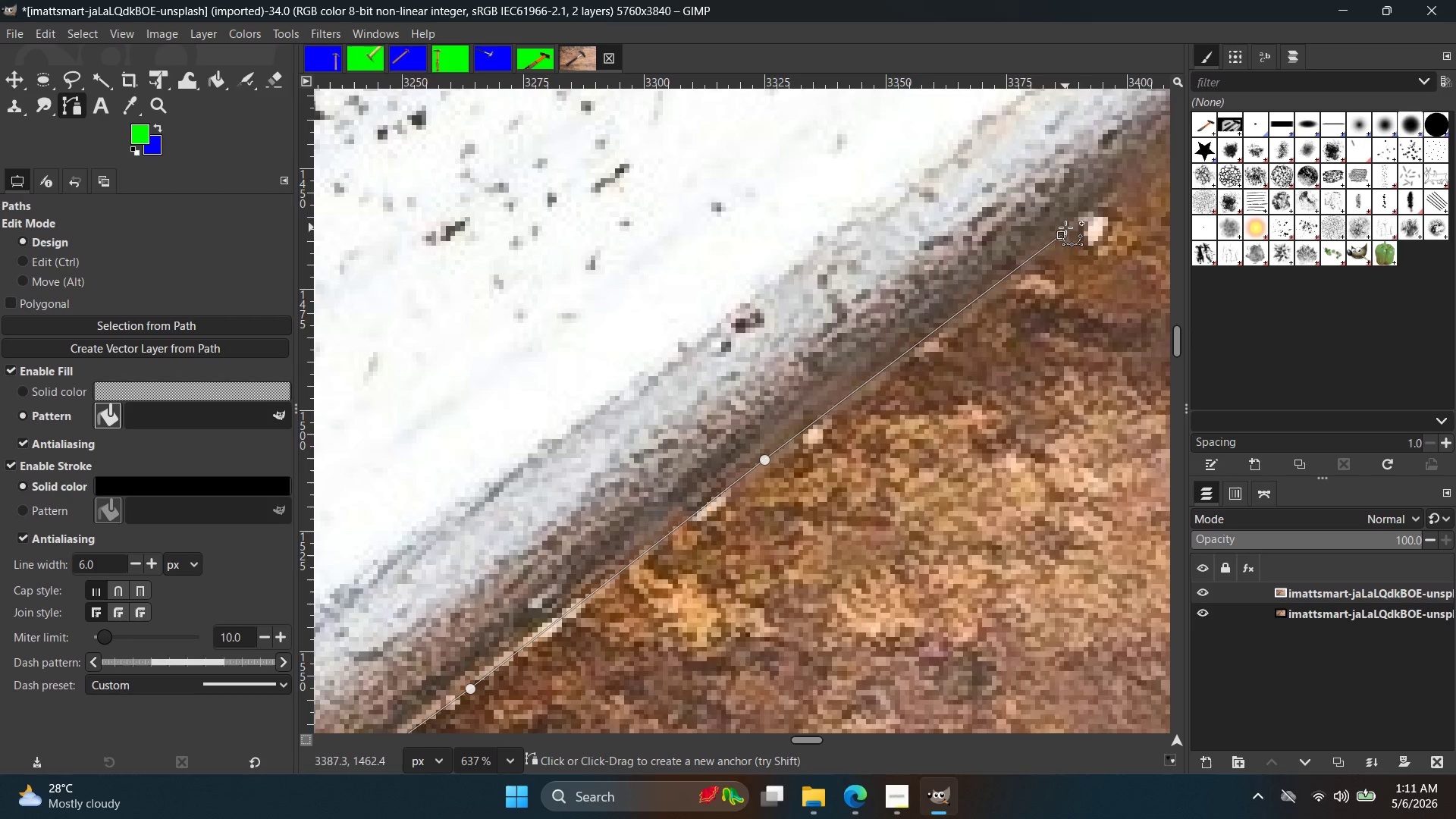 
hold_key(key=Space, duration=0.41)
 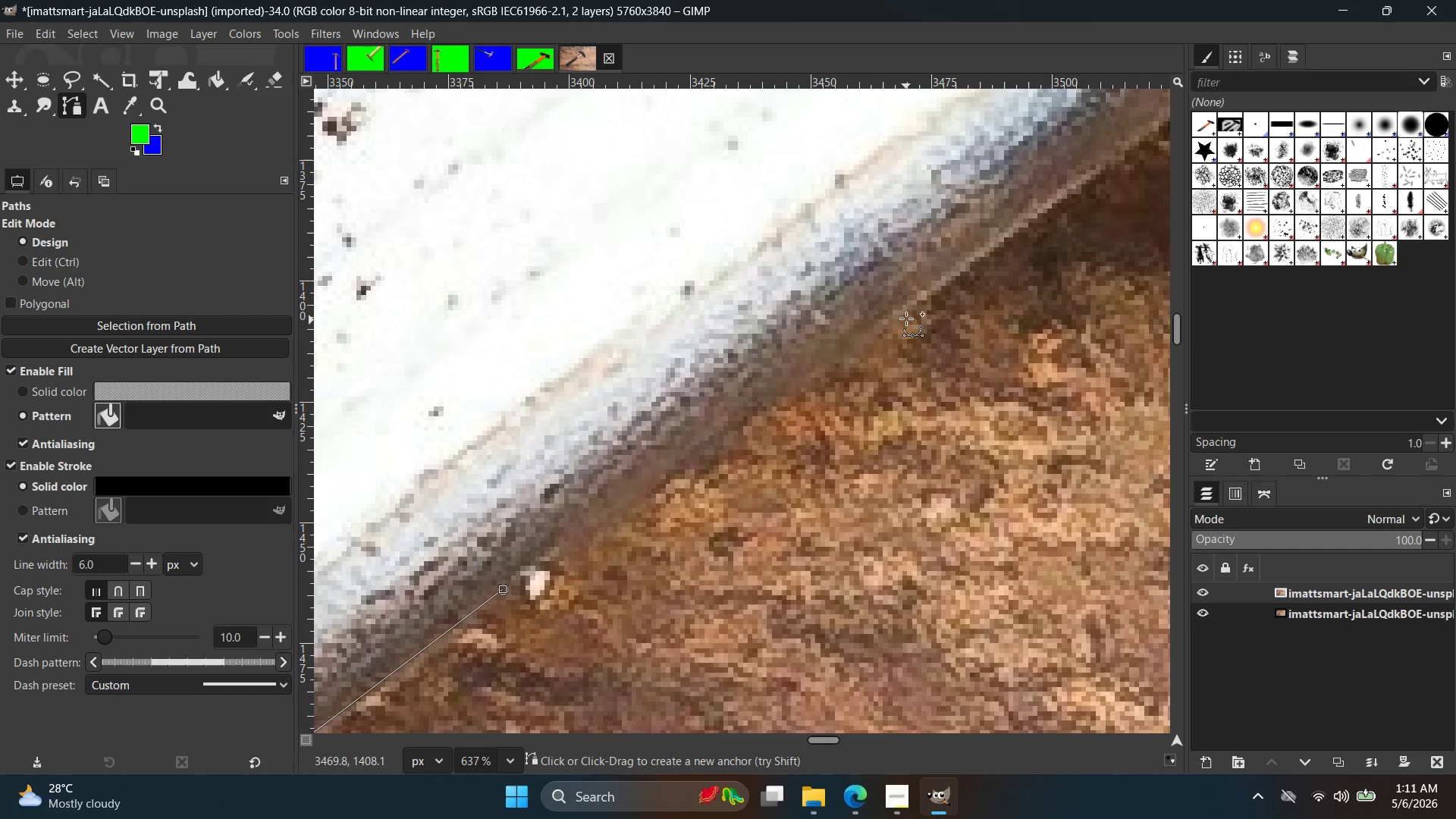 
left_click([909, 312])
 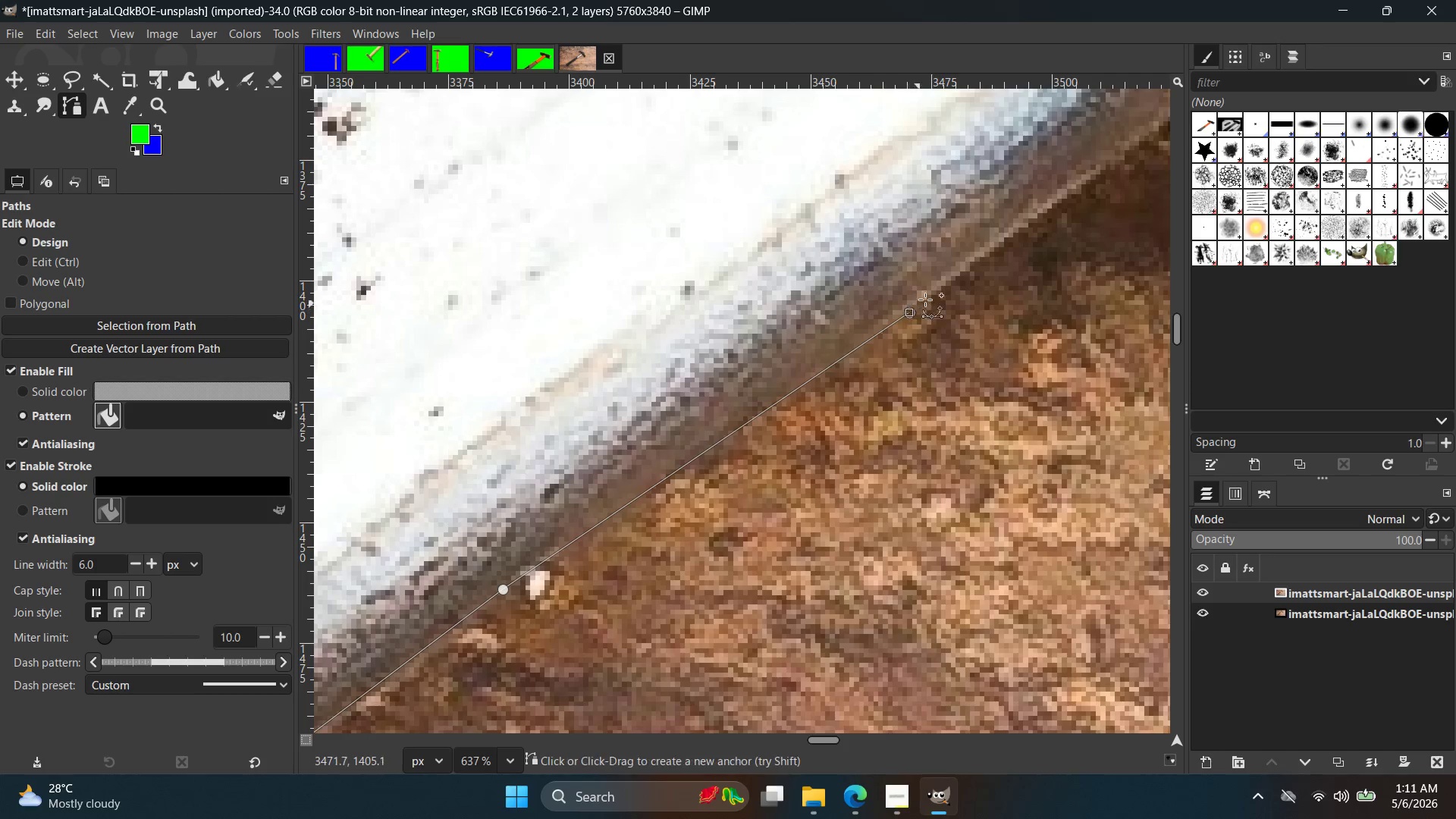 
key(Control+ControlLeft)
 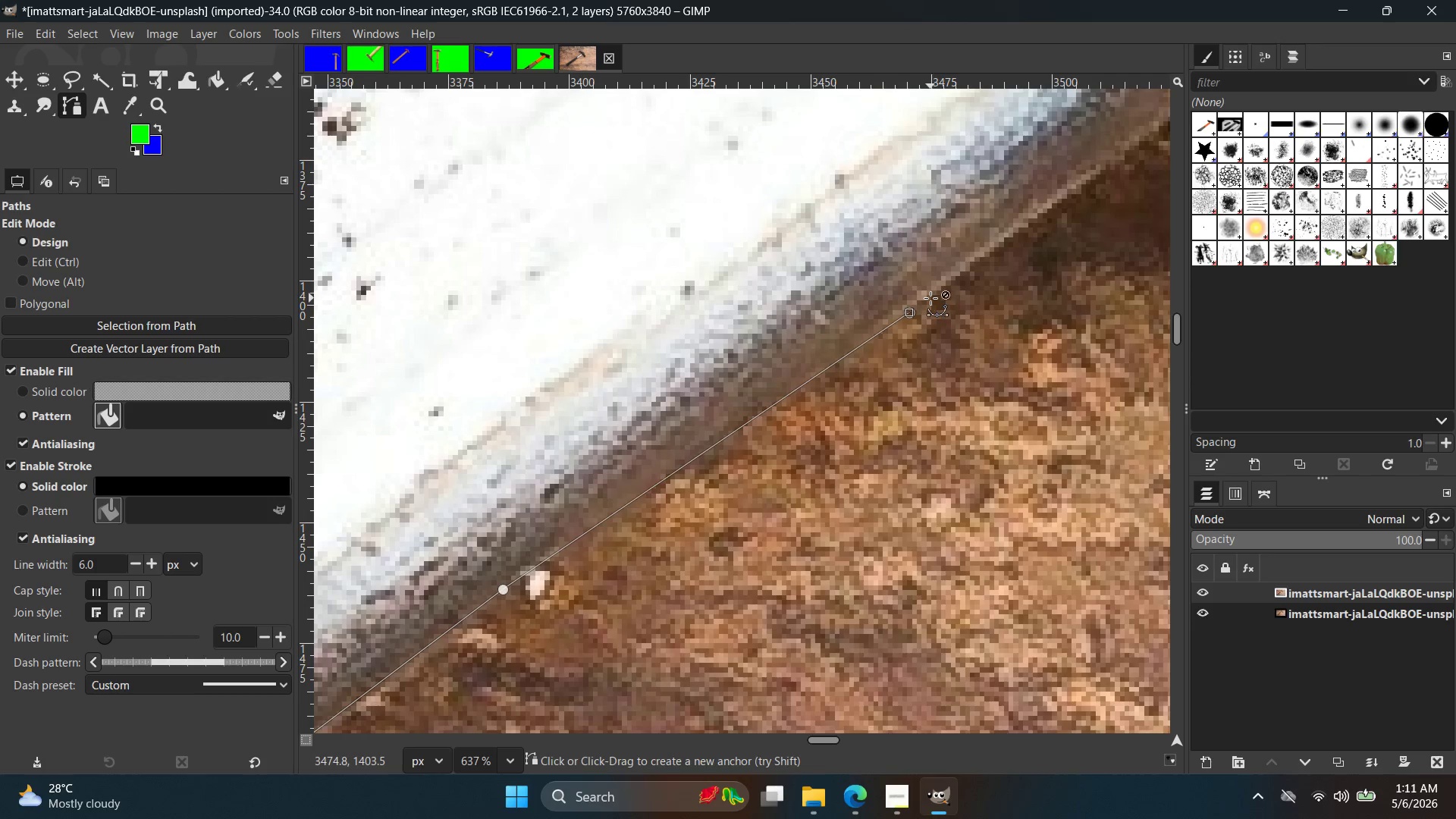 
key(Control+Z)
 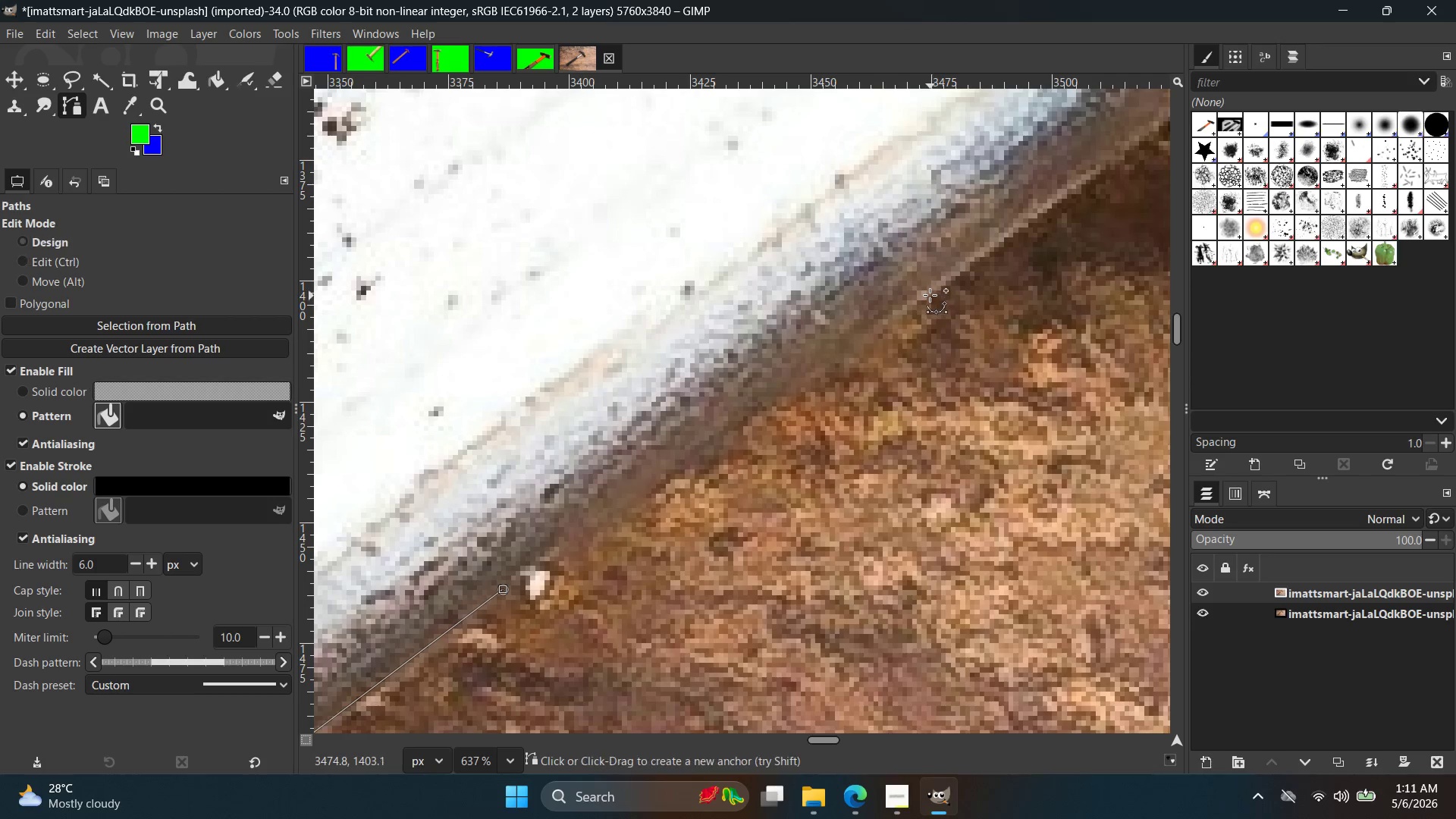 
left_click([930, 295])
 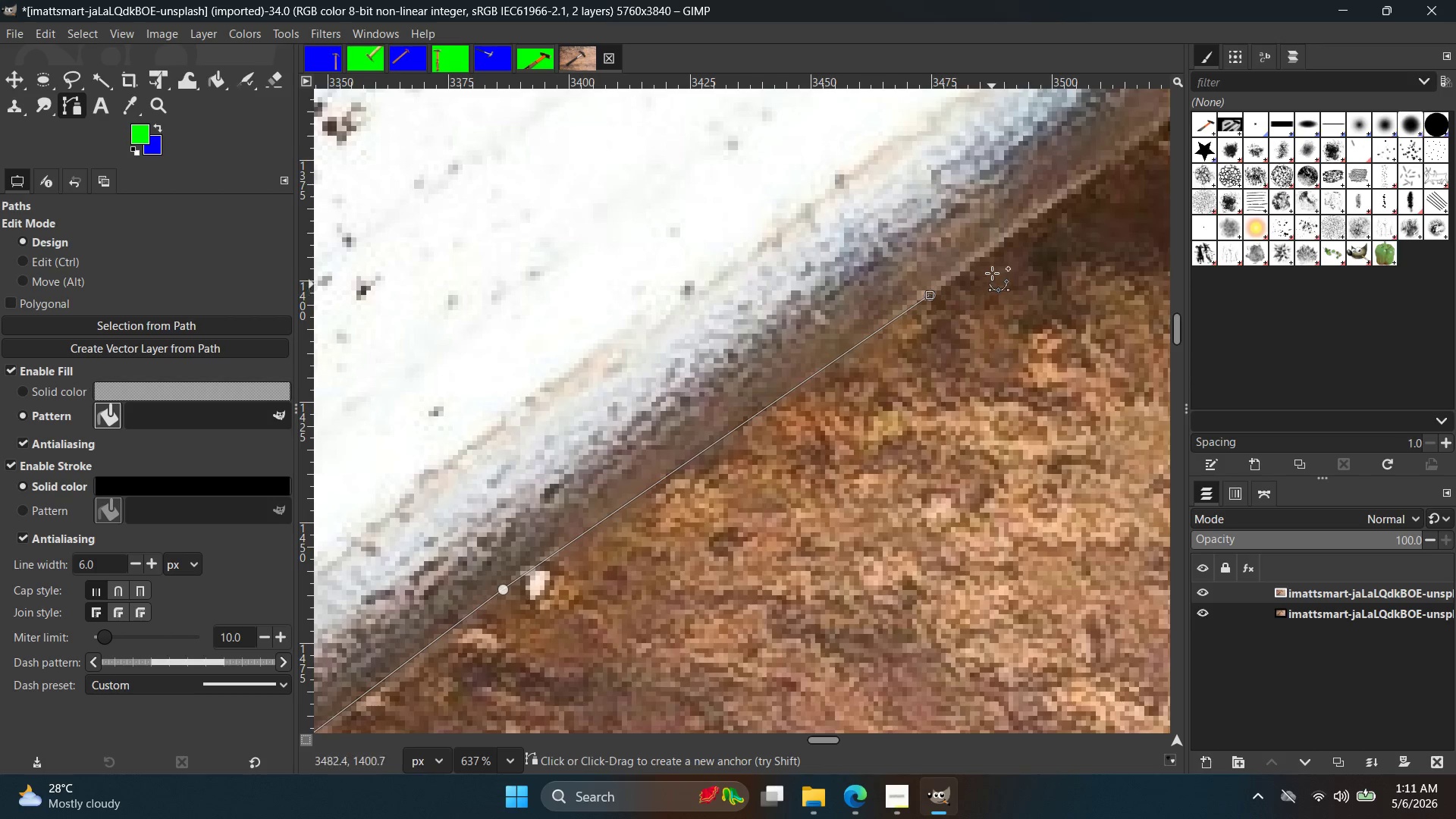 
hold_key(key=Space, duration=0.47)
 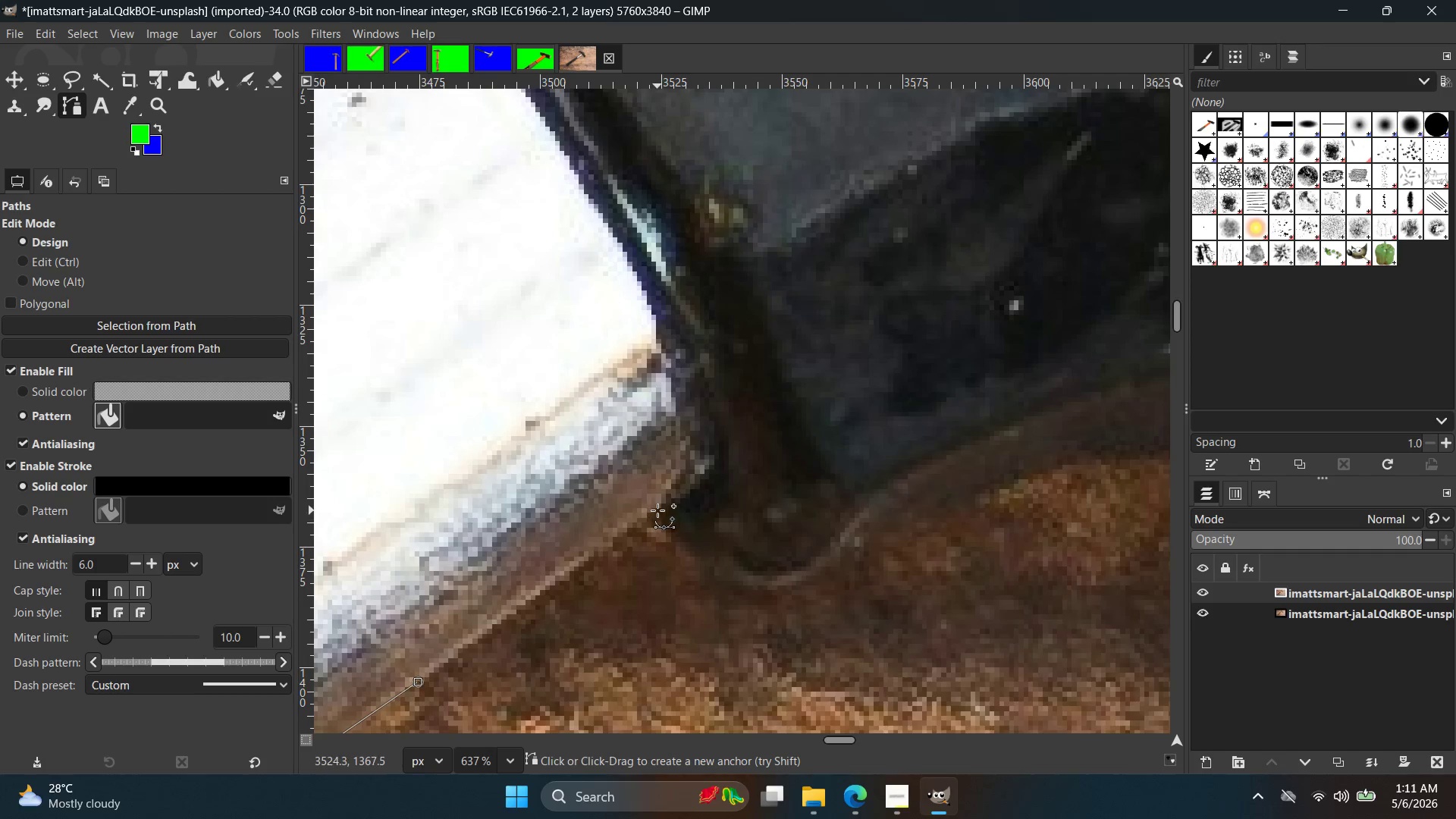 
left_click([657, 510])
 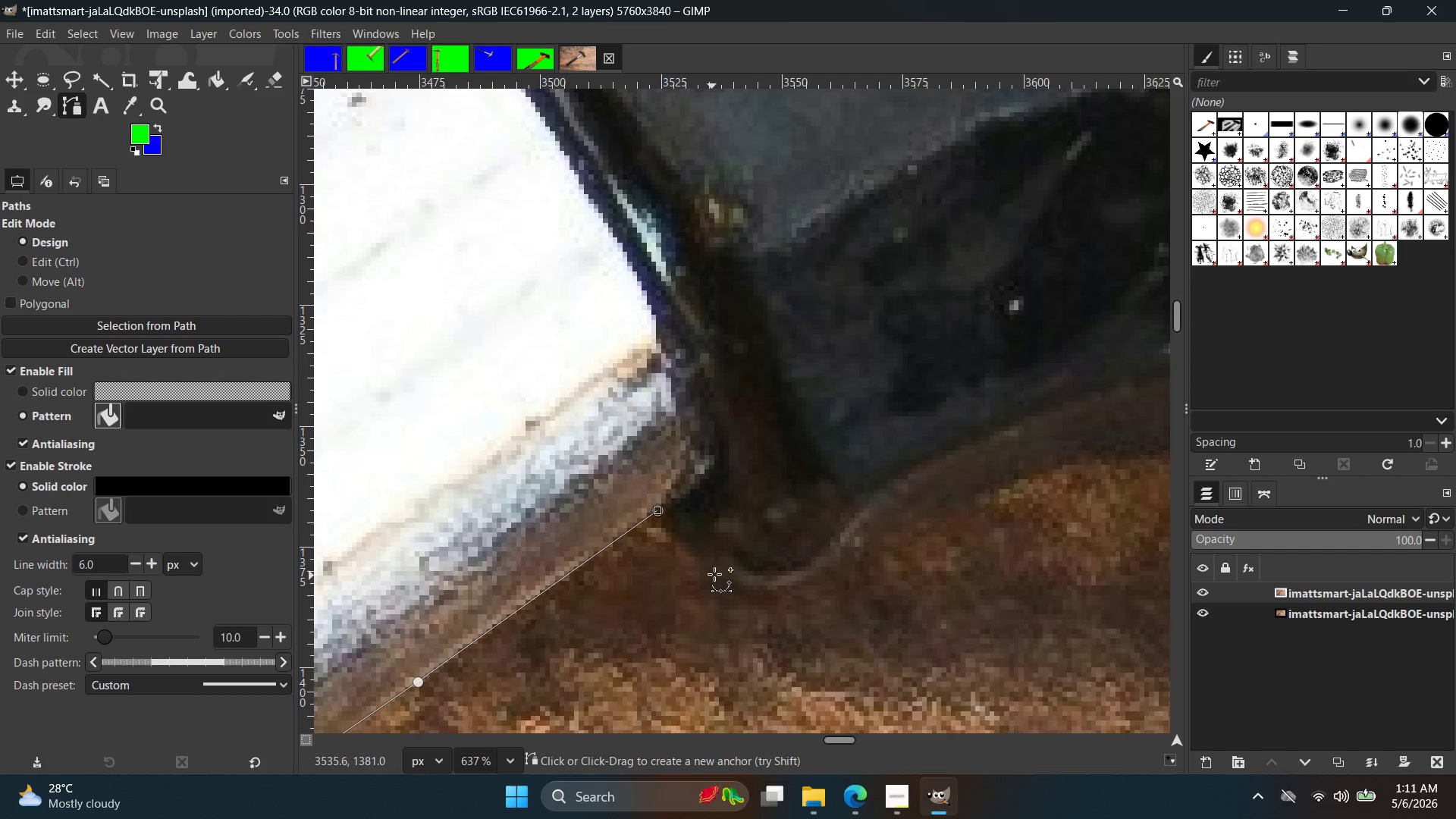 
left_click_drag(start_coordinate=[751, 563], to_coordinate=[813, 555])
 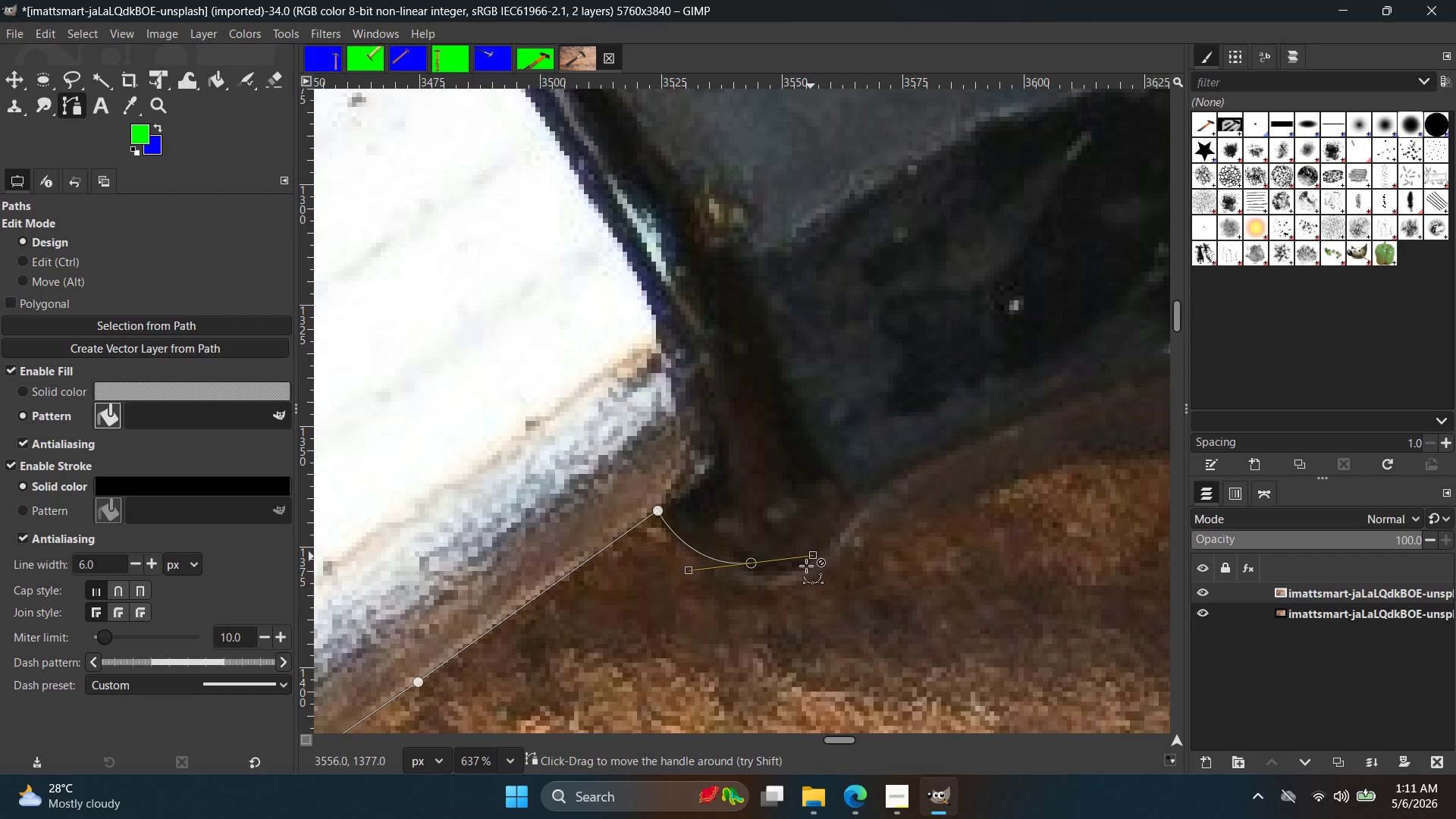 
key(Control+ControlLeft)
 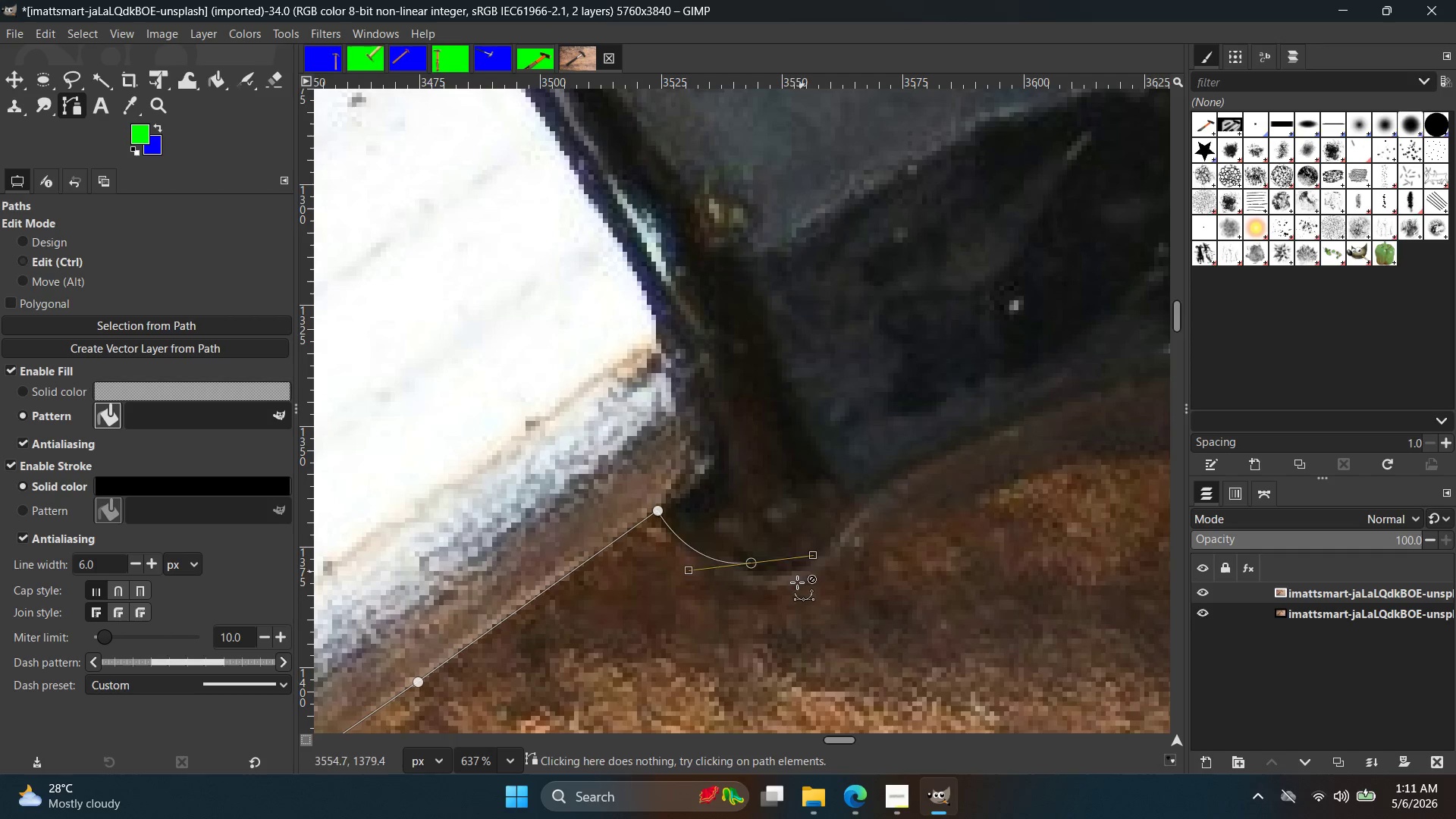 
key(Control+Z)
 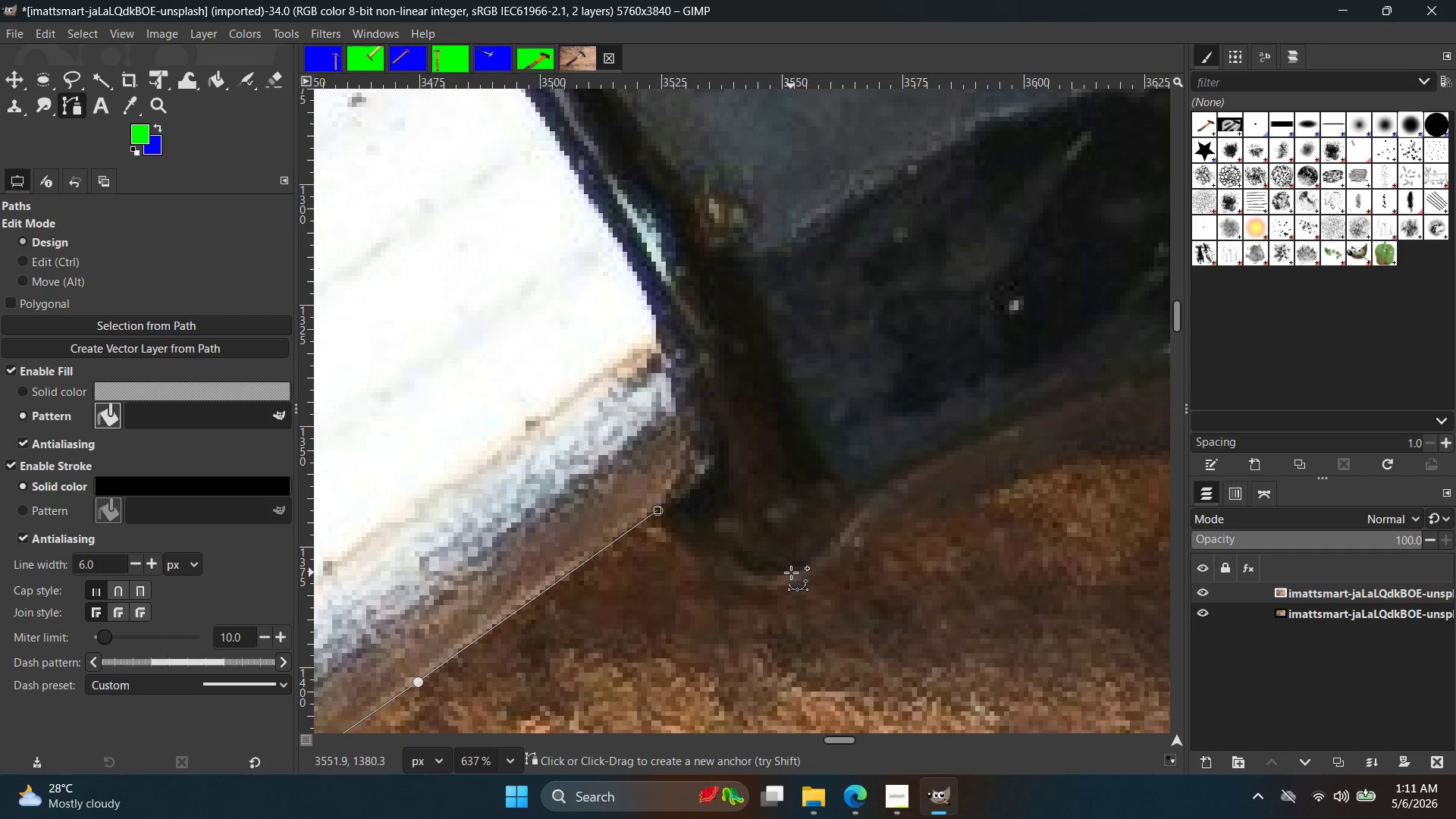 
left_click_drag(start_coordinate=[791, 573], to_coordinate=[858, 535])
 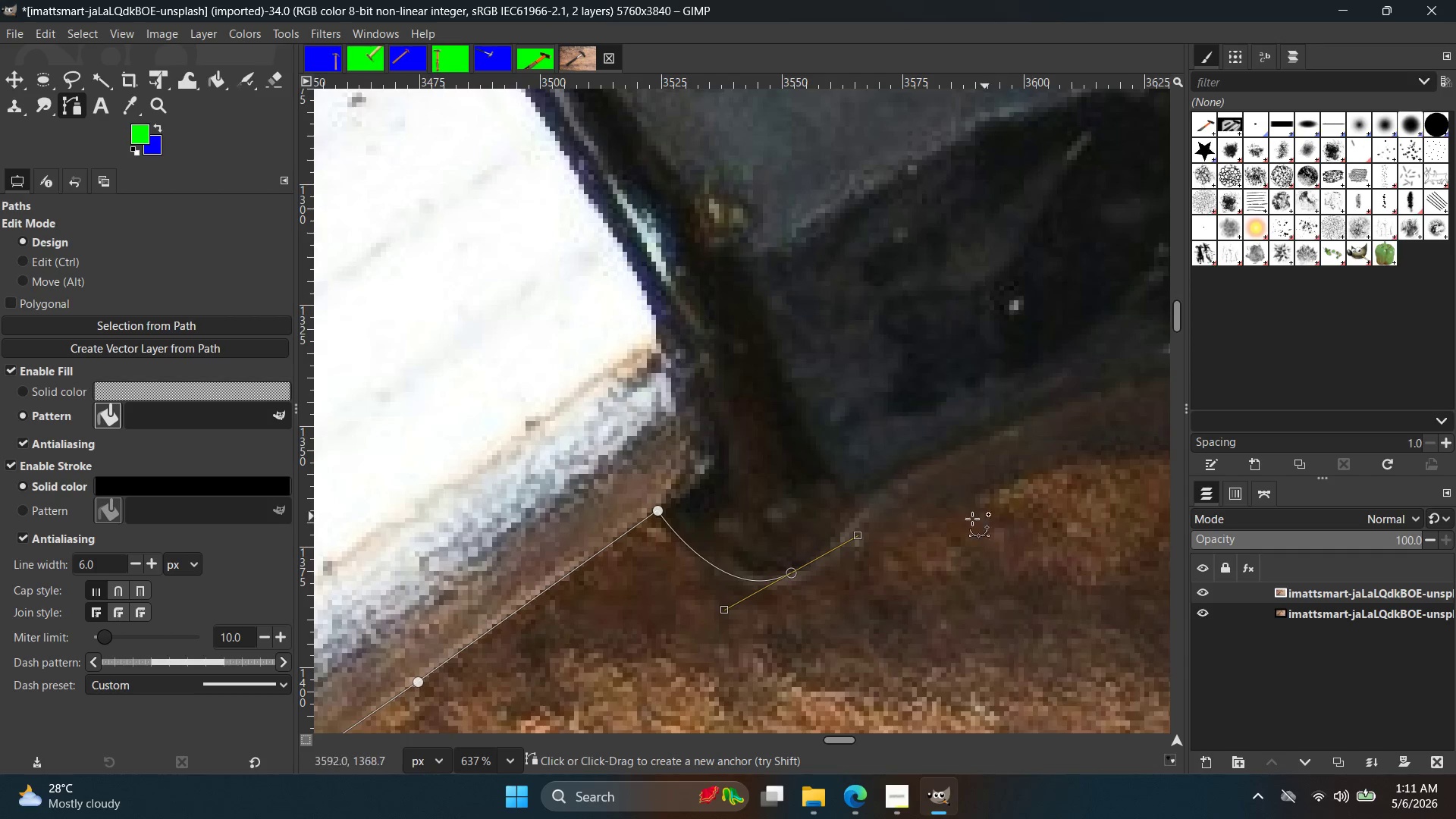 
hold_key(key=Space, duration=0.38)
 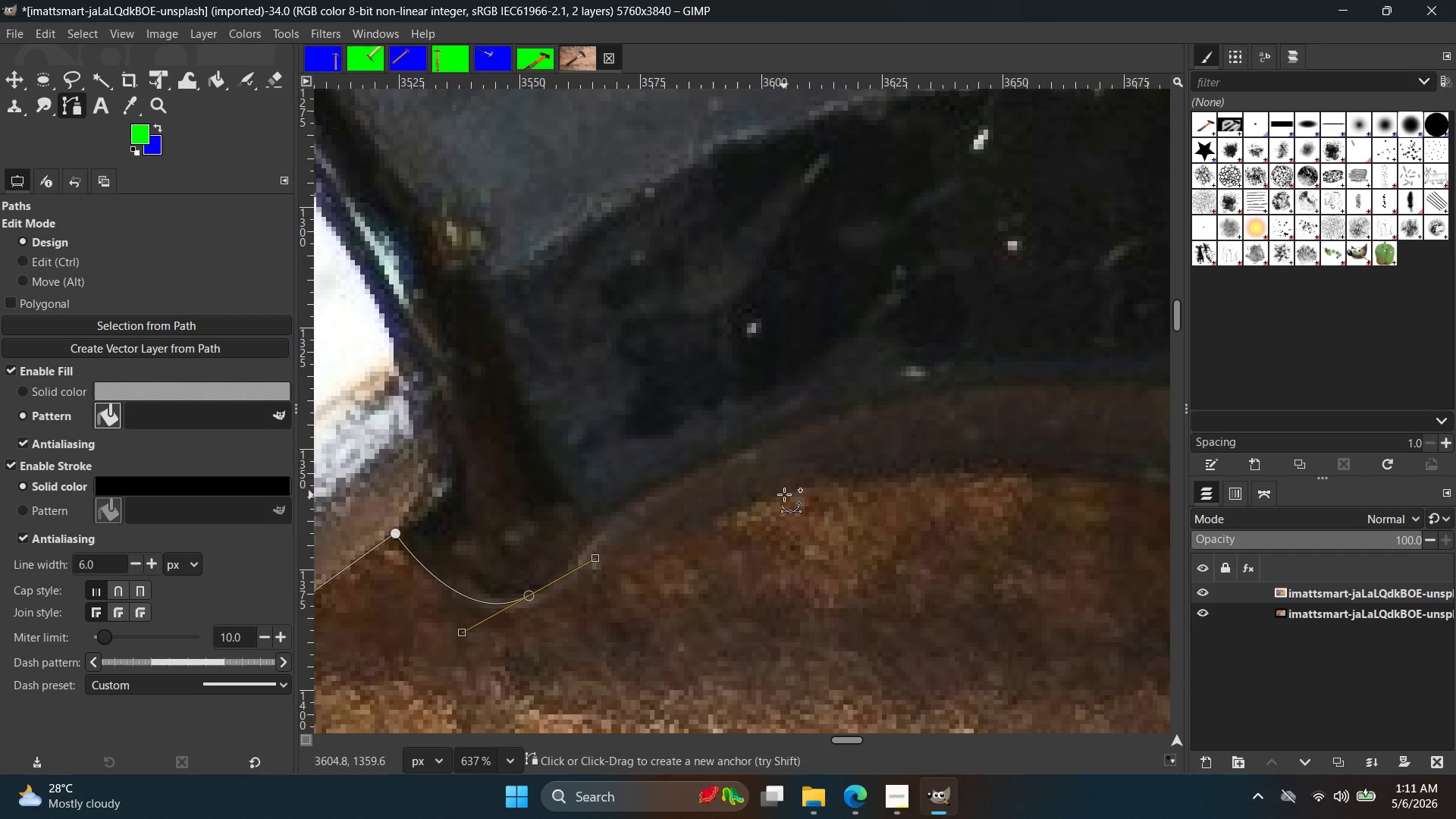 
left_click_drag(start_coordinate=[787, 494], to_coordinate=[872, 473])
 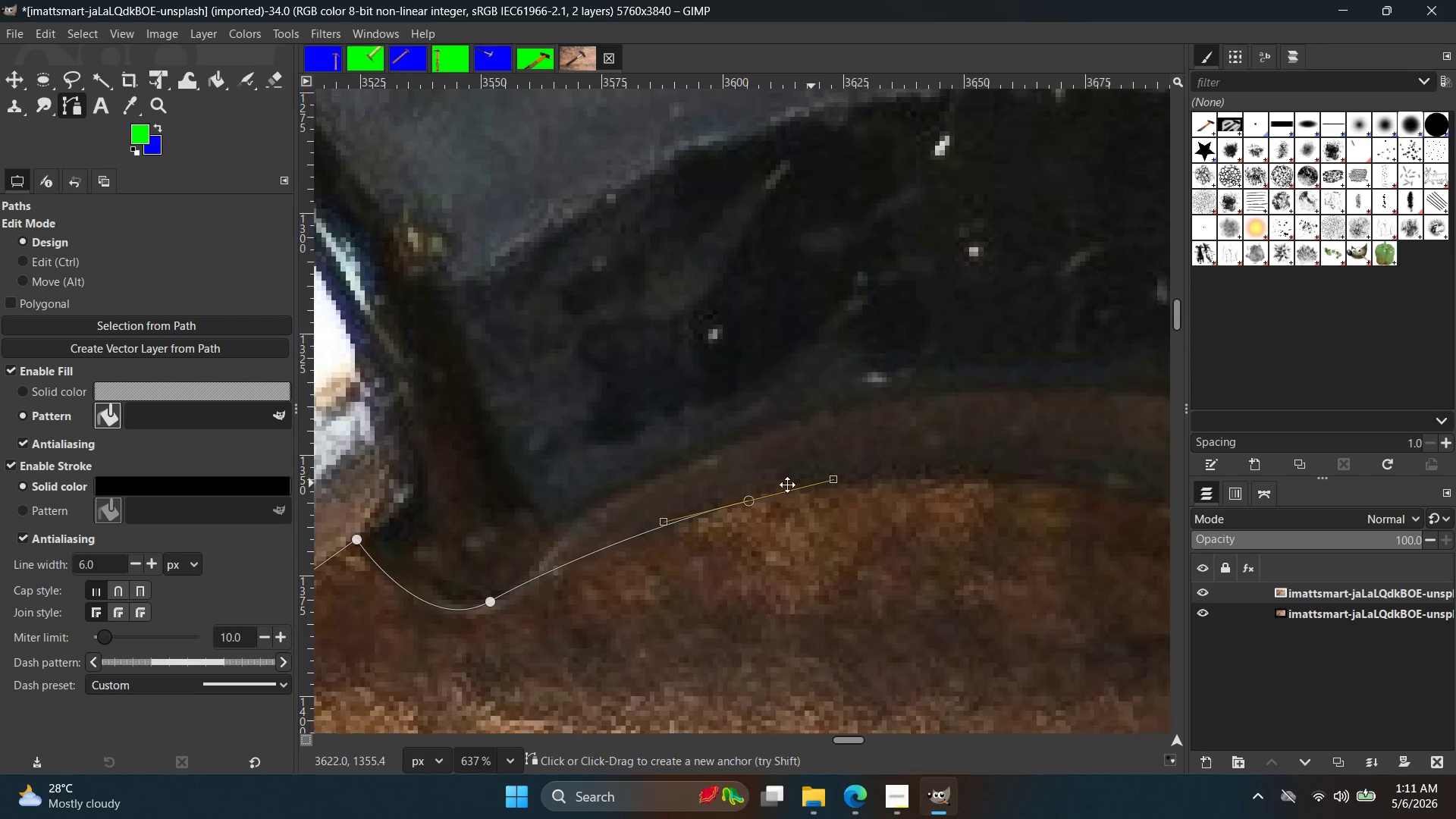 
hold_key(key=Space, duration=0.41)
 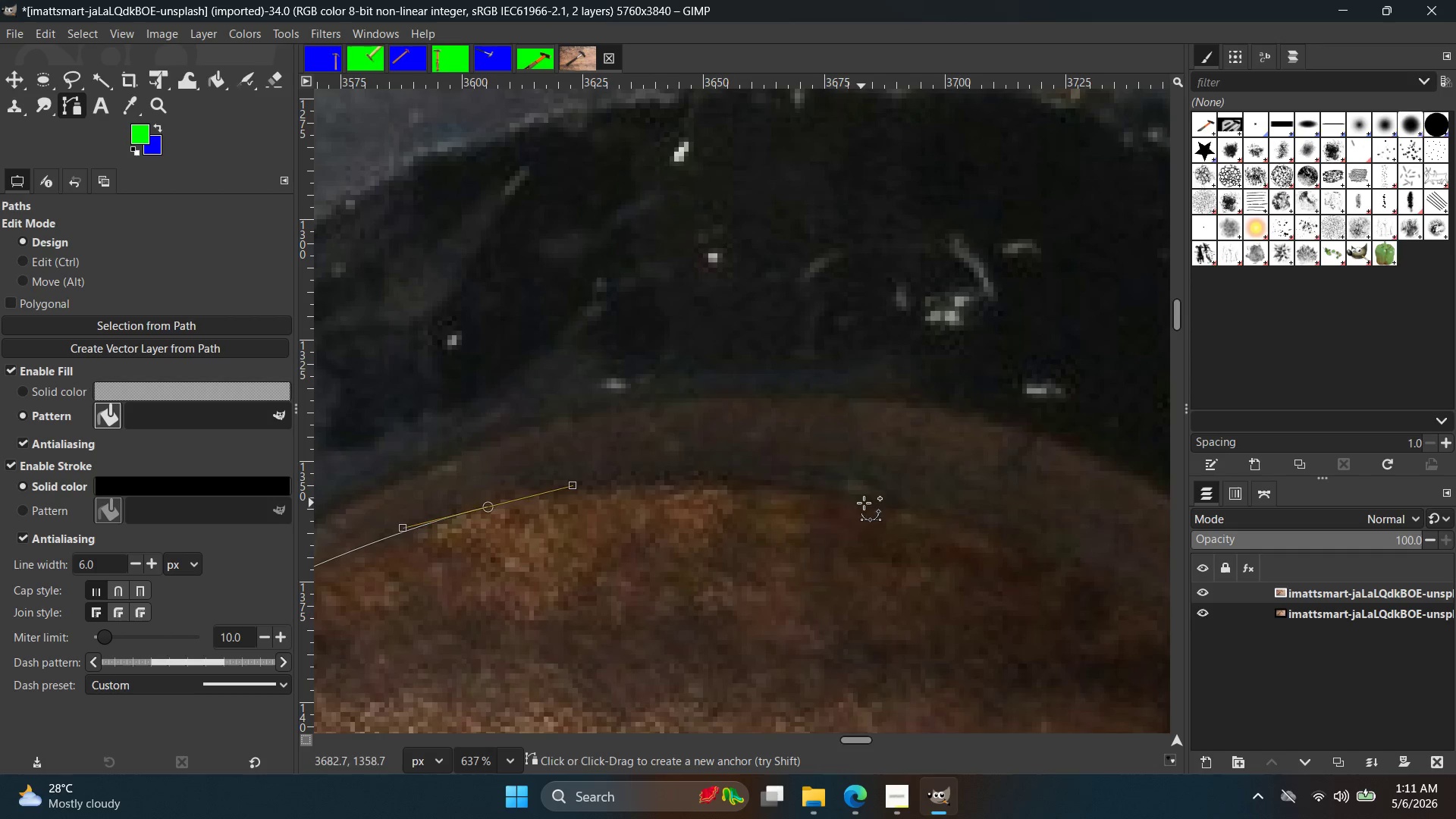 
left_click_drag(start_coordinate=[876, 504], to_coordinate=[989, 543])
 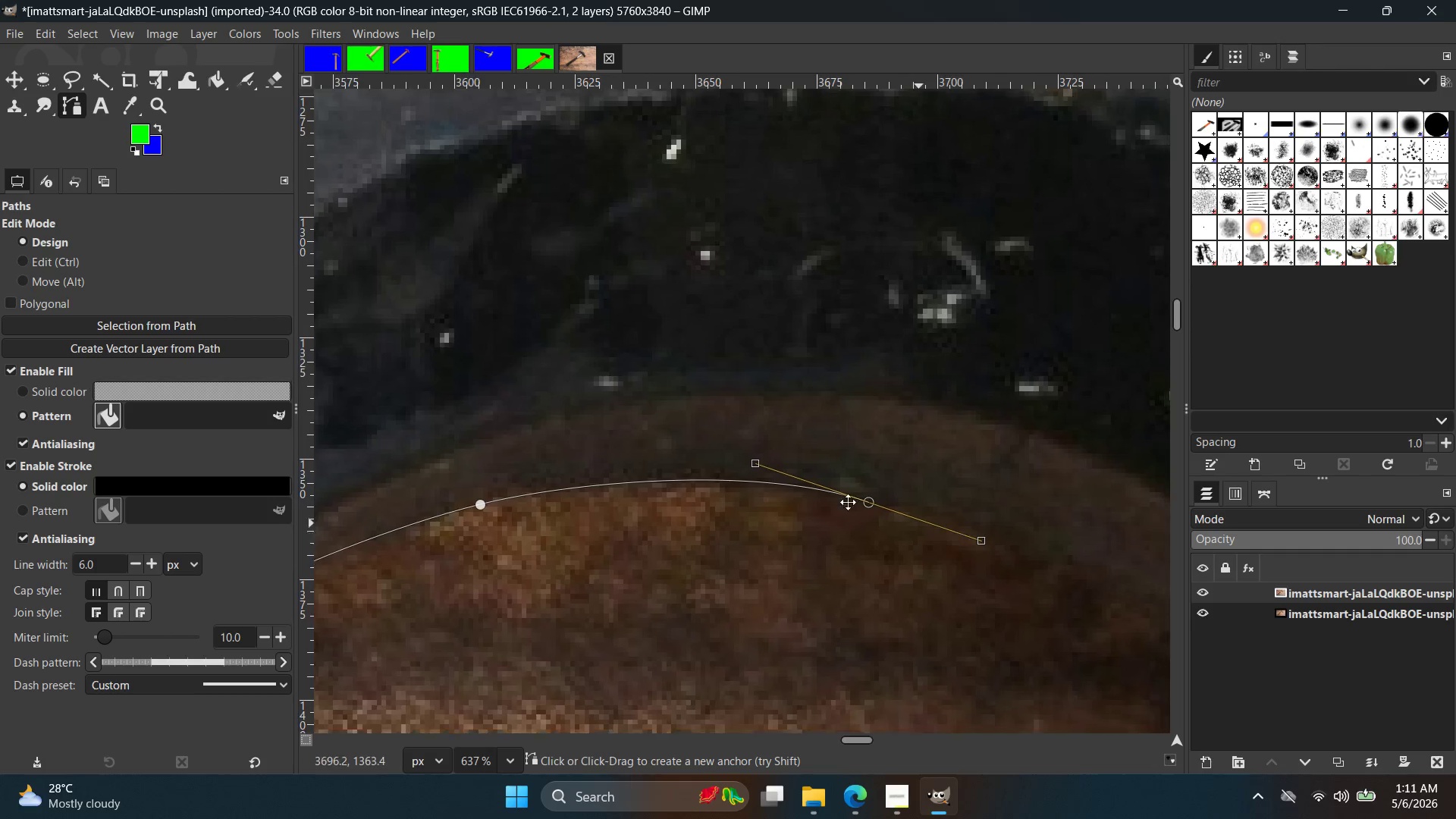 
hold_key(key=Space, duration=0.42)
 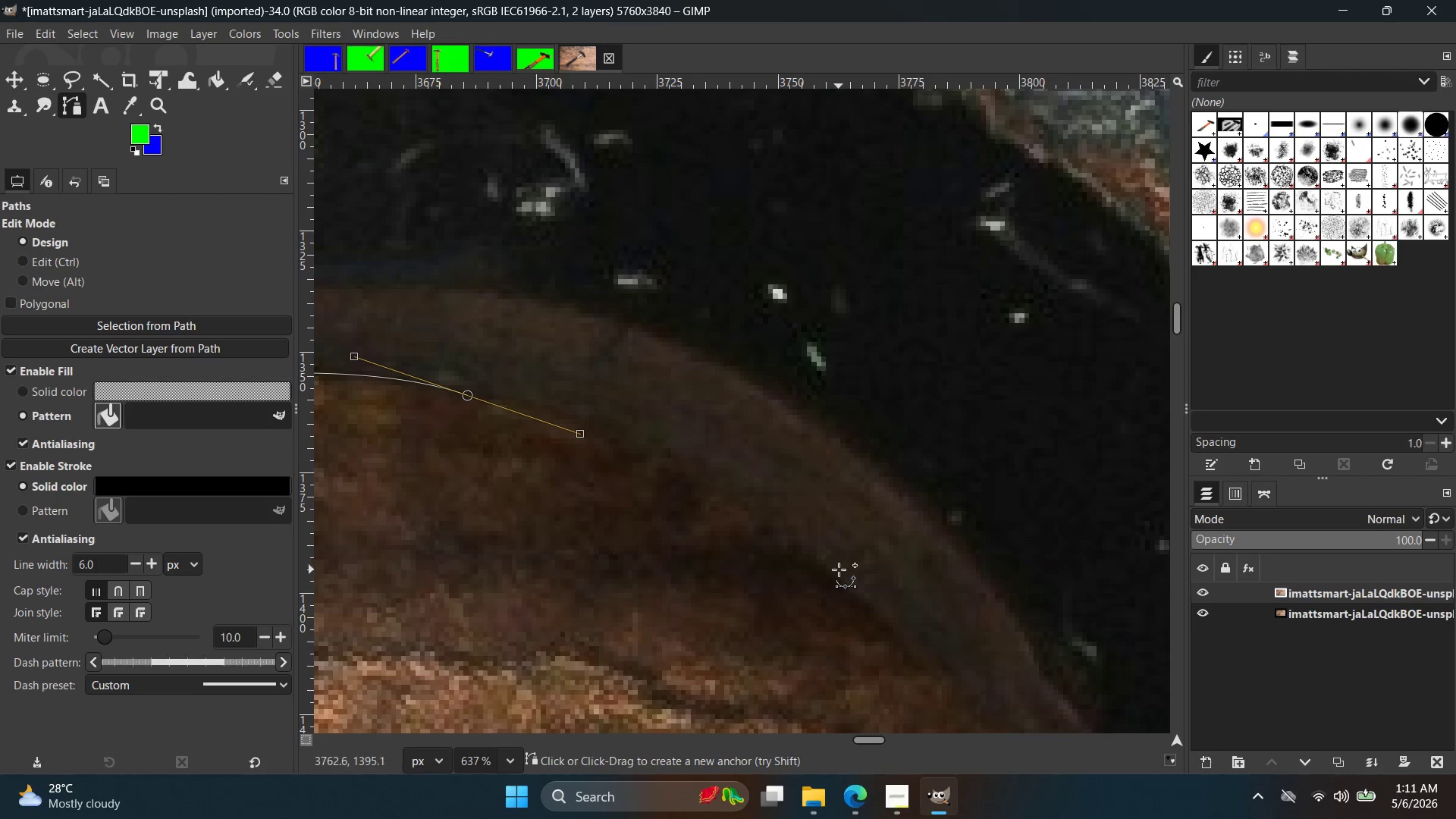 
left_click_drag(start_coordinate=[842, 579], to_coordinate=[1053, 748])
 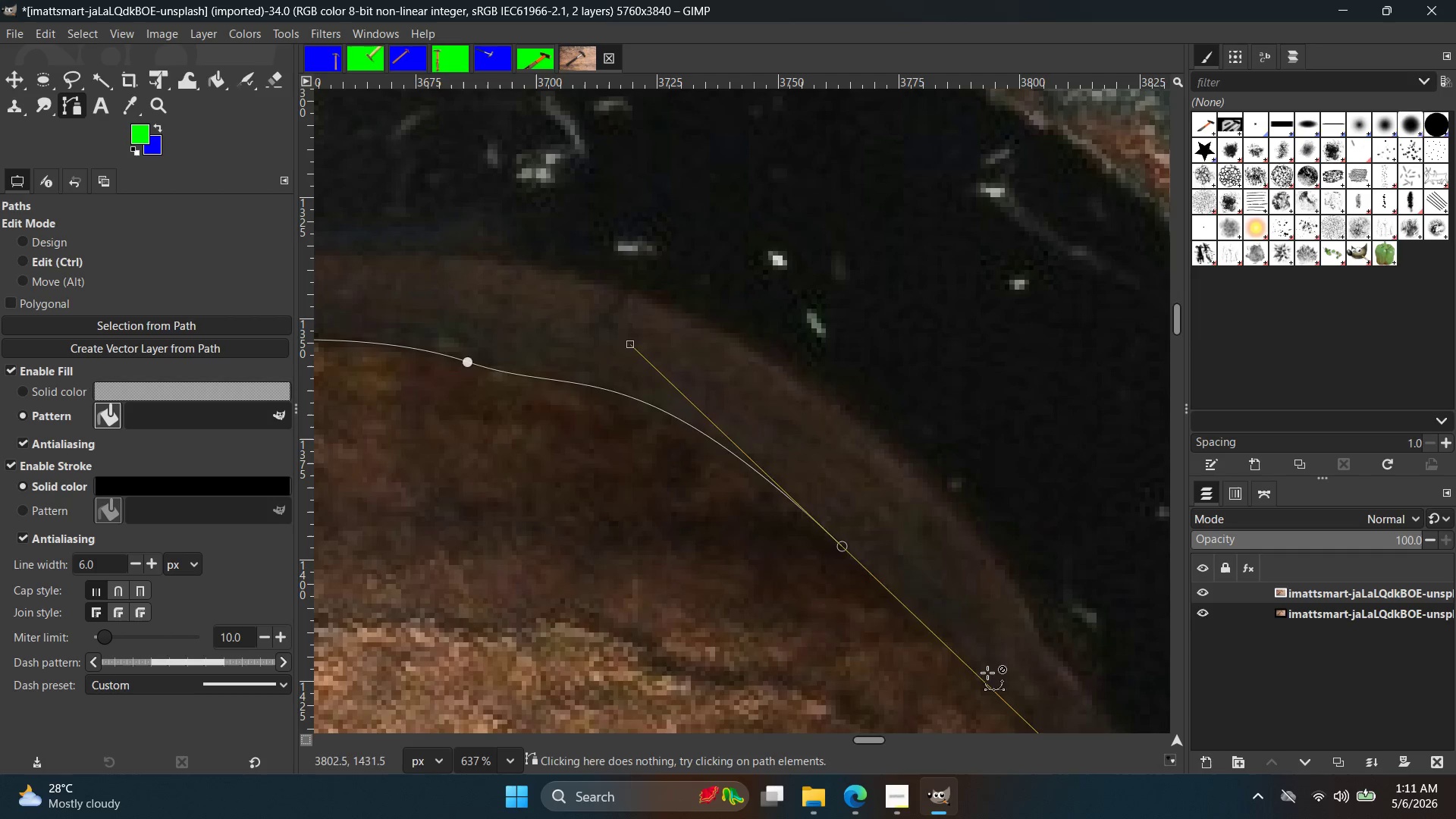 
key(Control+Z)
 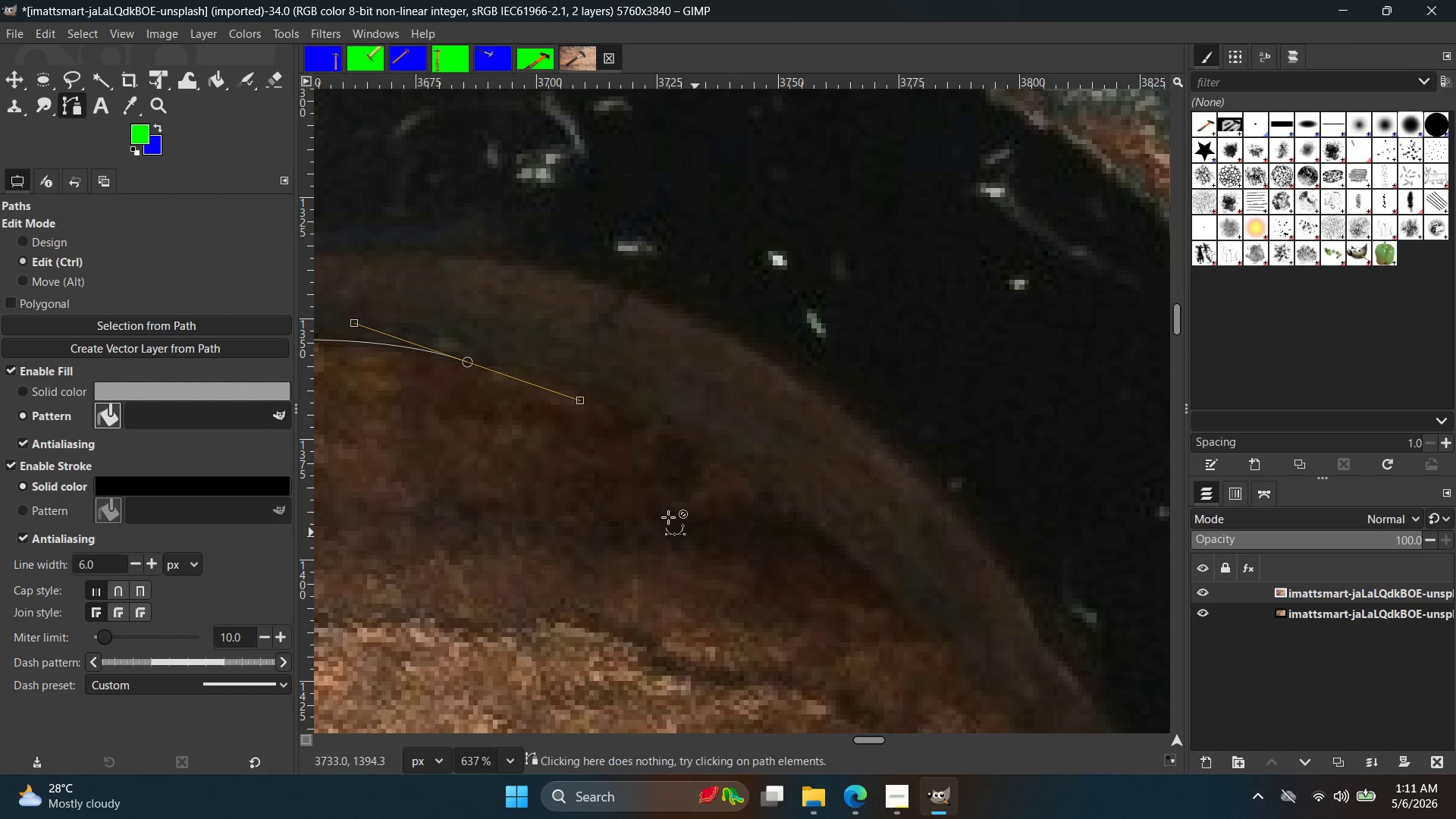 
key(Control+Z)
 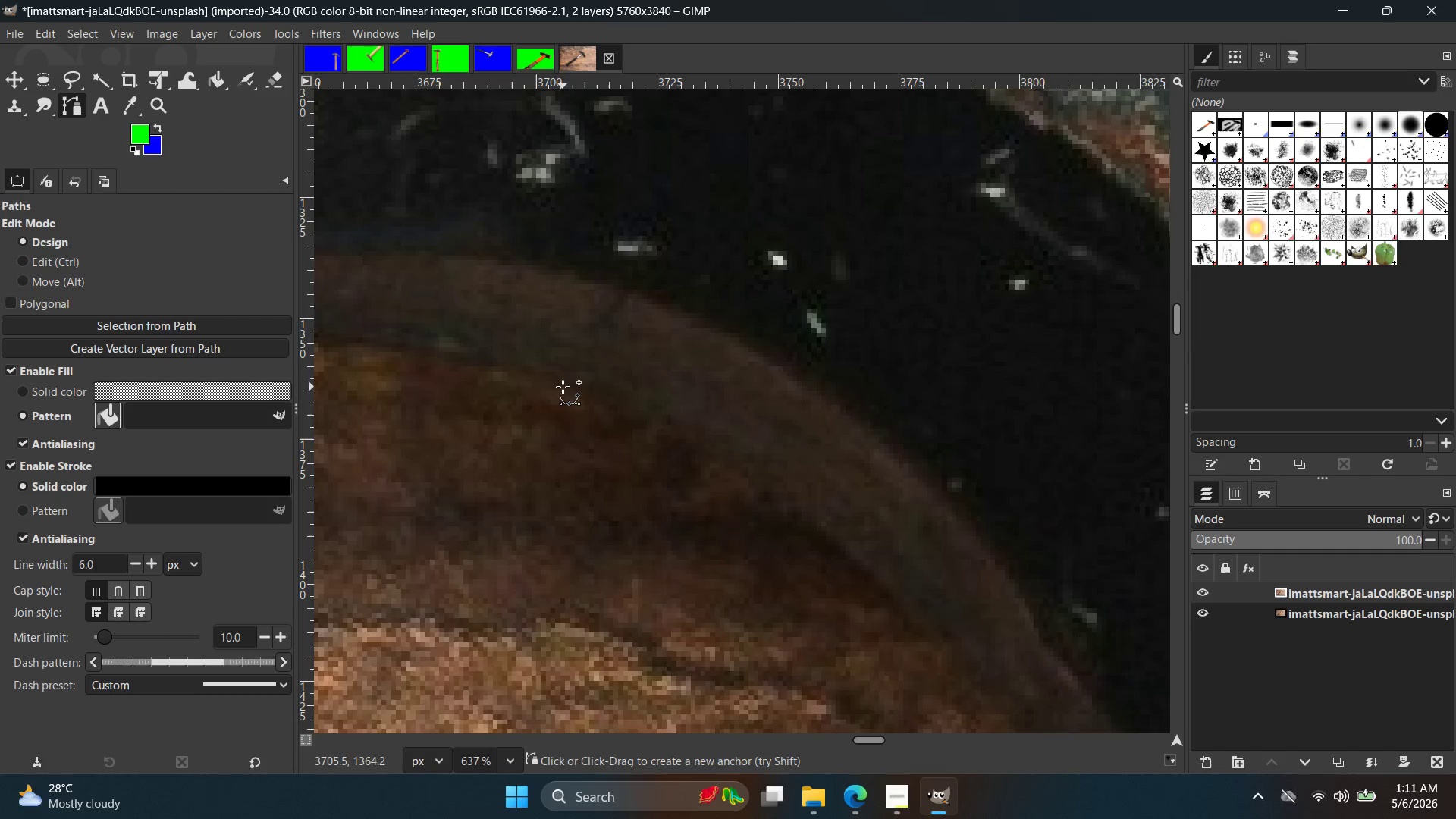 
left_click_drag(start_coordinate=[570, 381], to_coordinate=[724, 433])
 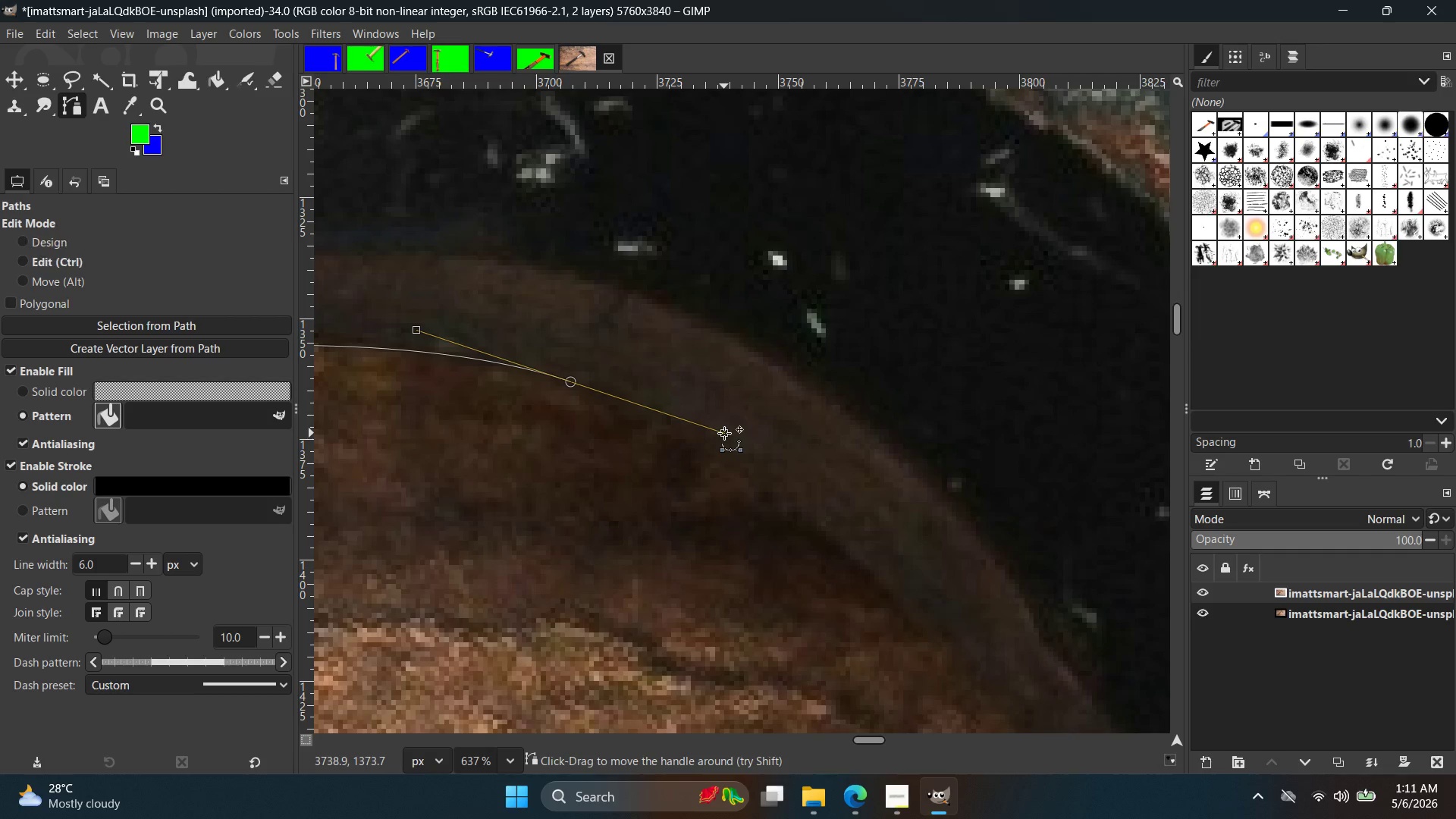 
hold_key(key=ControlLeft, duration=0.45)
scroll: coordinate [726, 433], scroll_direction: down, amount: 4.0
 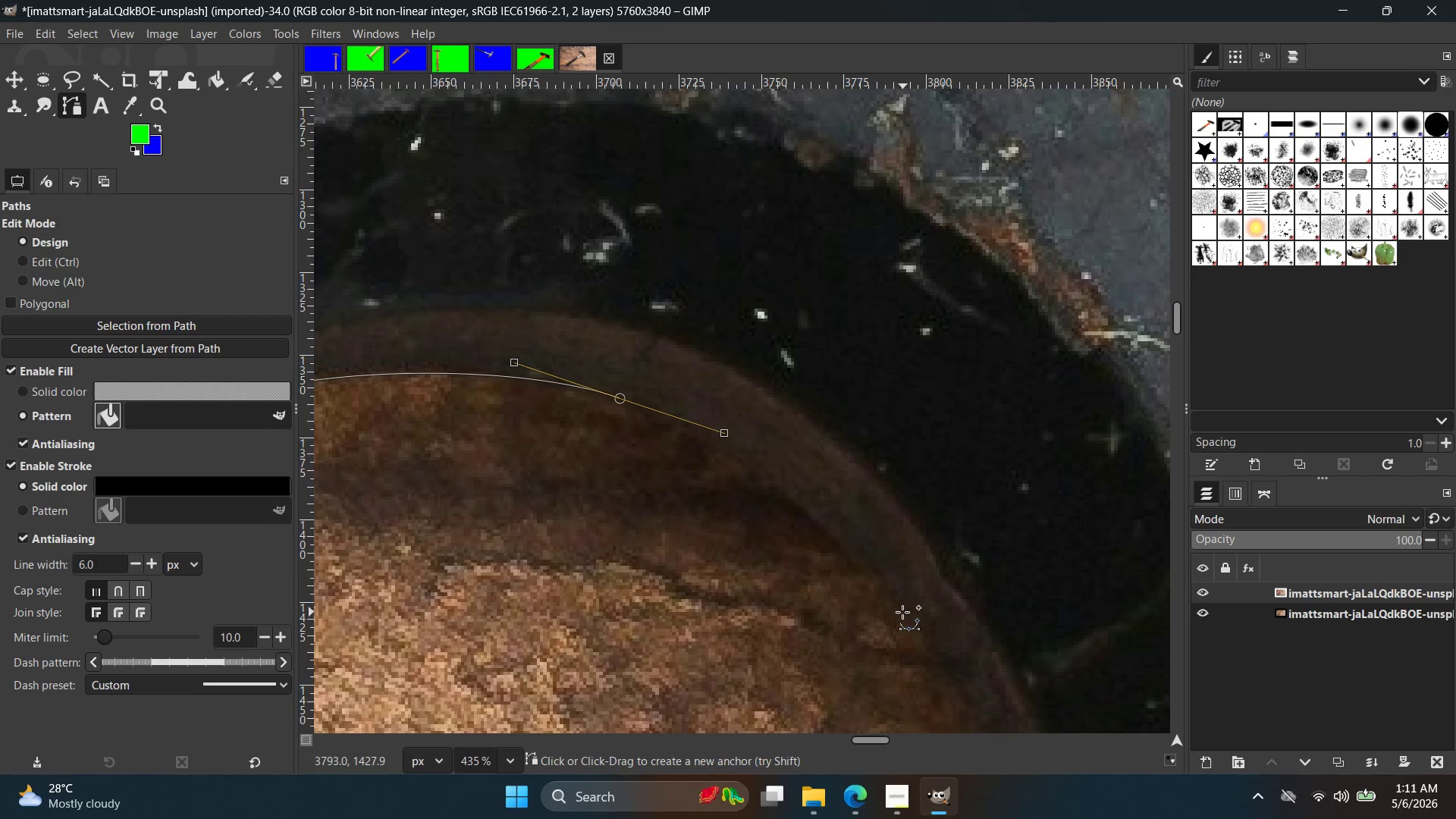 
left_click_drag(start_coordinate=[896, 611], to_coordinate=[952, 682])
 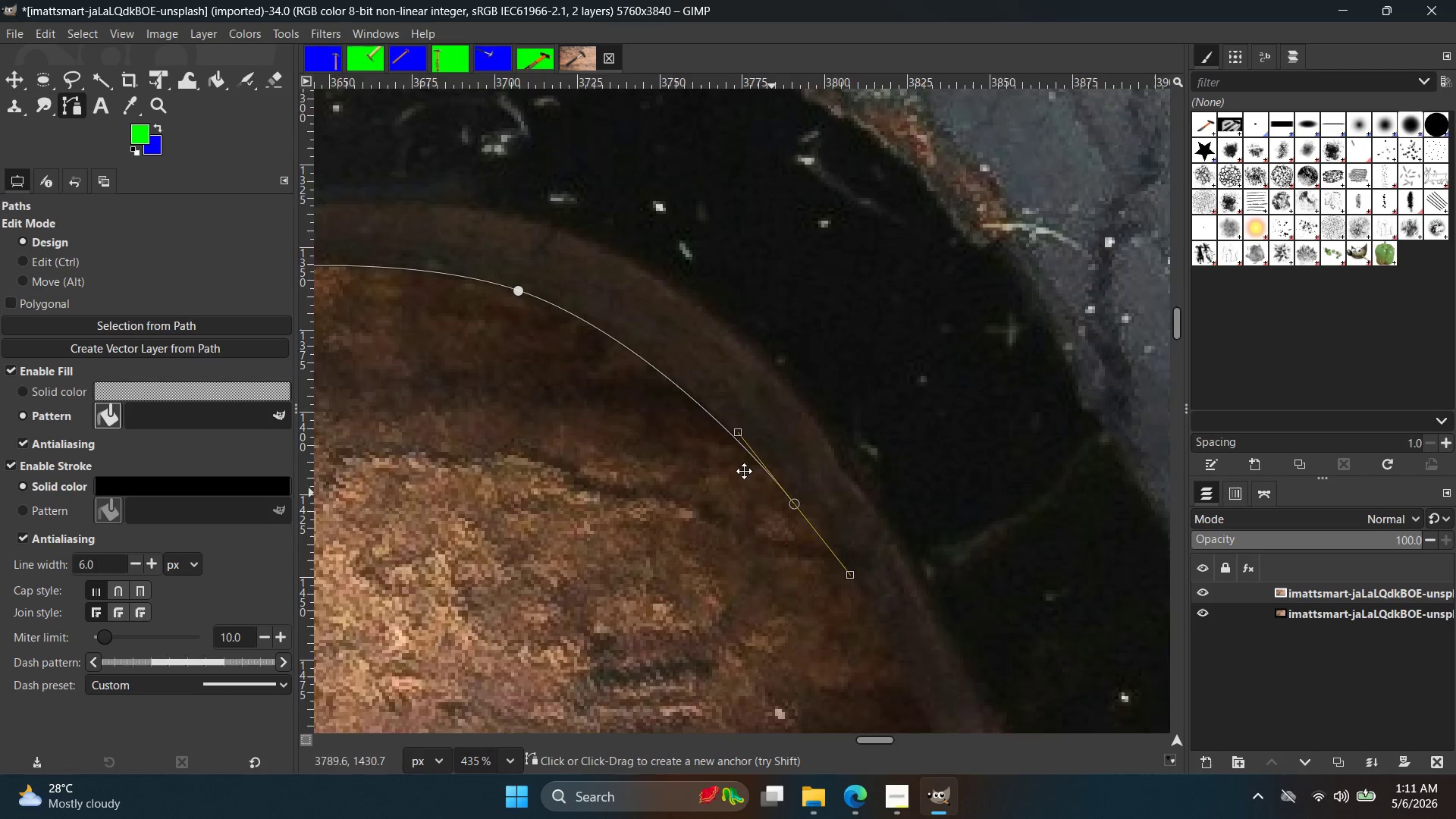 
hold_key(key=Space, duration=0.38)
 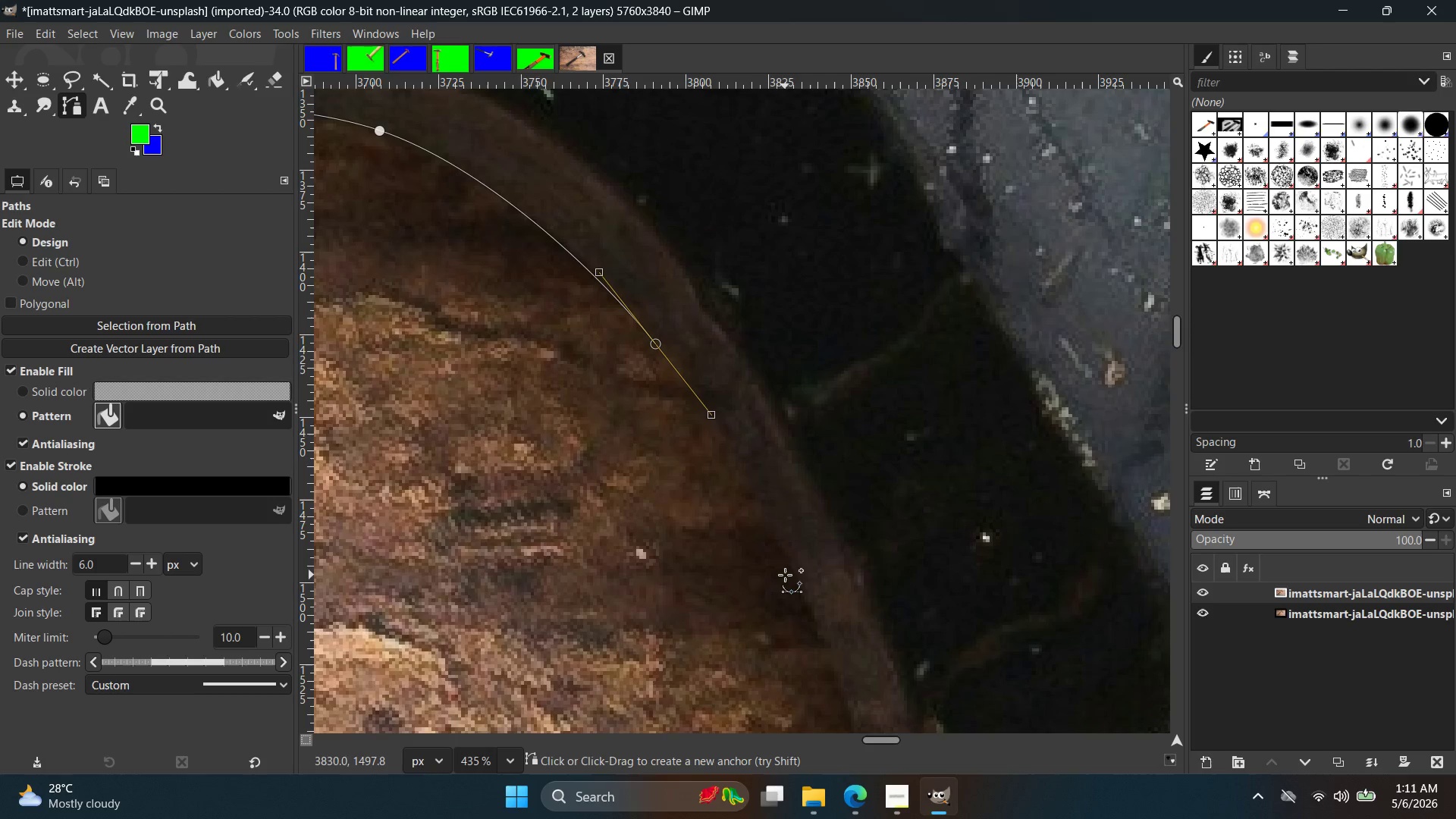 
left_click_drag(start_coordinate=[799, 585], to_coordinate=[819, 636])
 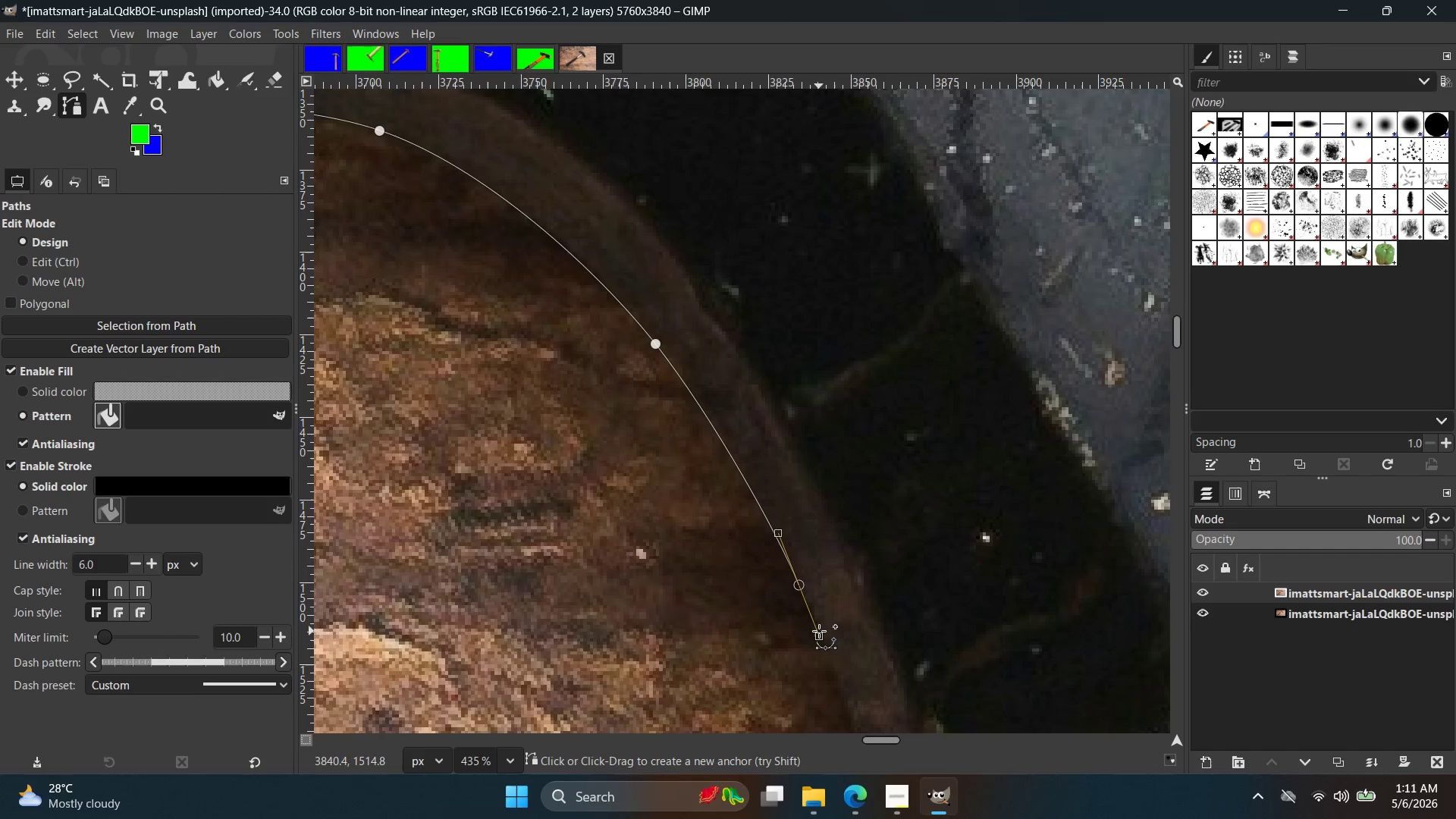 
hold_key(key=Space, duration=0.5)
 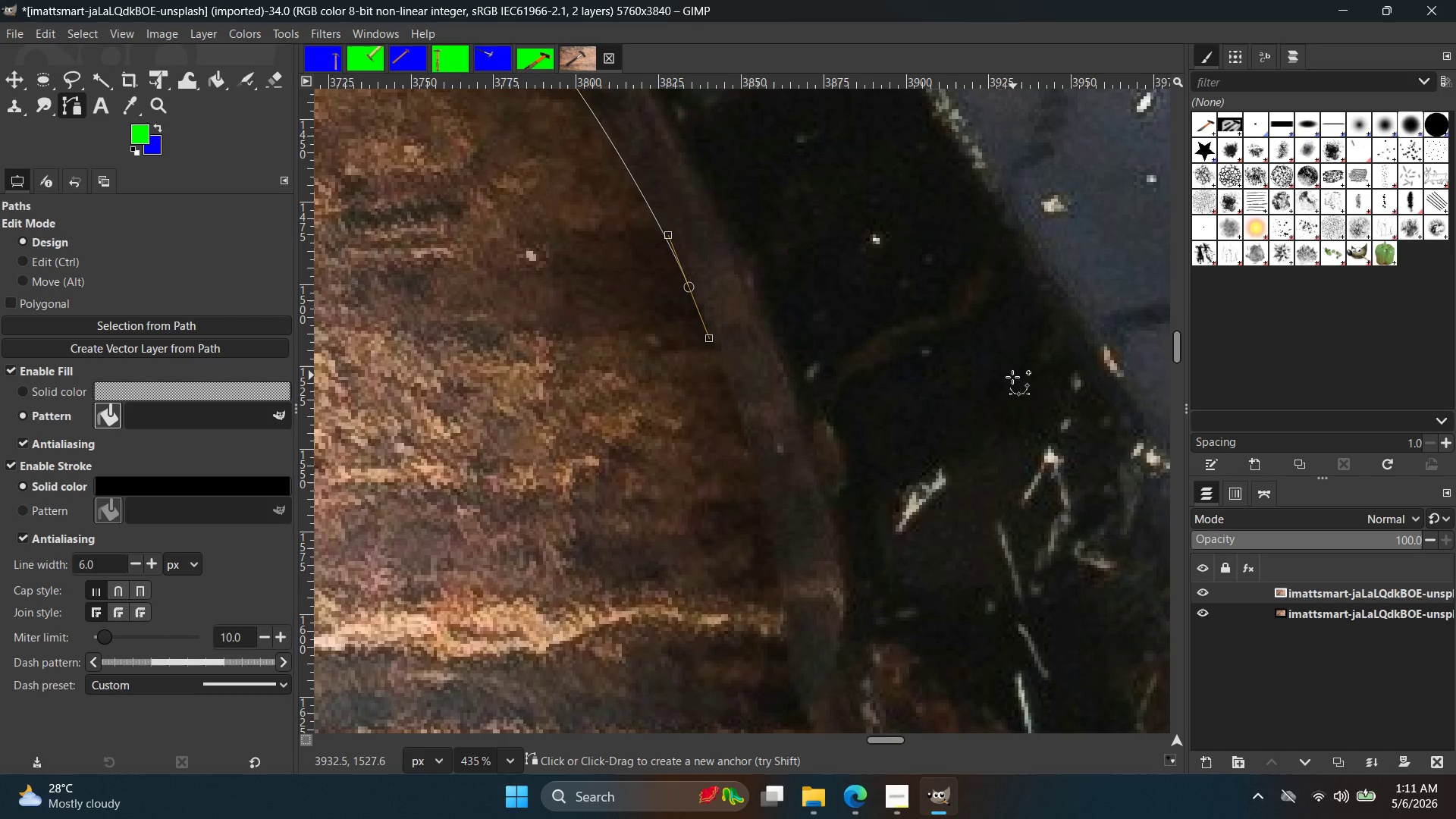 
wait(7.12)
 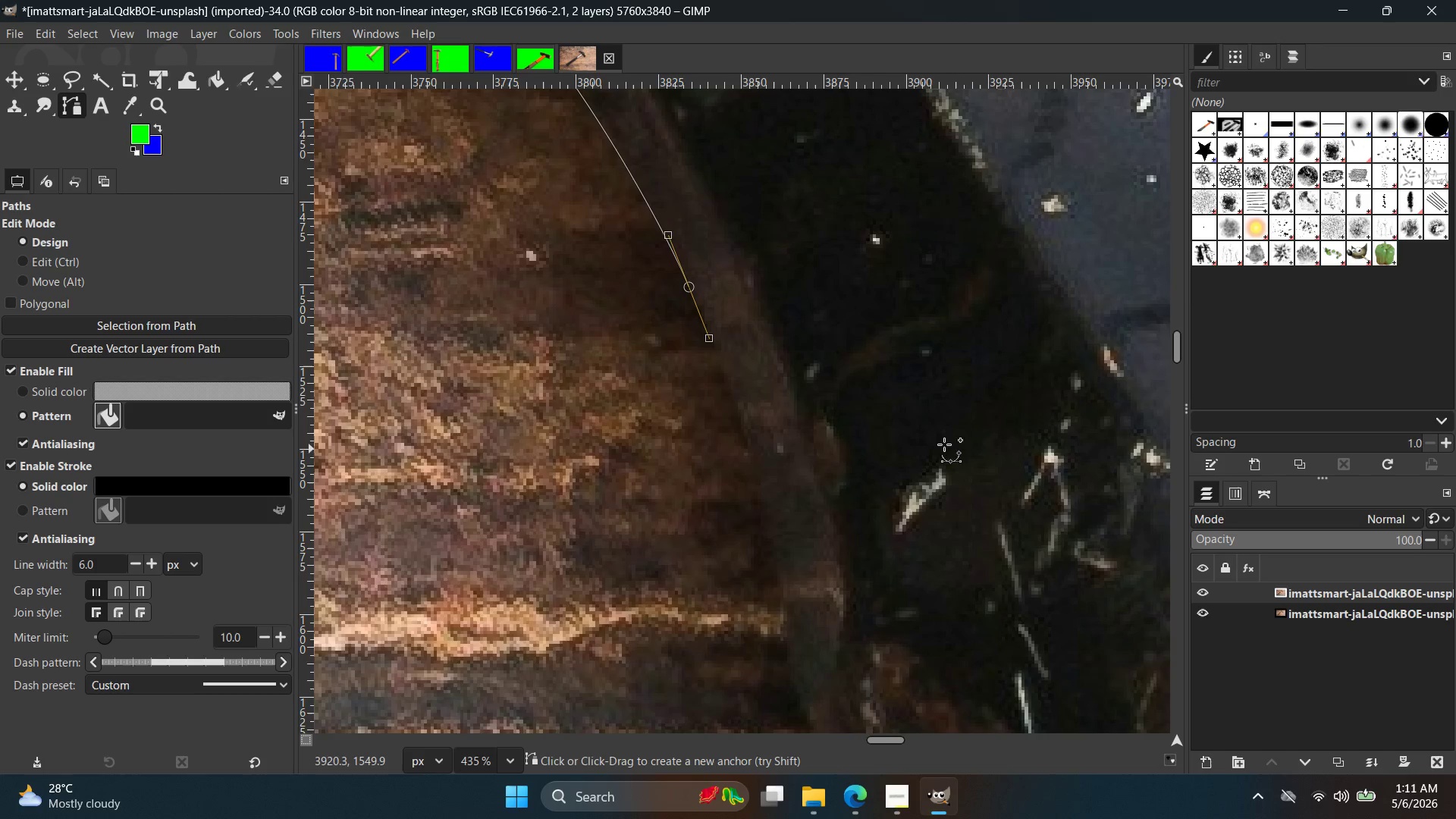 
left_click_drag(start_coordinate=[763, 541], to_coordinate=[784, 649])
 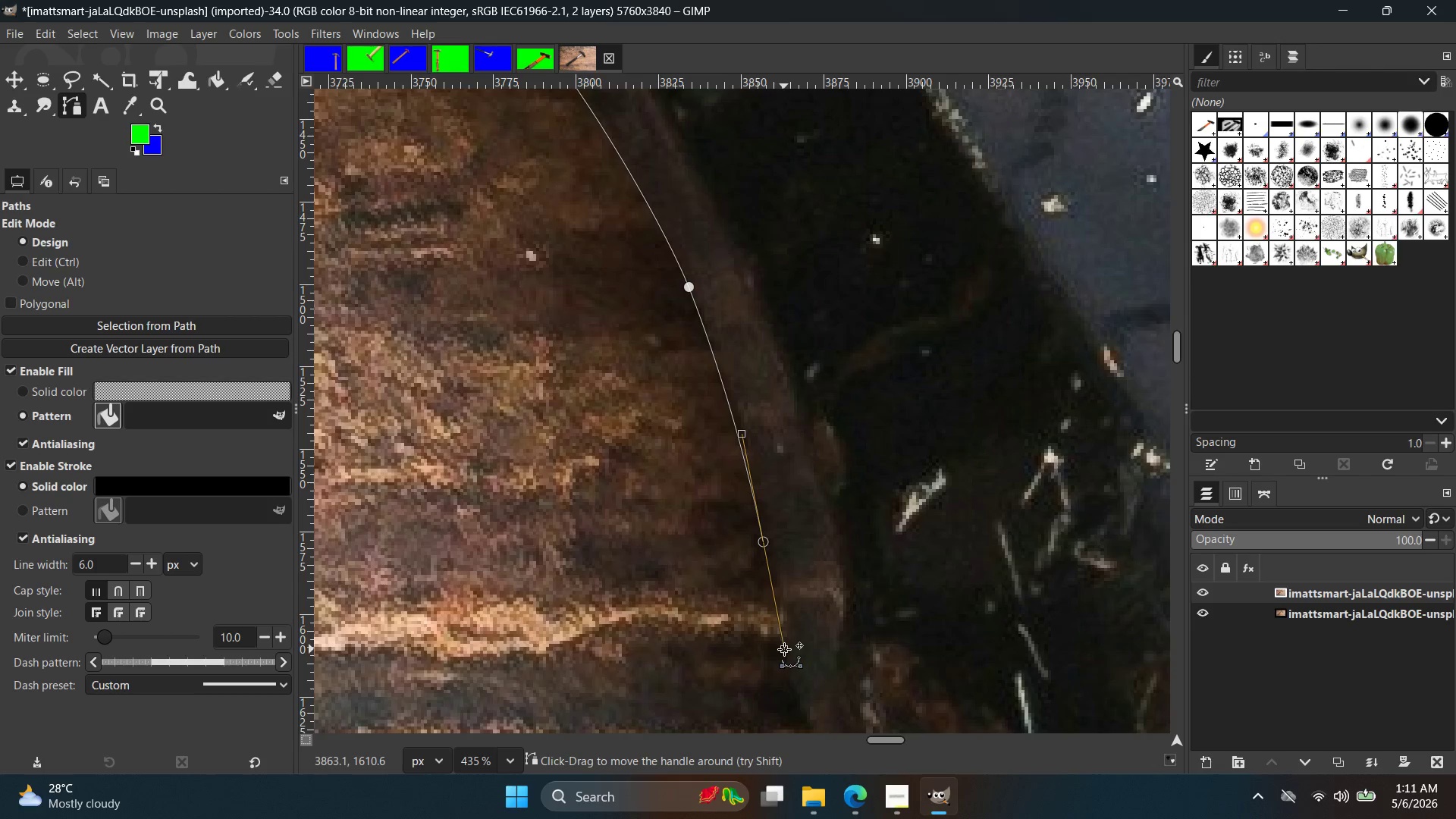 
key(Space)
 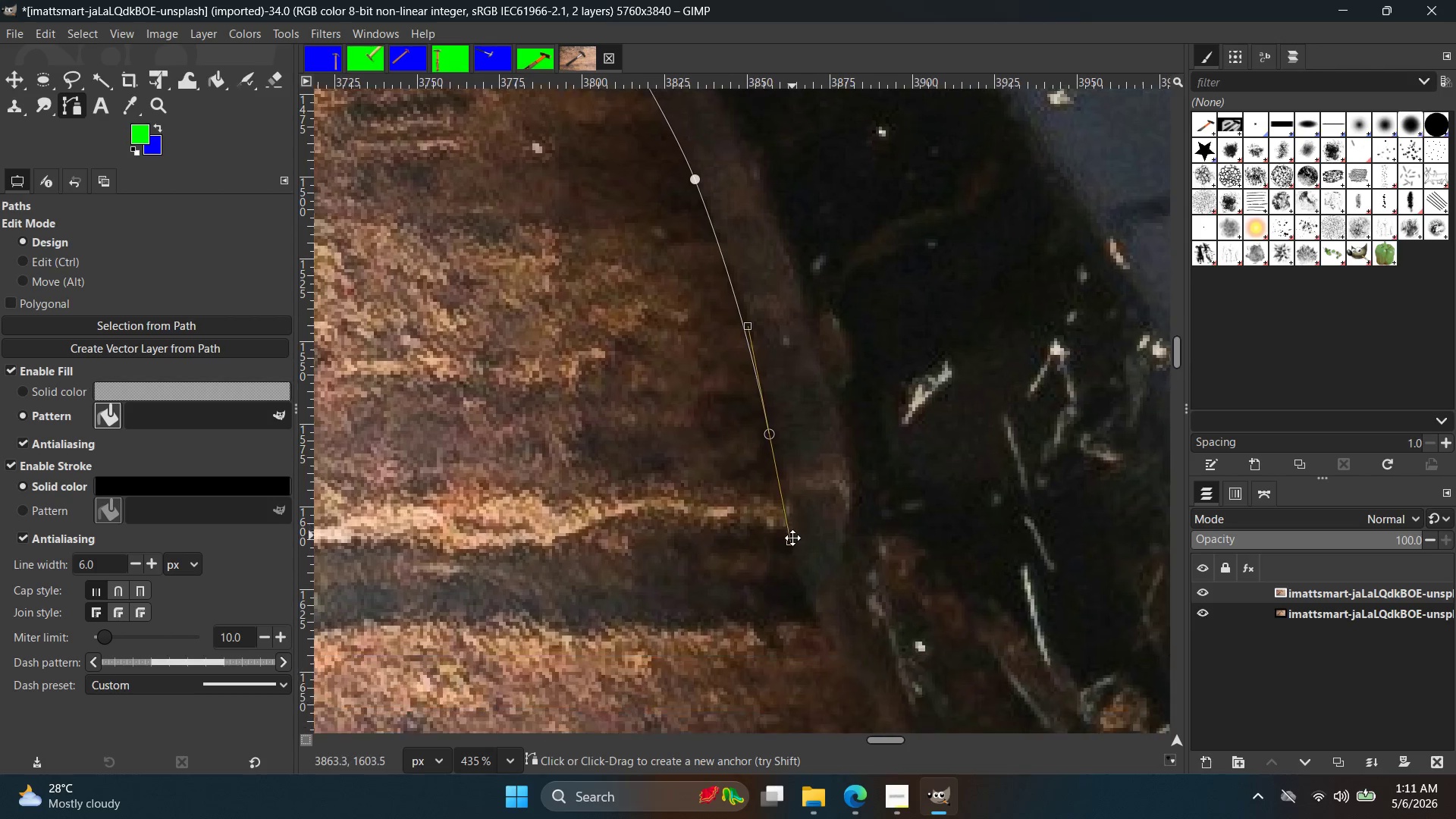 
key(Control+ControlLeft)
 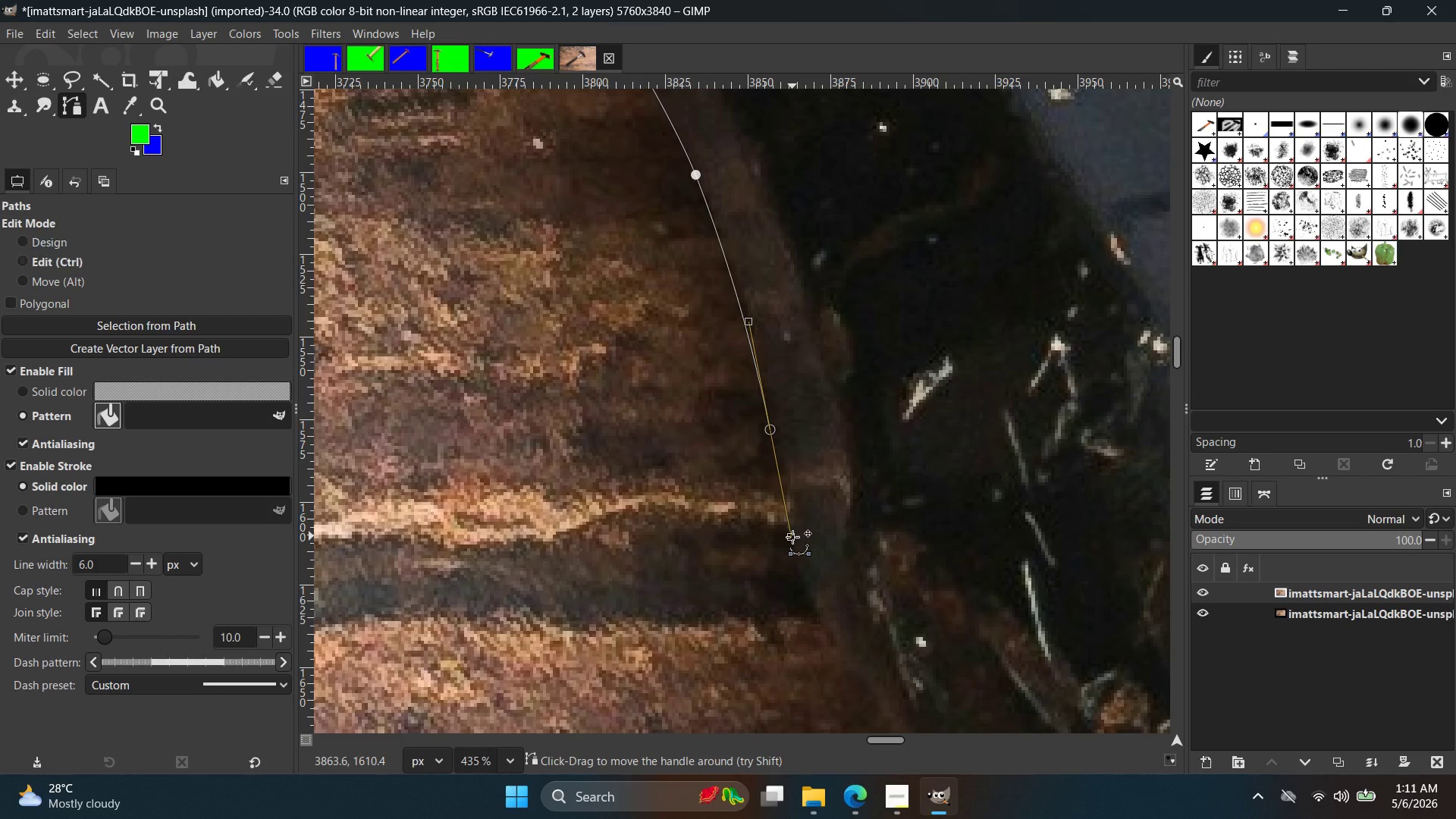 
key(Control+Z)
 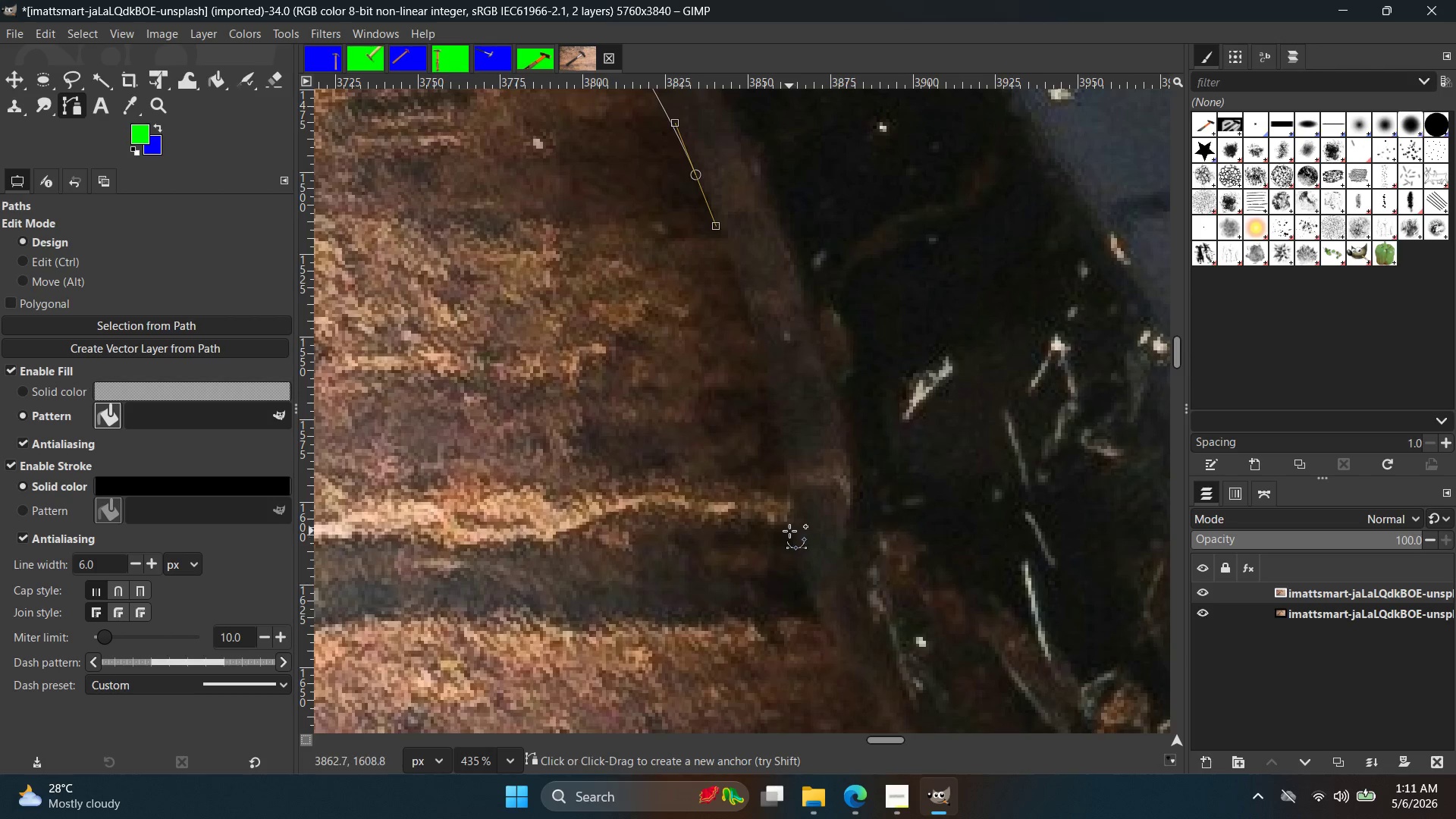 
left_click_drag(start_coordinate=[789, 532], to_coordinate=[787, 624])
 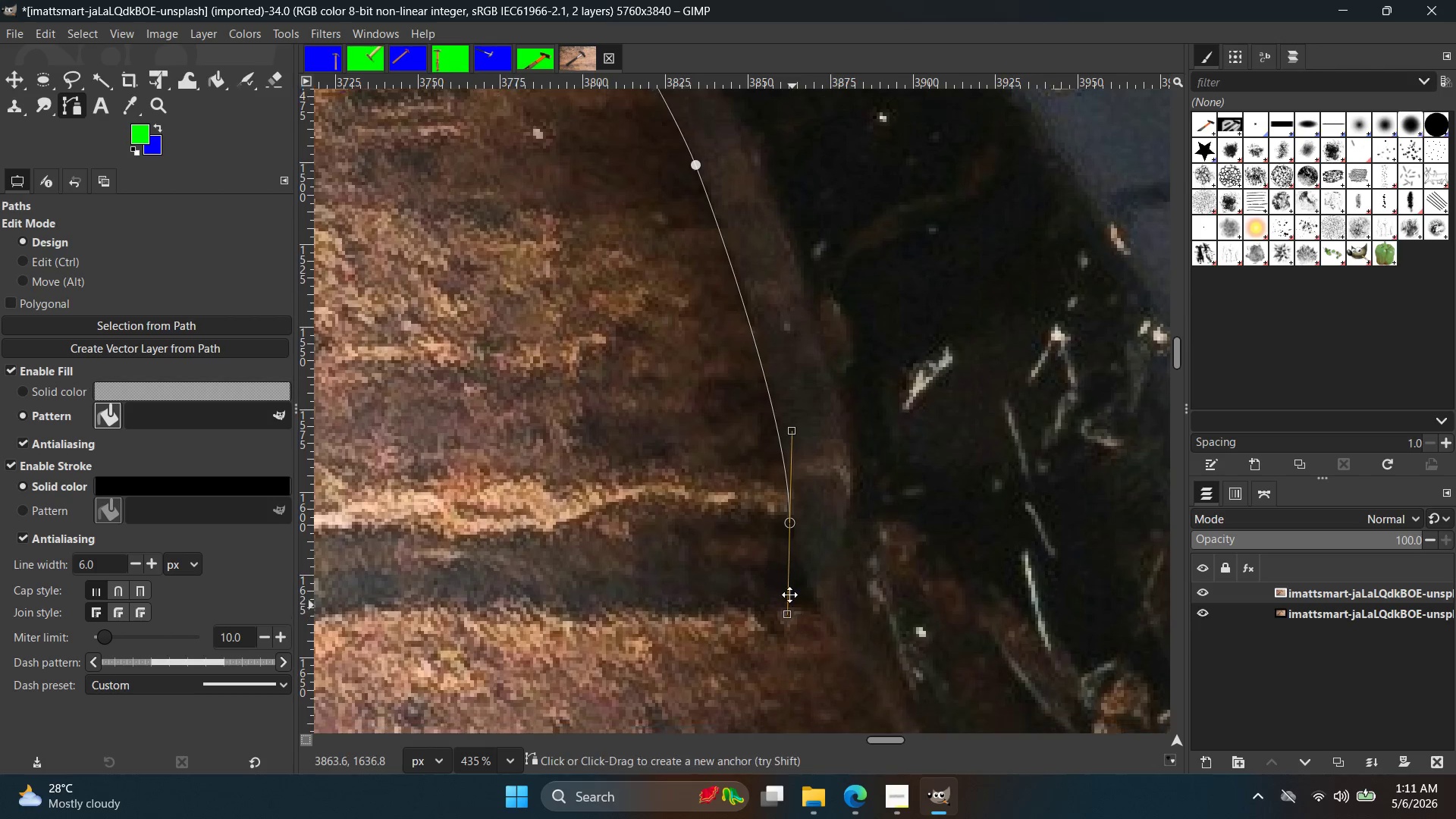 
hold_key(key=Space, duration=0.38)
 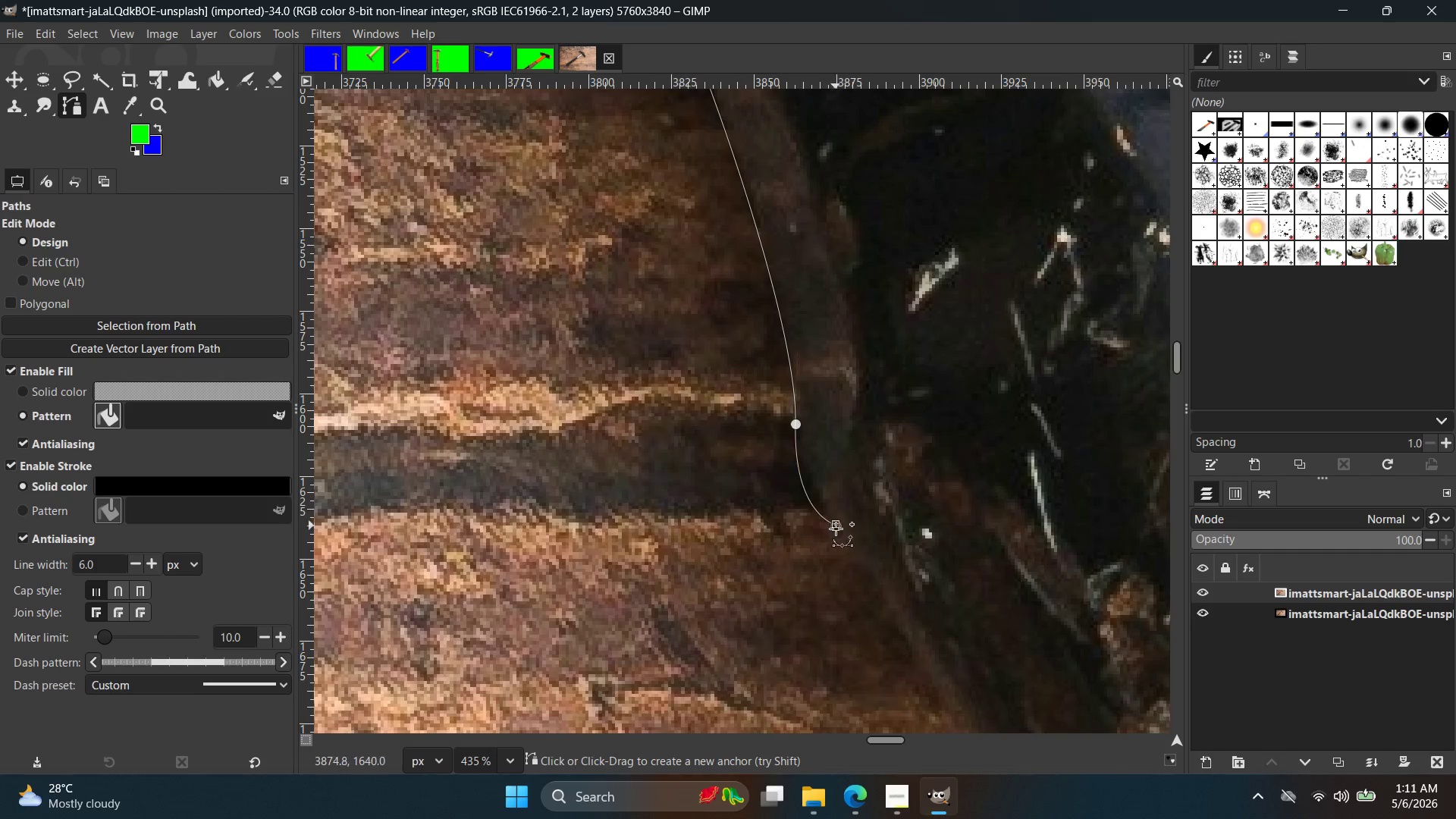 
left_click_drag(start_coordinate=[836, 526], to_coordinate=[872, 604])
 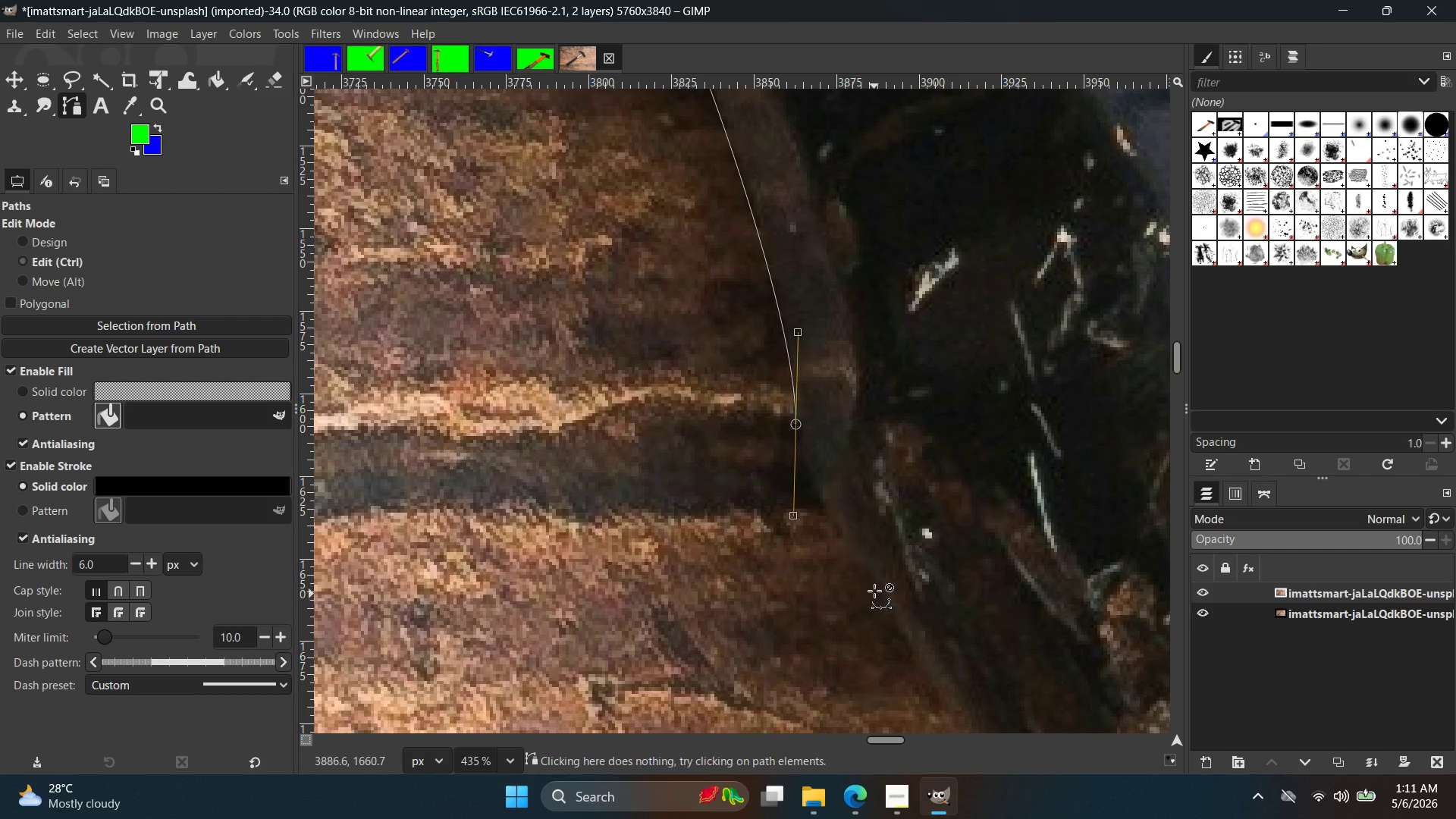 
key(Control+Z)
 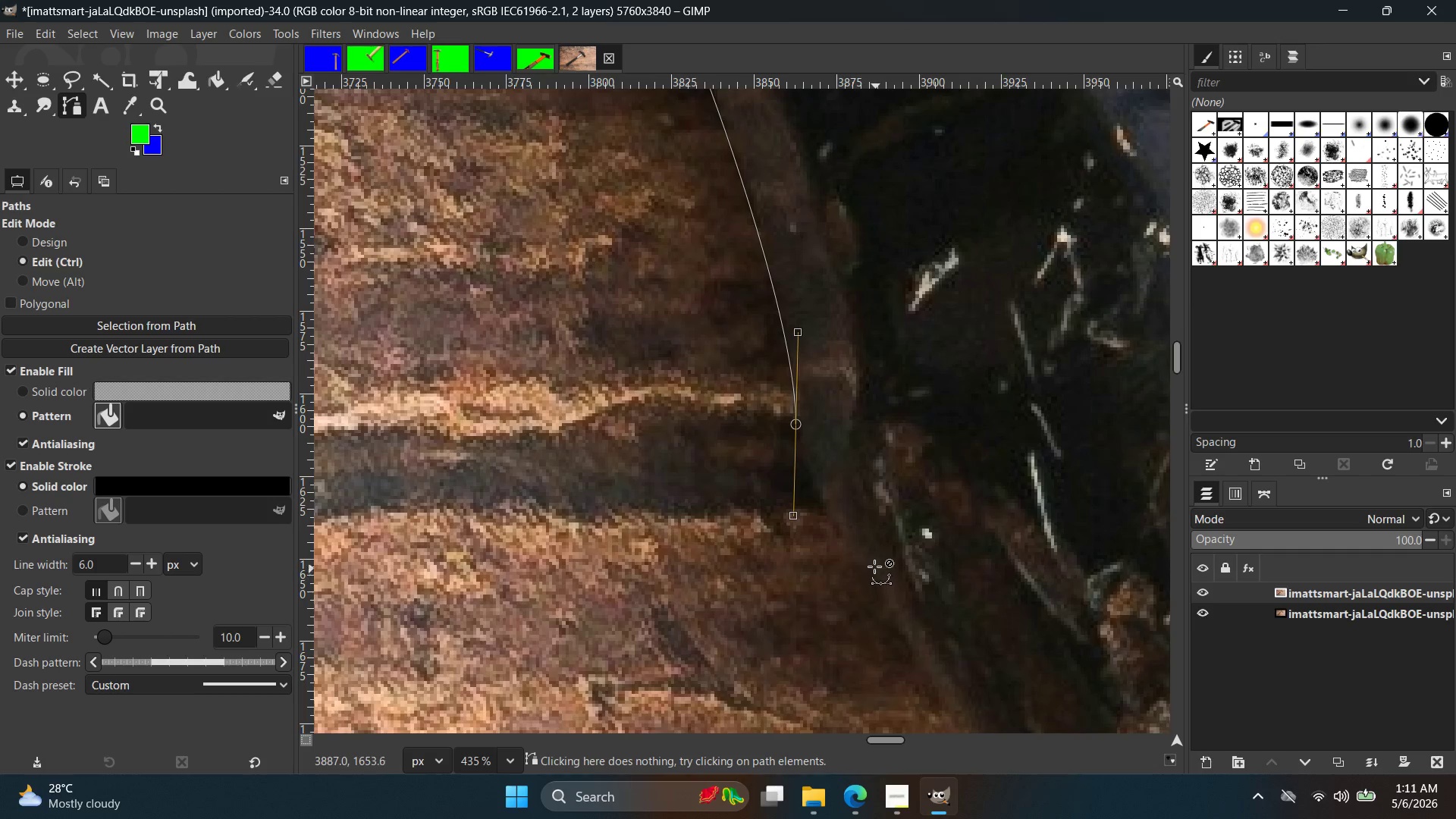 
scroll: coordinate [814, 522], scroll_direction: up, amount: 5.0
 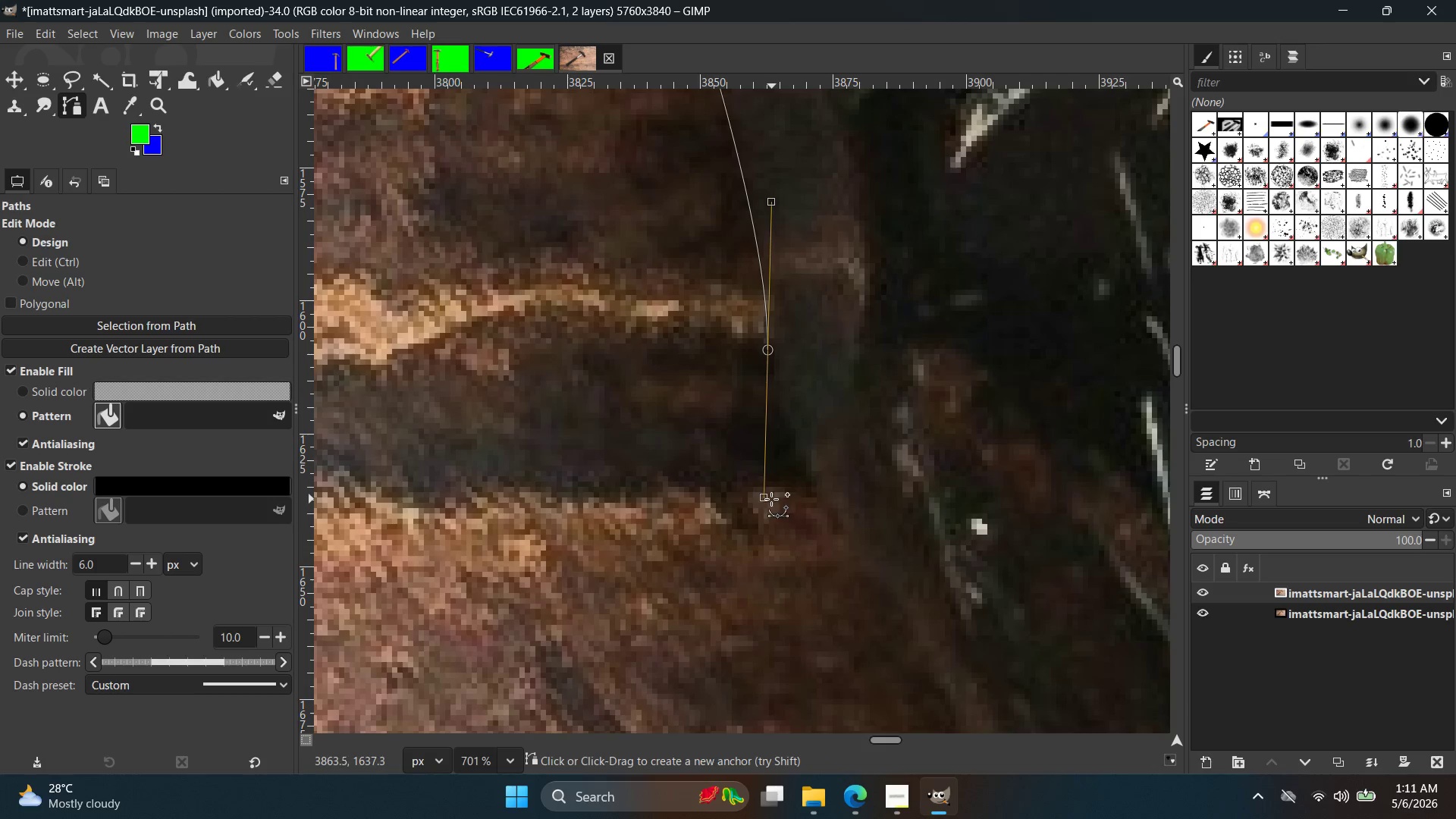 
left_click_drag(start_coordinate=[766, 495], to_coordinate=[765, 362])
 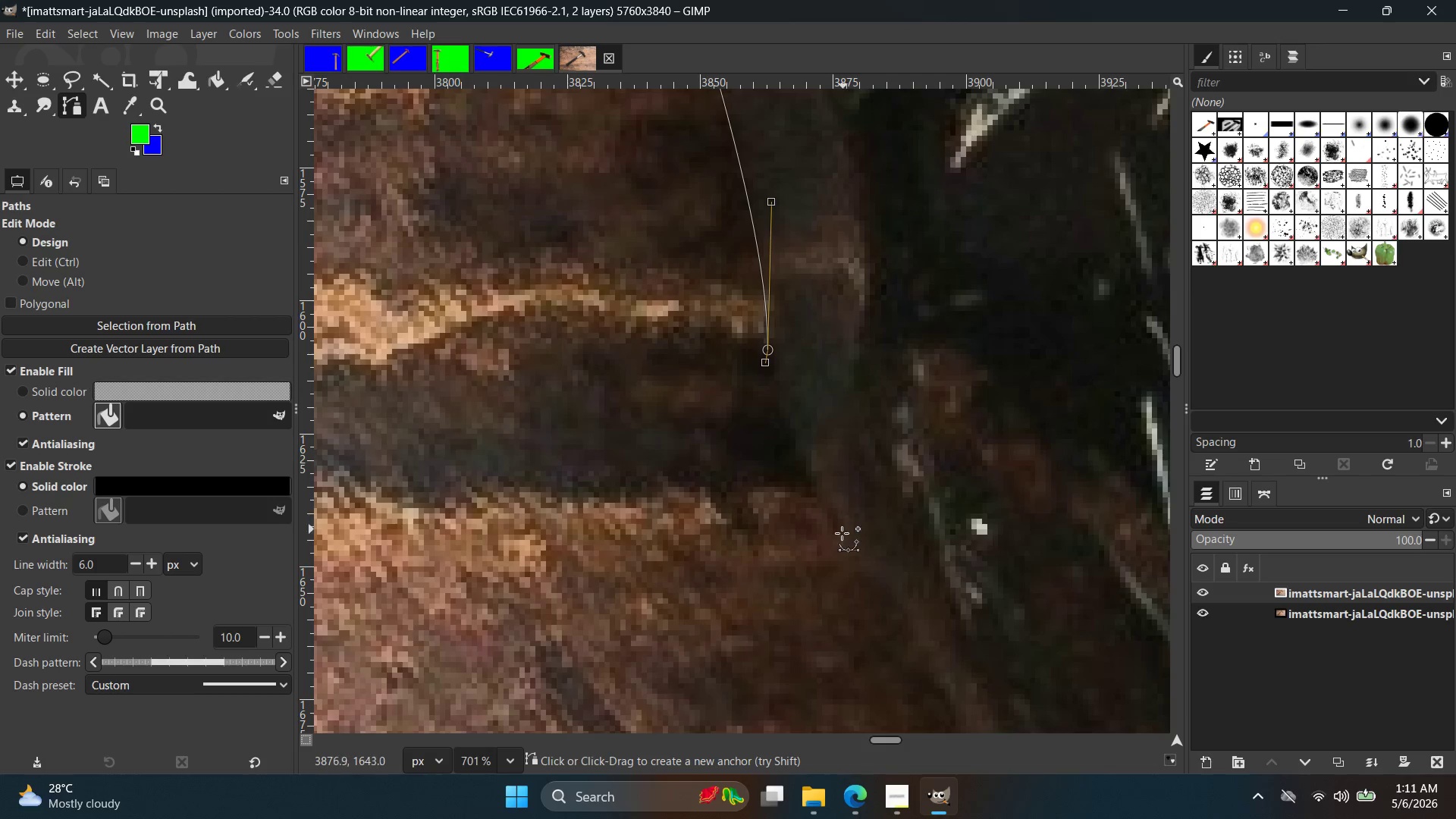 
left_click_drag(start_coordinate=[839, 538], to_coordinate=[898, 630])
 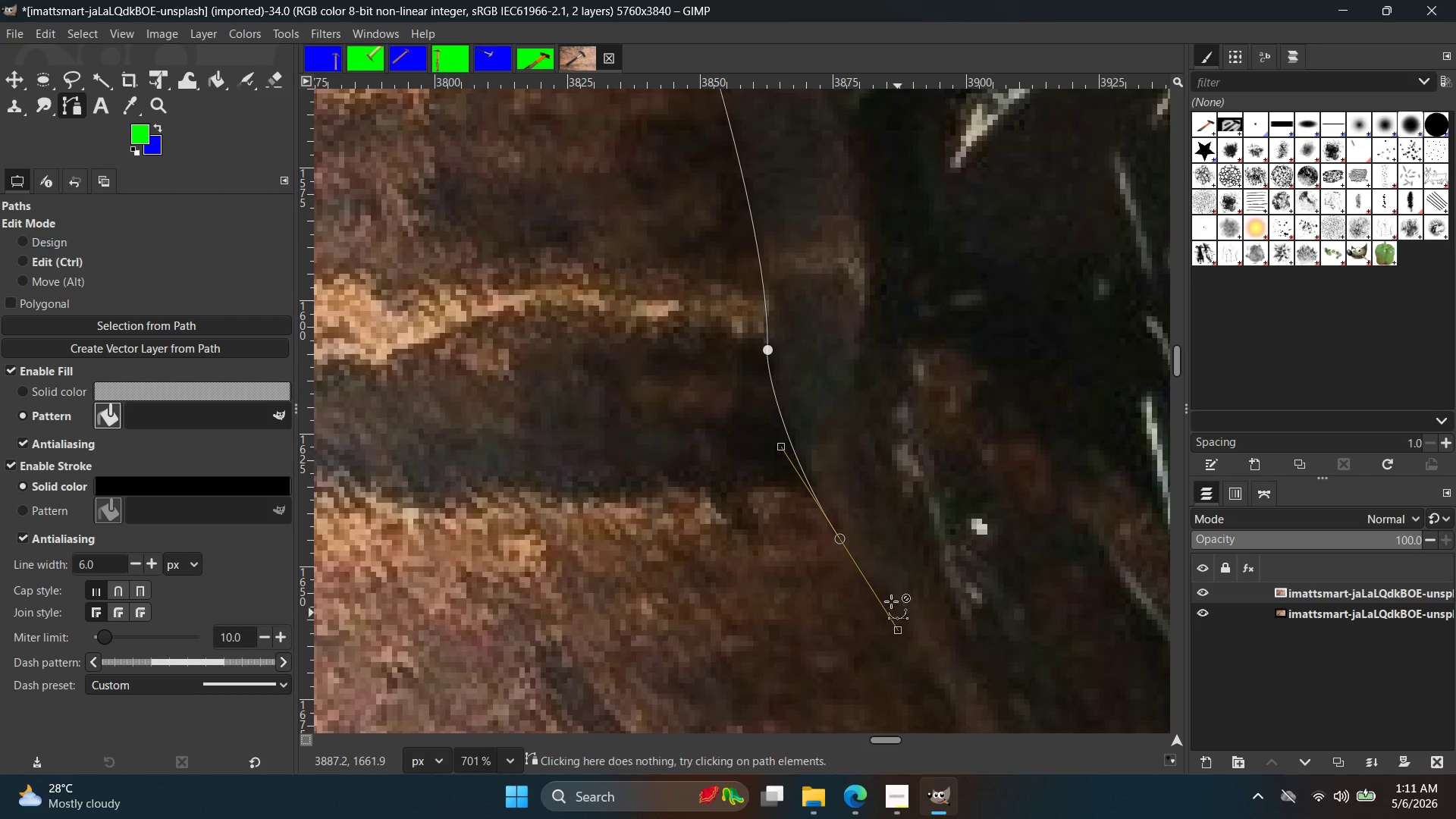 
key(Control+Z)
 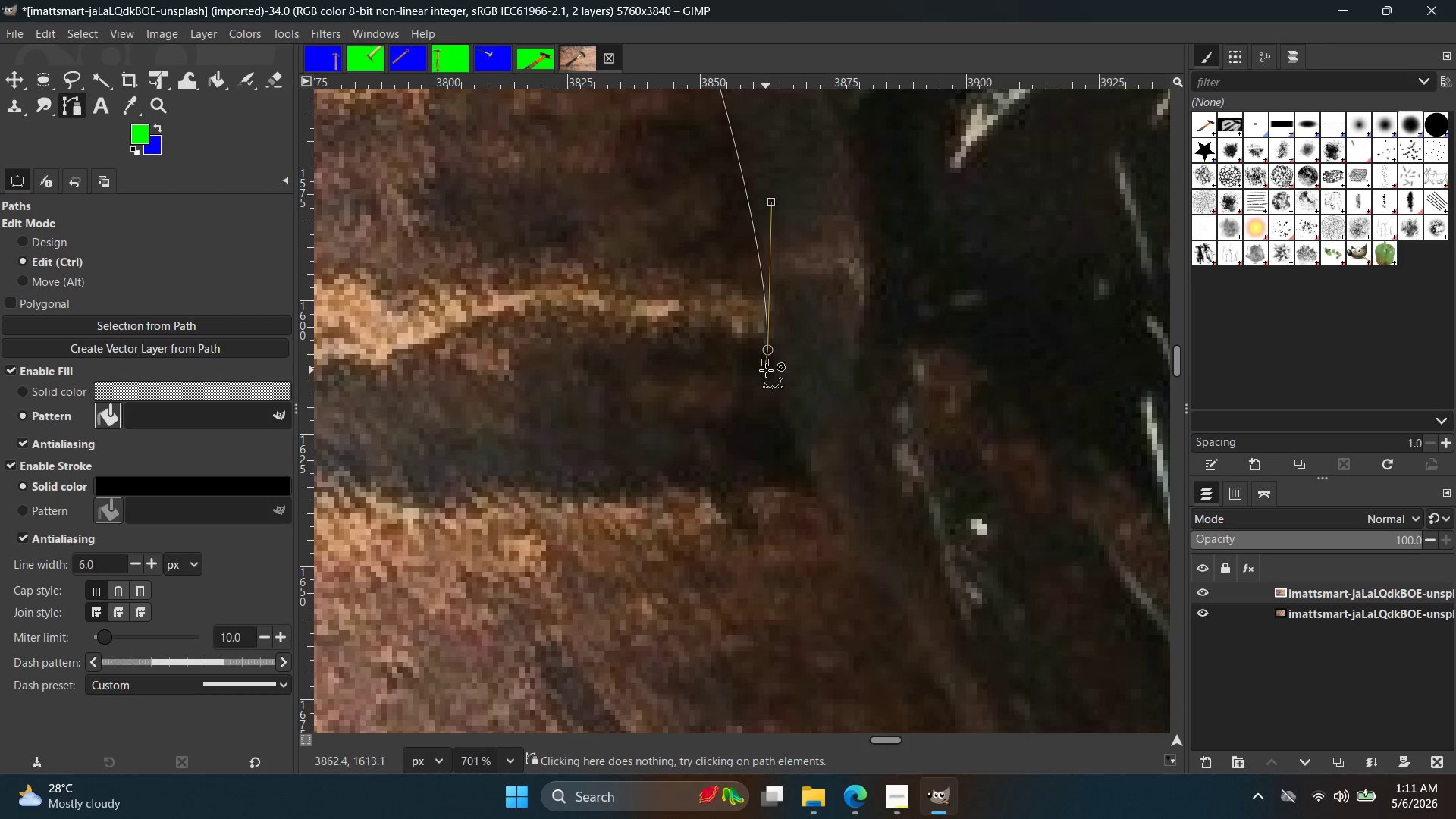 
key(Control+Z)
 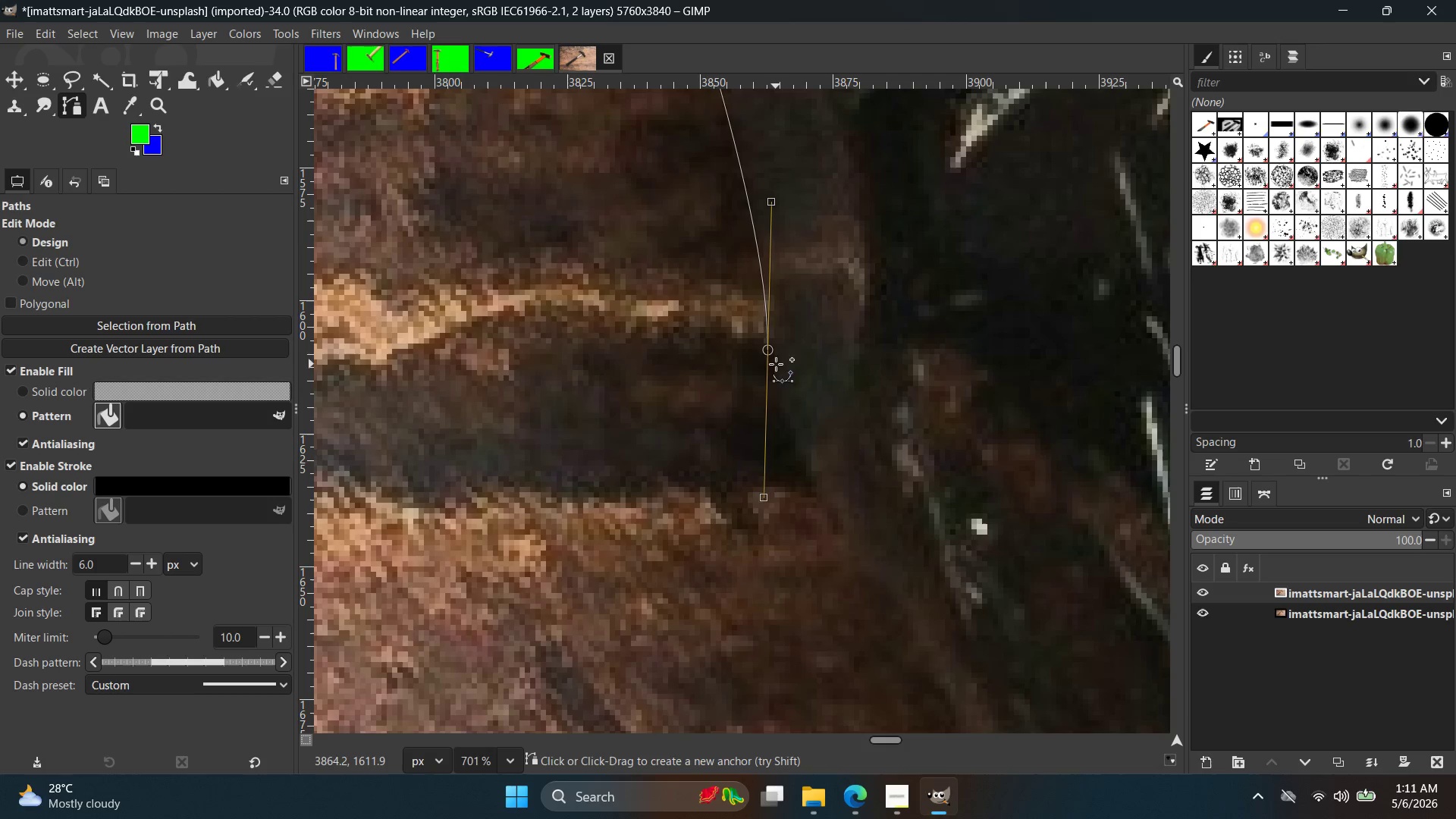 
key(Control+ControlLeft)
 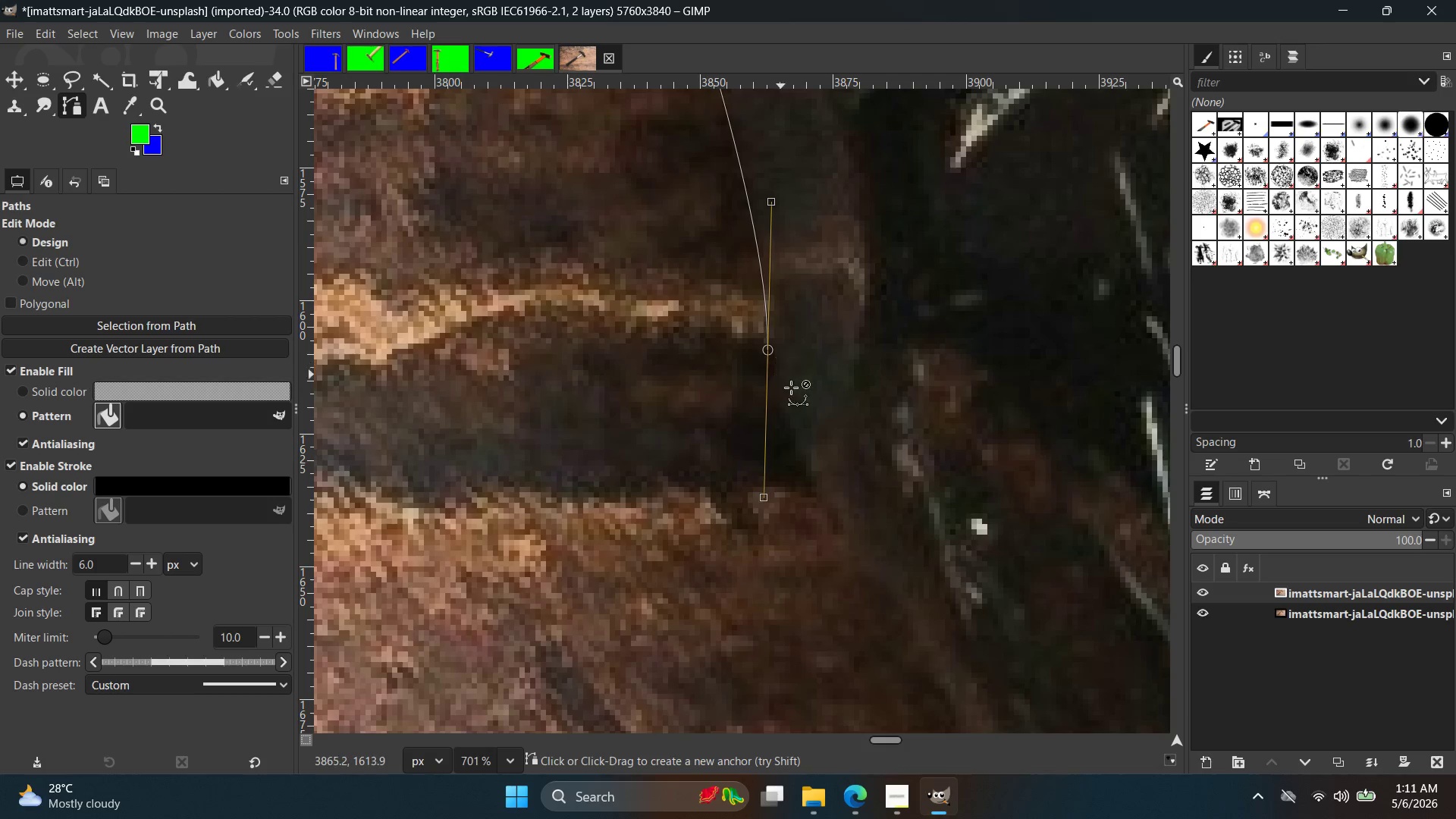 
key(Control+Z)
 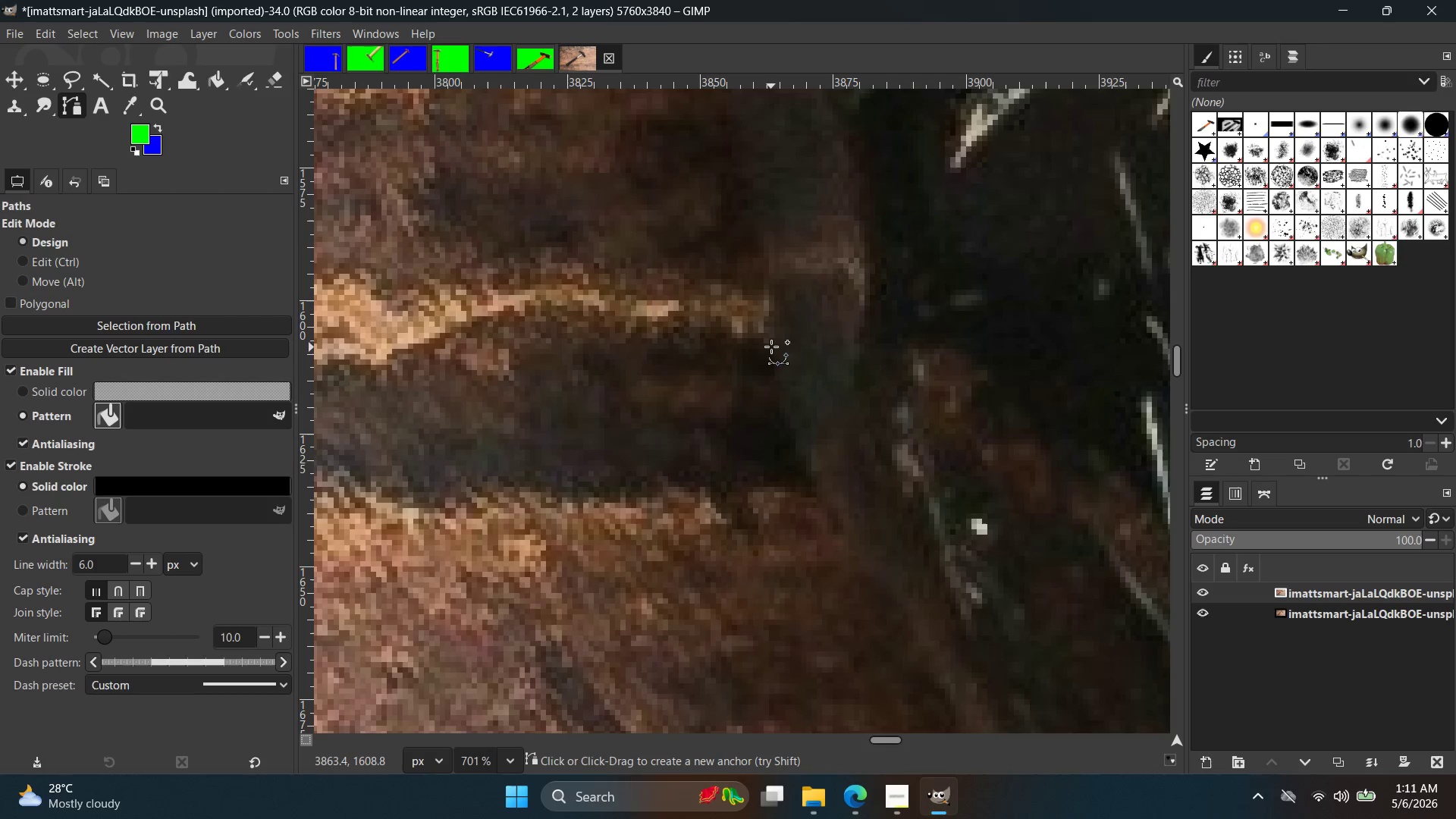 
left_click_drag(start_coordinate=[771, 348], to_coordinate=[761, 435])
 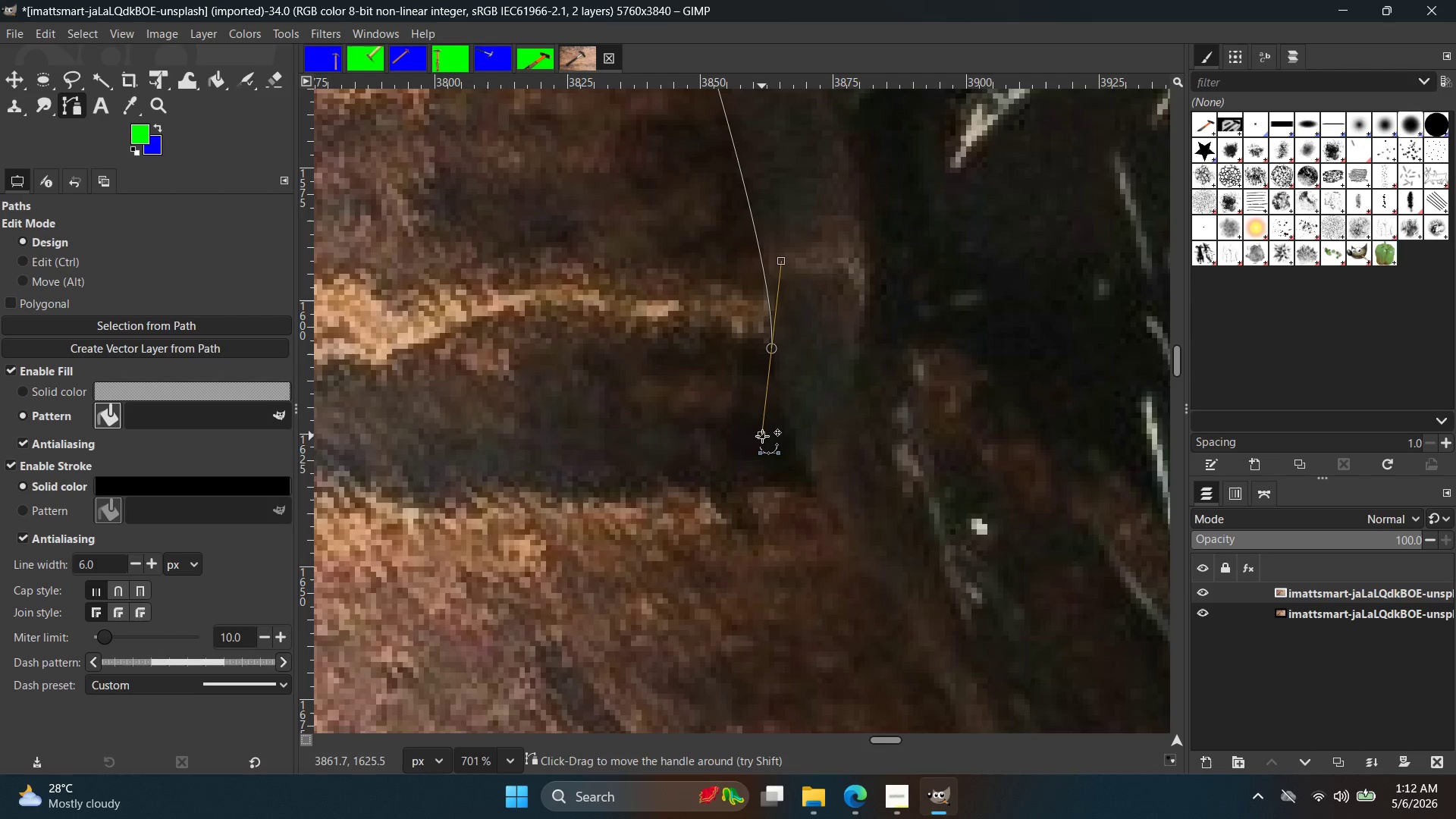 
left_click_drag(start_coordinate=[762, 436], to_coordinate=[774, 347])
 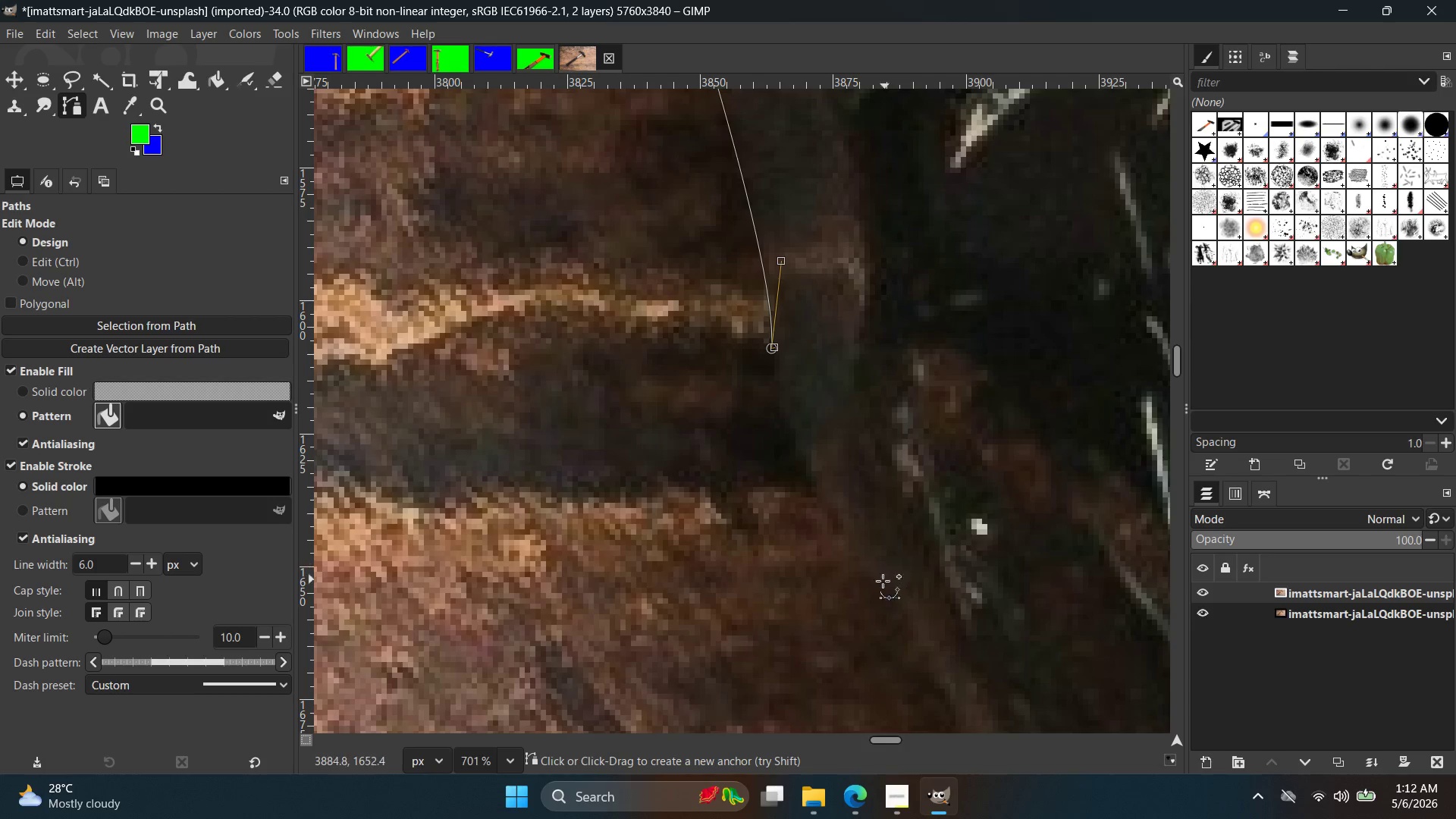 
left_click_drag(start_coordinate=[874, 588], to_coordinate=[938, 678])
 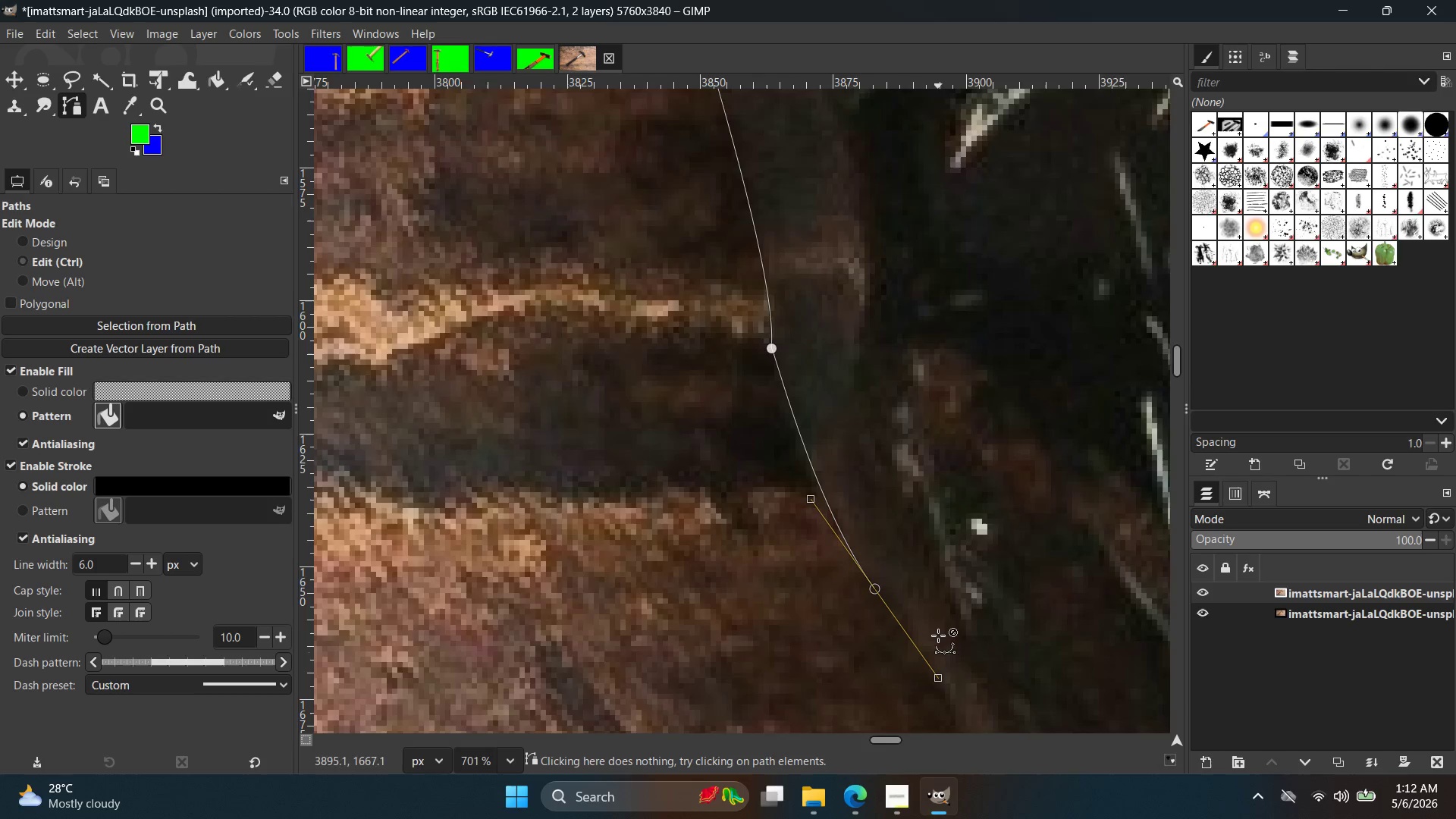 
hold_key(key=ControlLeft, duration=0.39)
 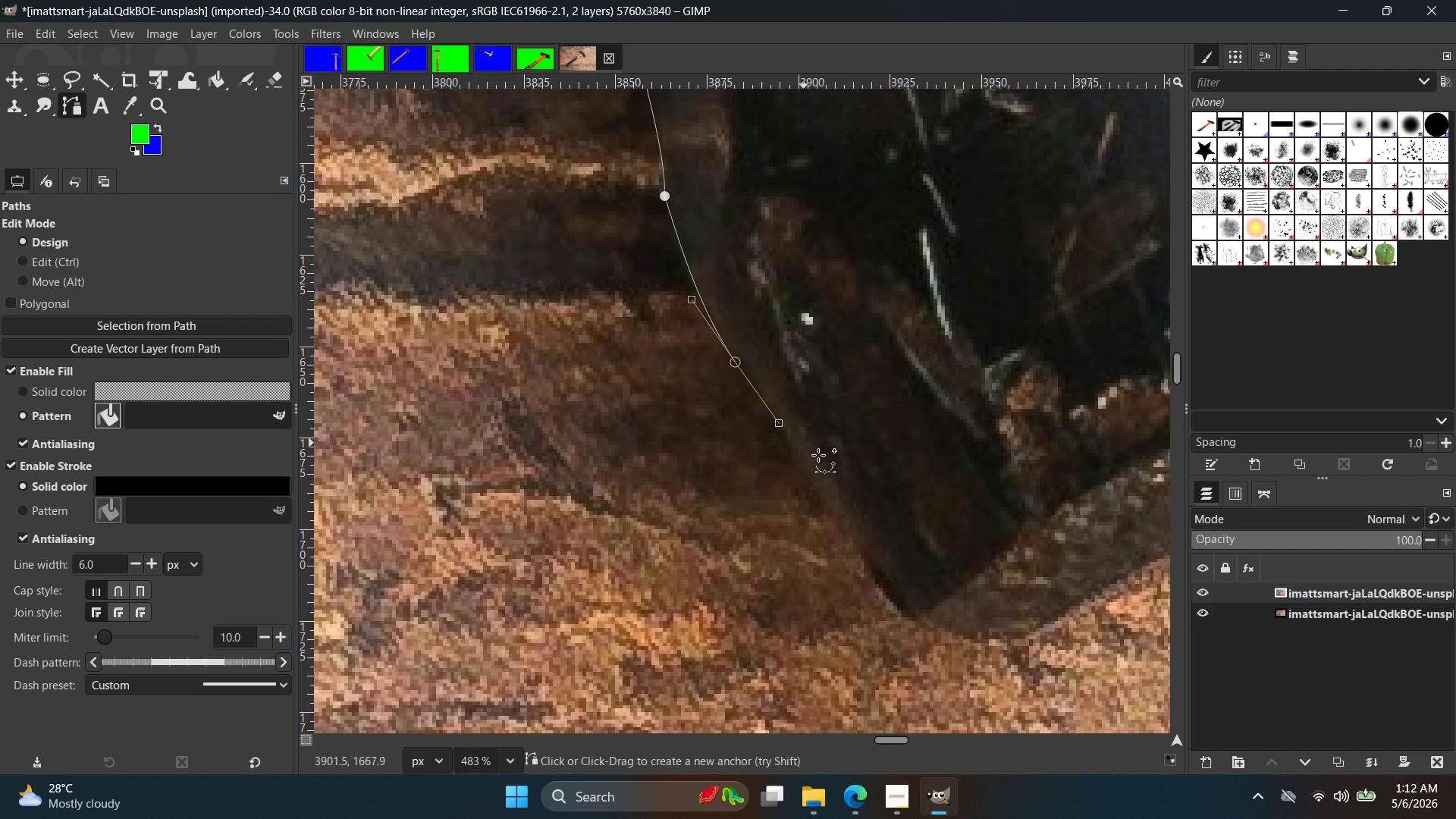 
hold_key(key=Space, duration=0.44)
 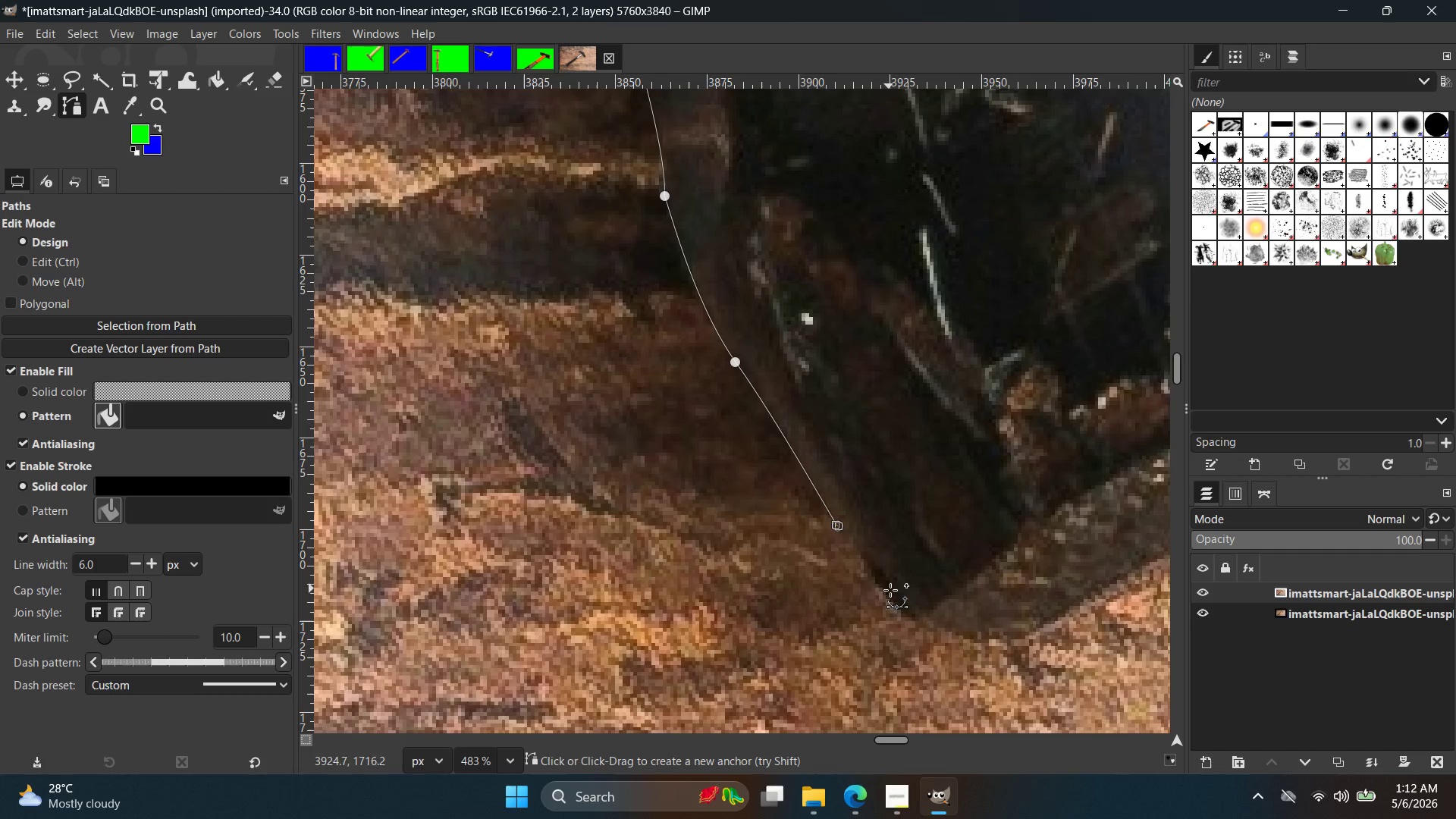 
scroll: coordinate [928, 625], scroll_direction: down, amount: 4.0
 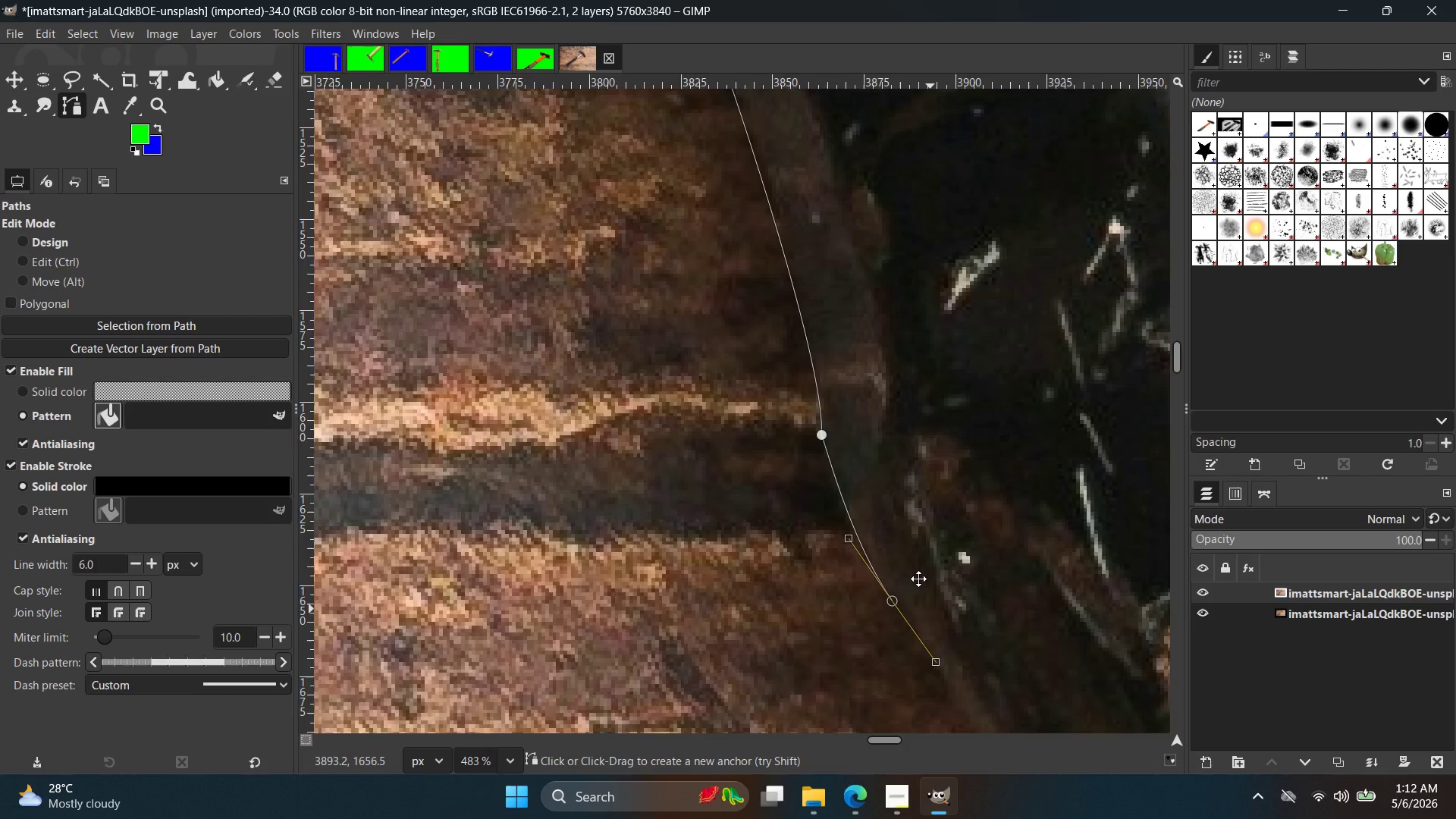 
hold_key(key=ControlLeft, duration=0.34)
 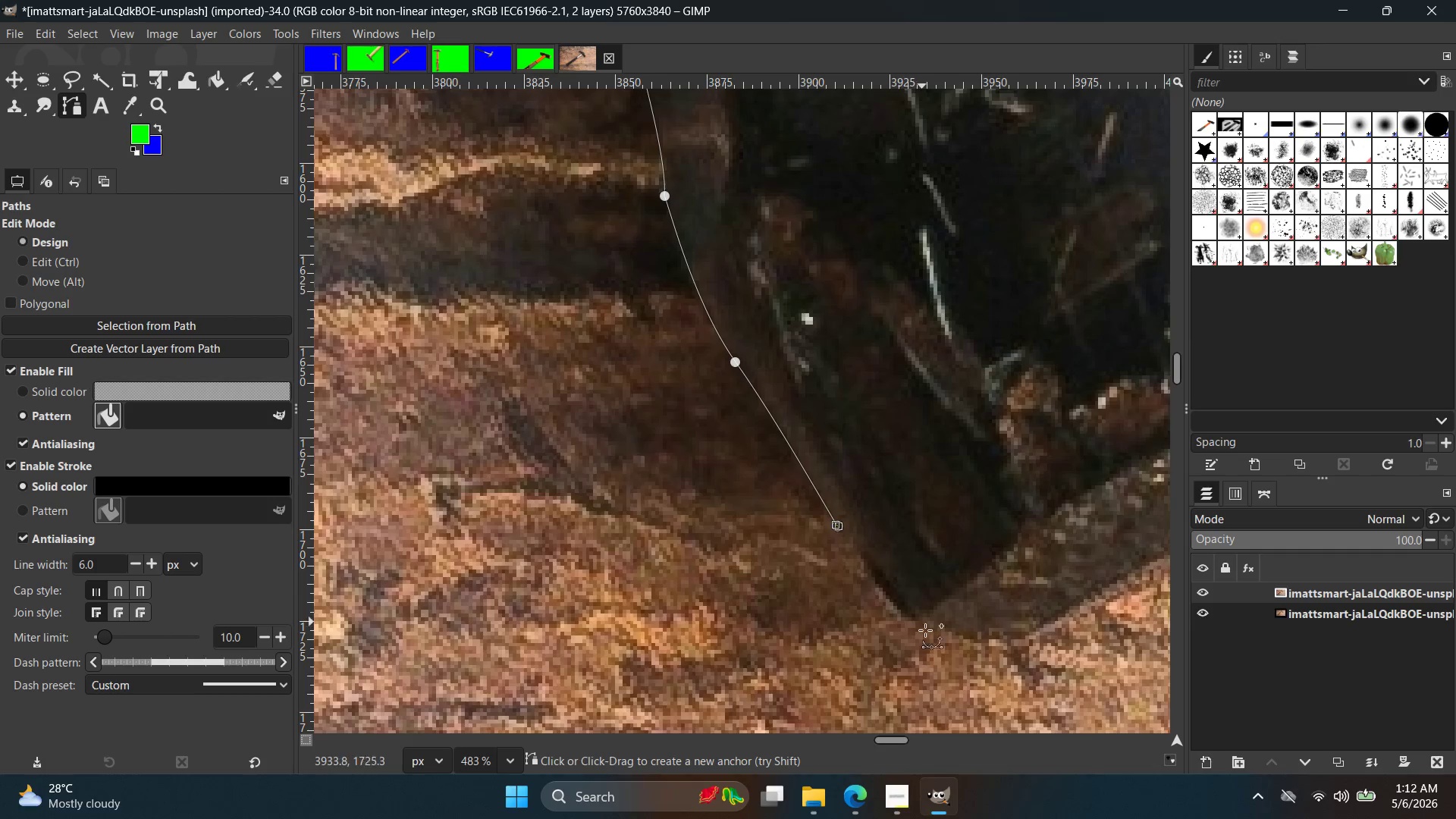 
hold_key(key=Space, duration=0.33)
 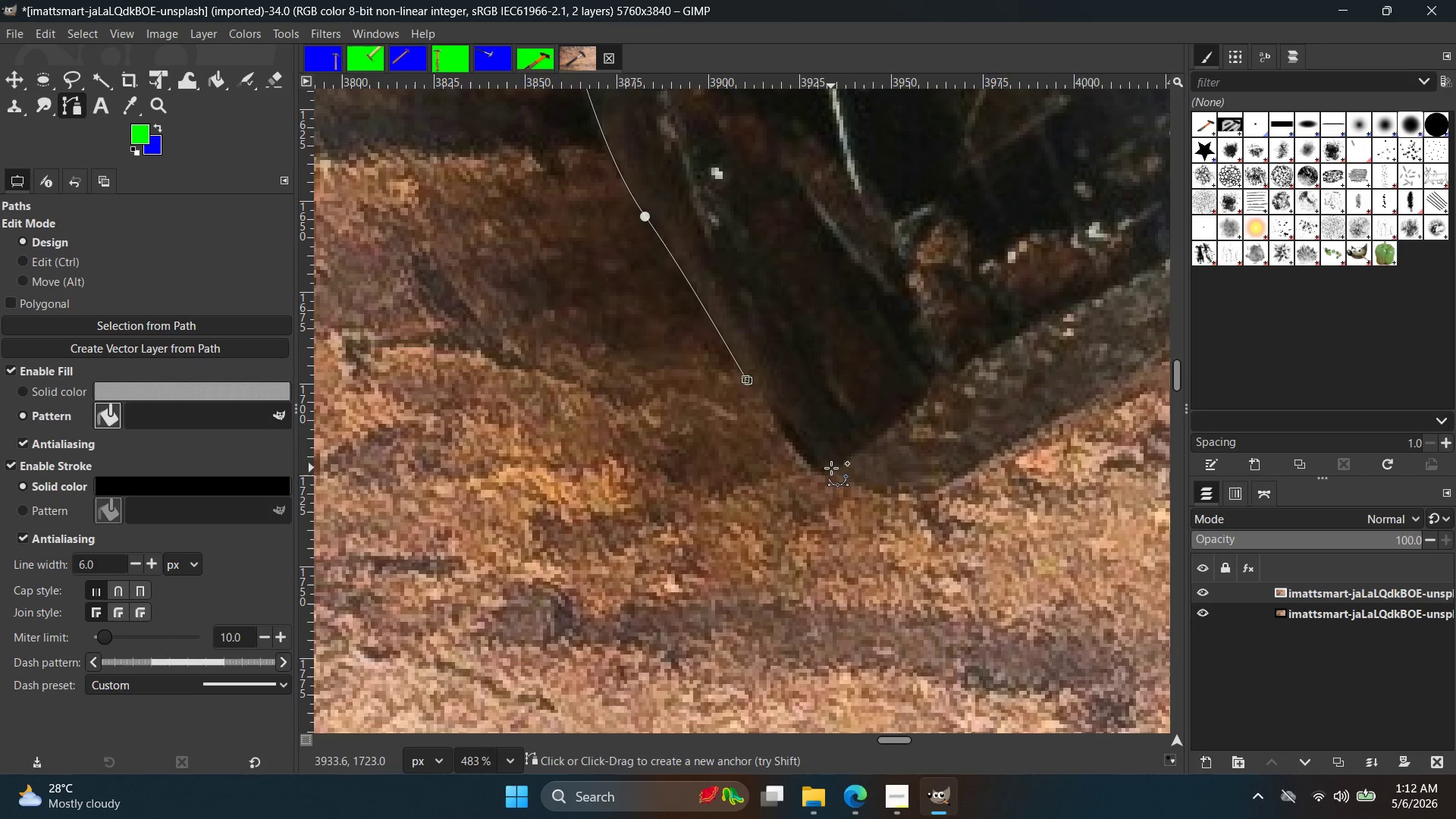 
left_click_drag(start_coordinate=[831, 468], to_coordinate=[864, 488])
 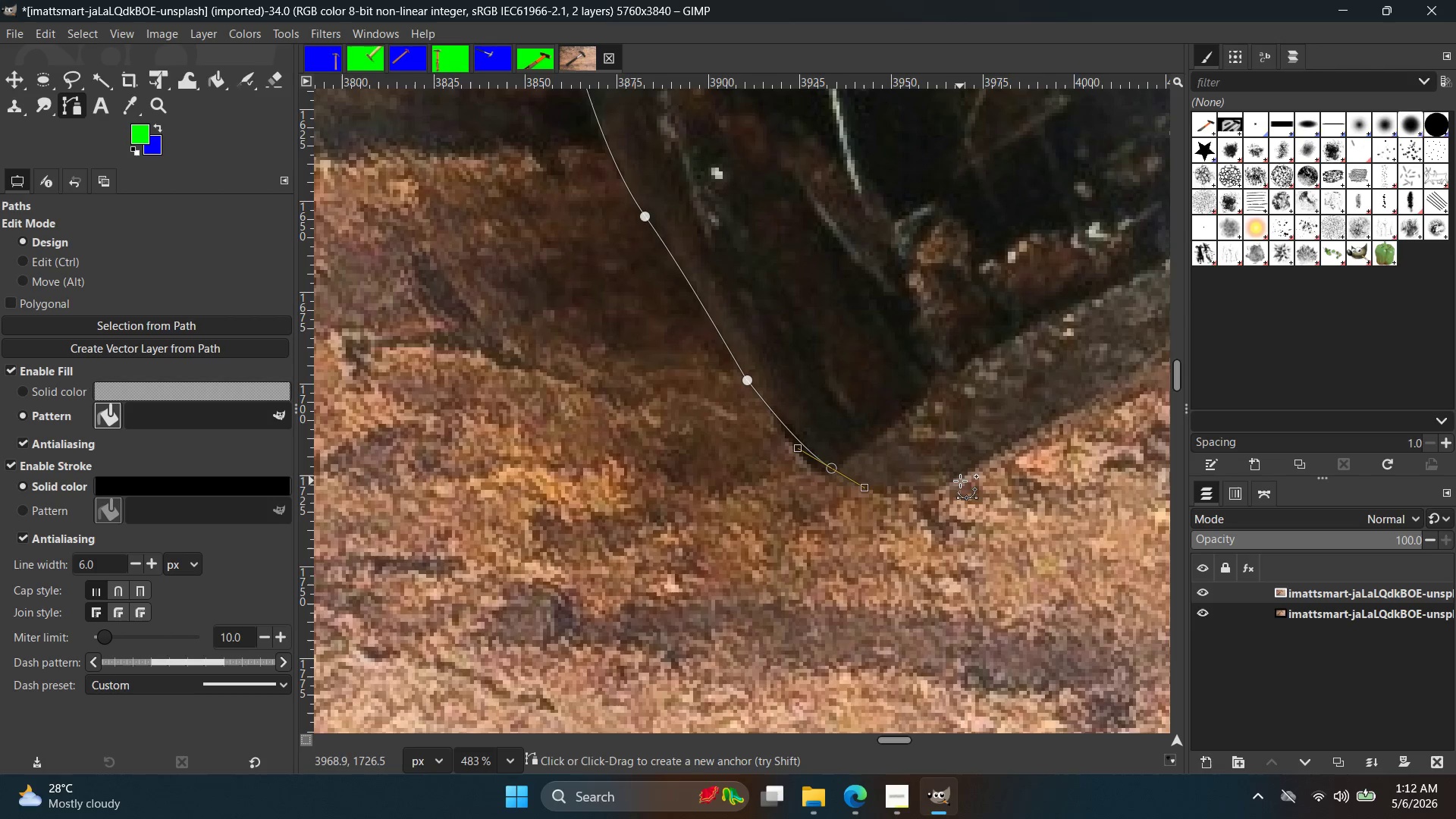 
left_click_drag(start_coordinate=[962, 475], to_coordinate=[1027, 438])
 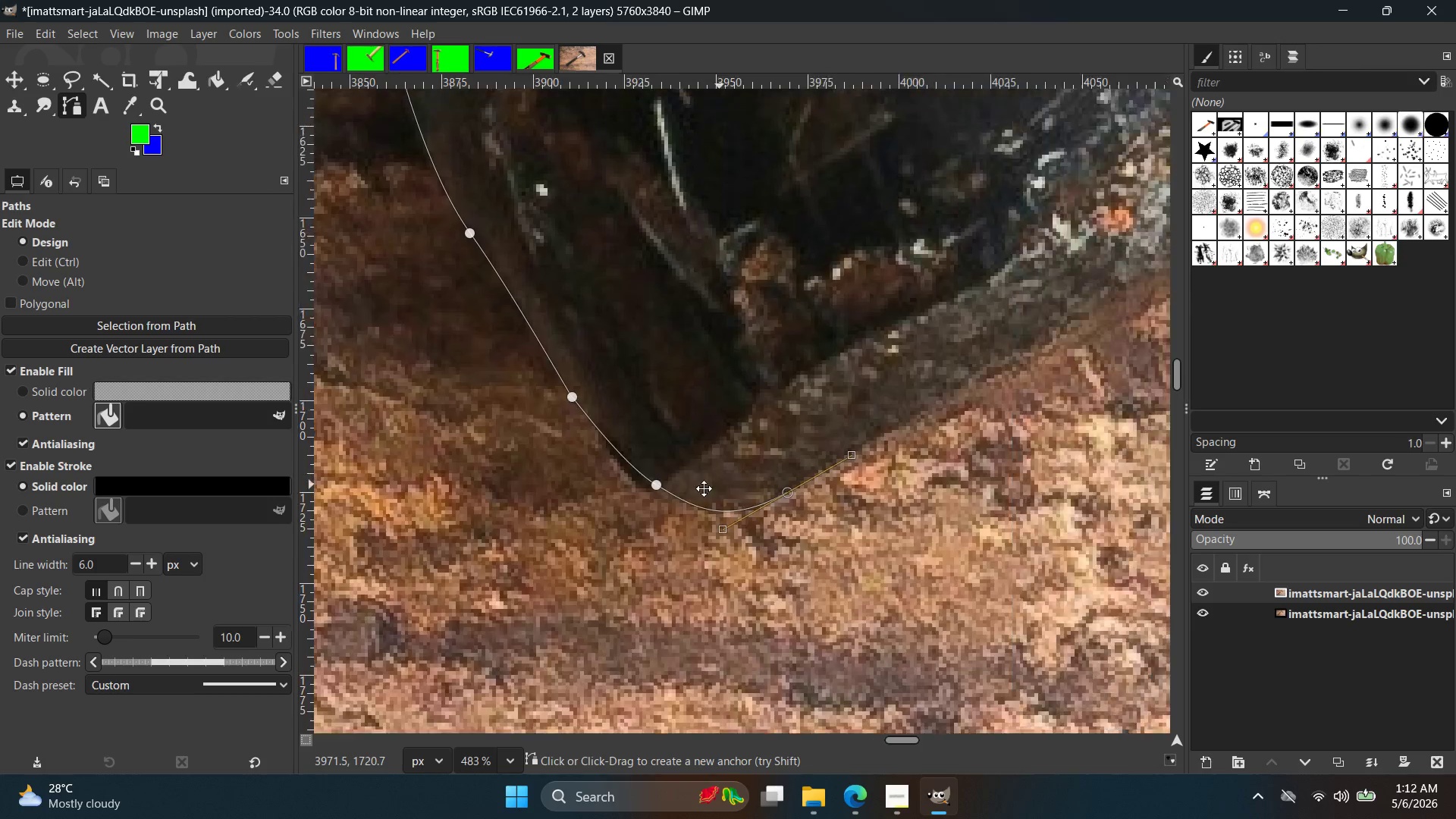 
hold_key(key=Space, duration=0.39)
 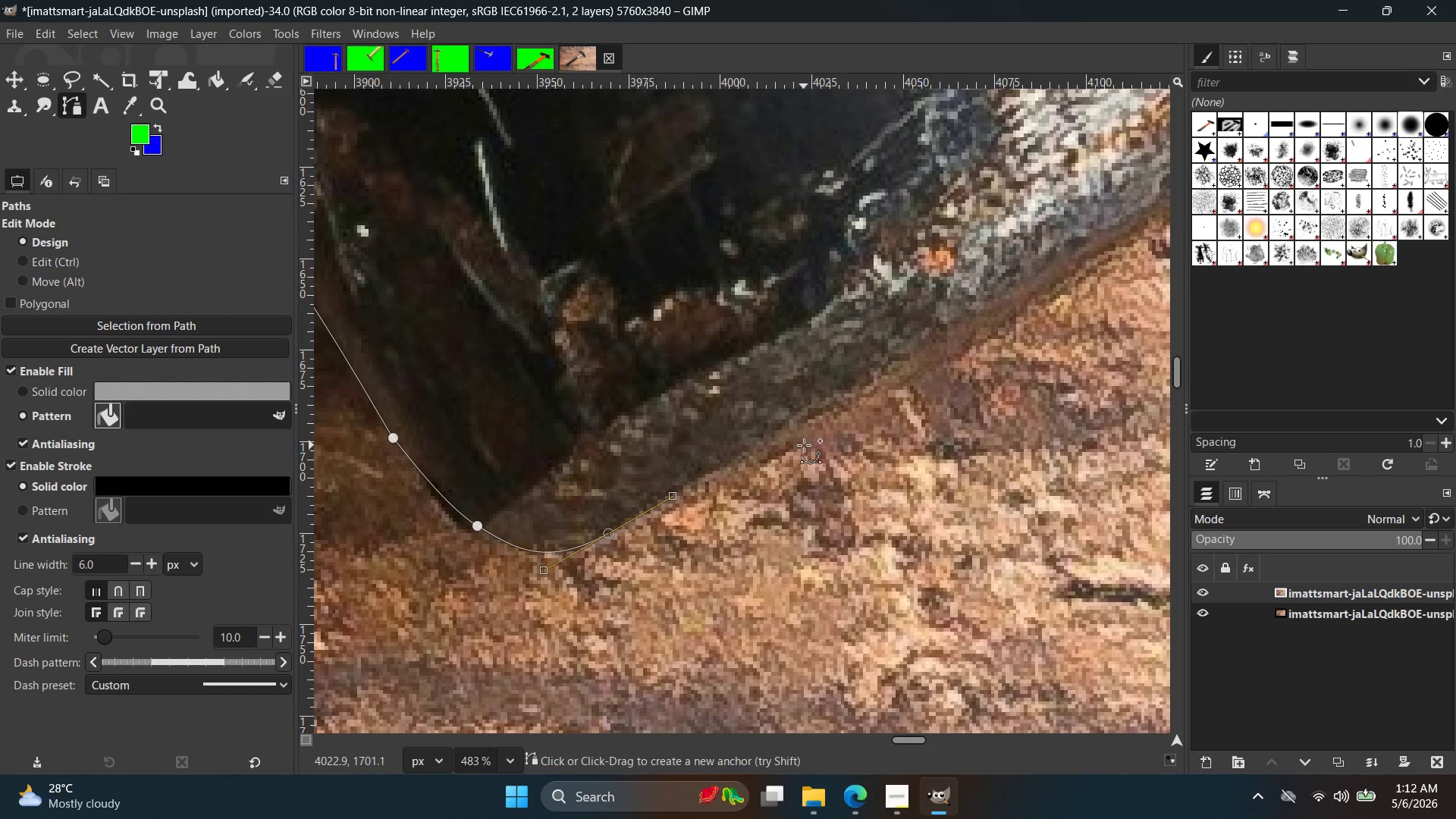 
left_click([808, 444])
 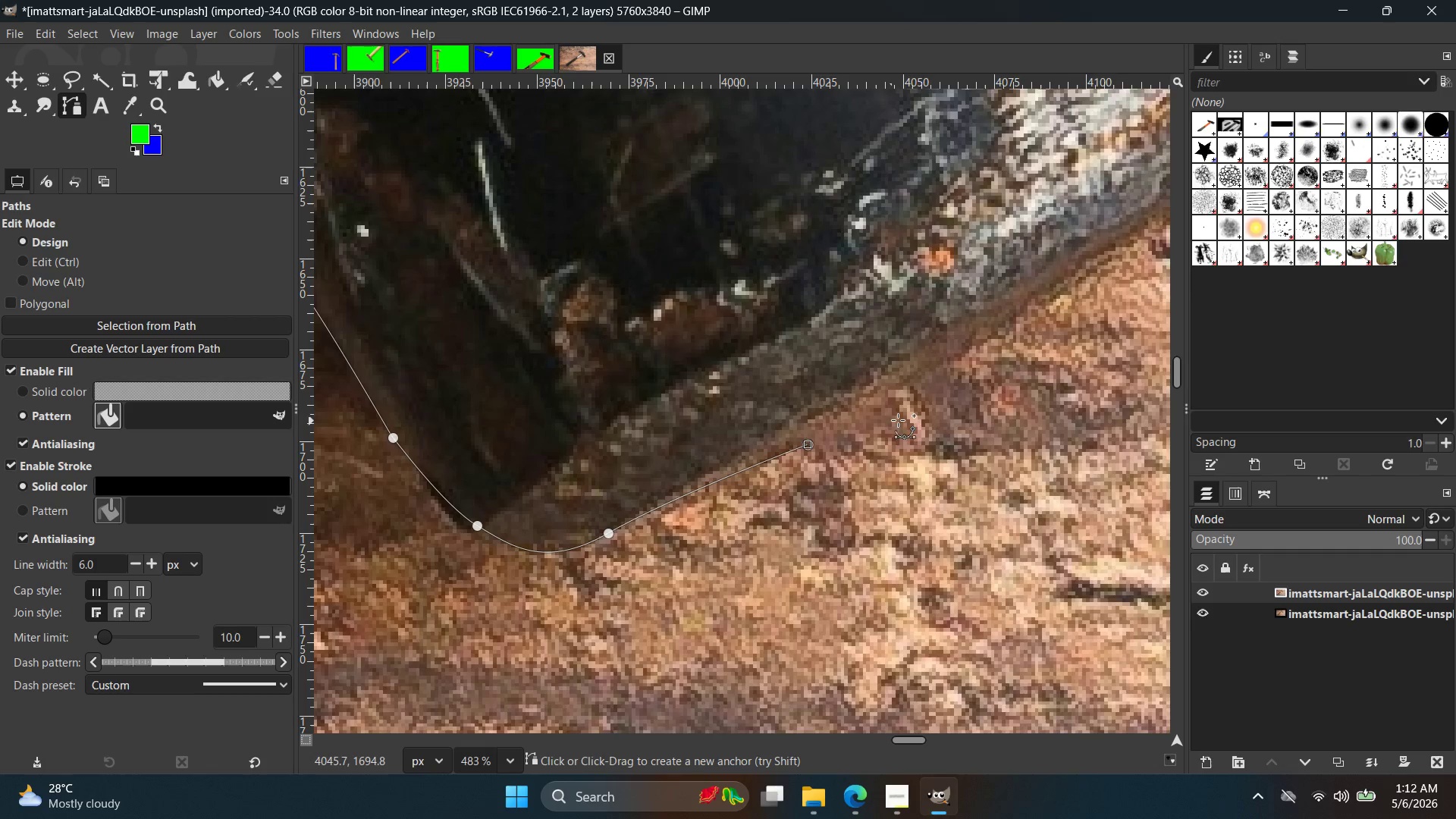 
hold_key(key=Space, duration=0.36)
 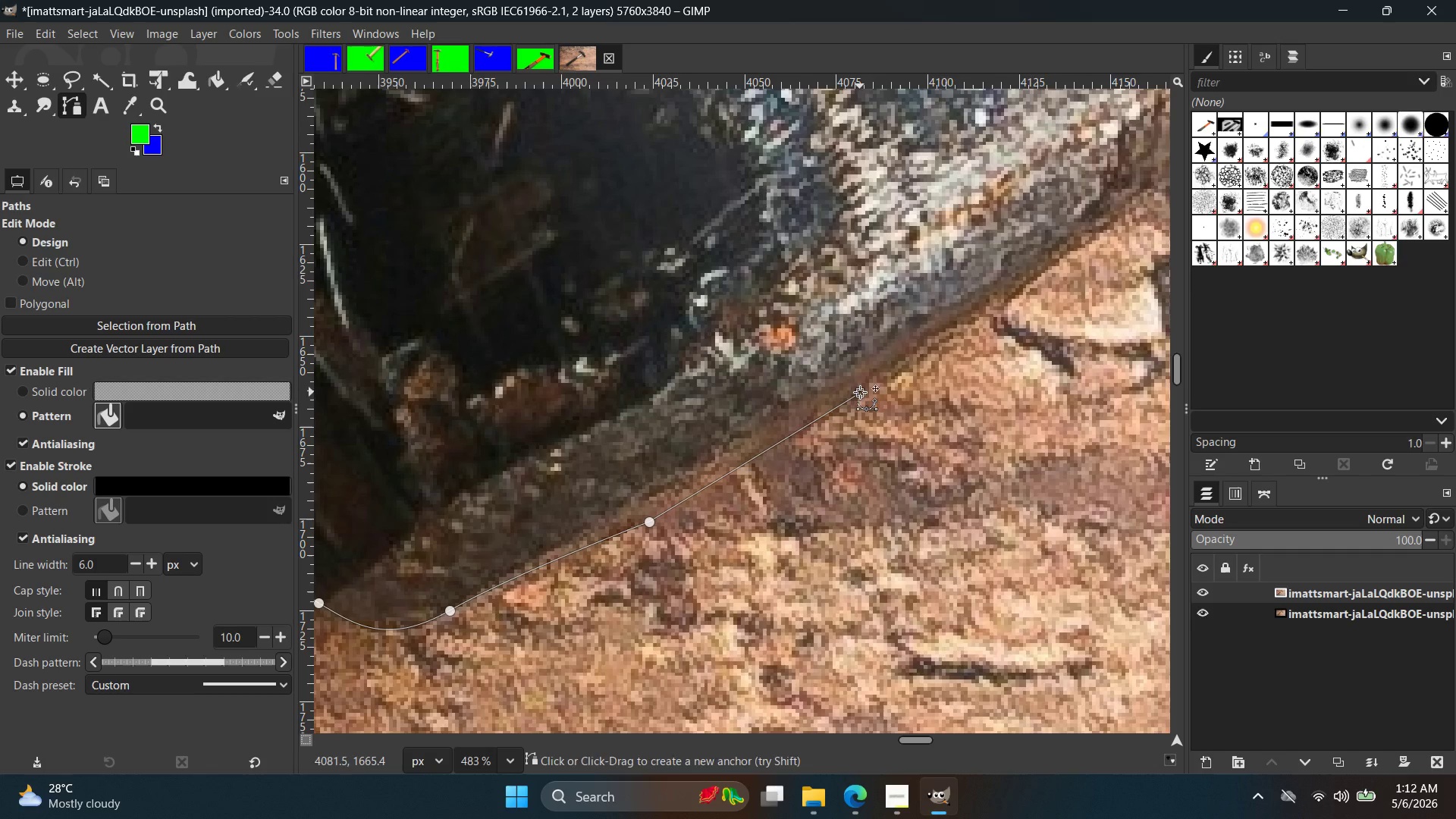 
hold_key(key=Space, duration=0.38)
 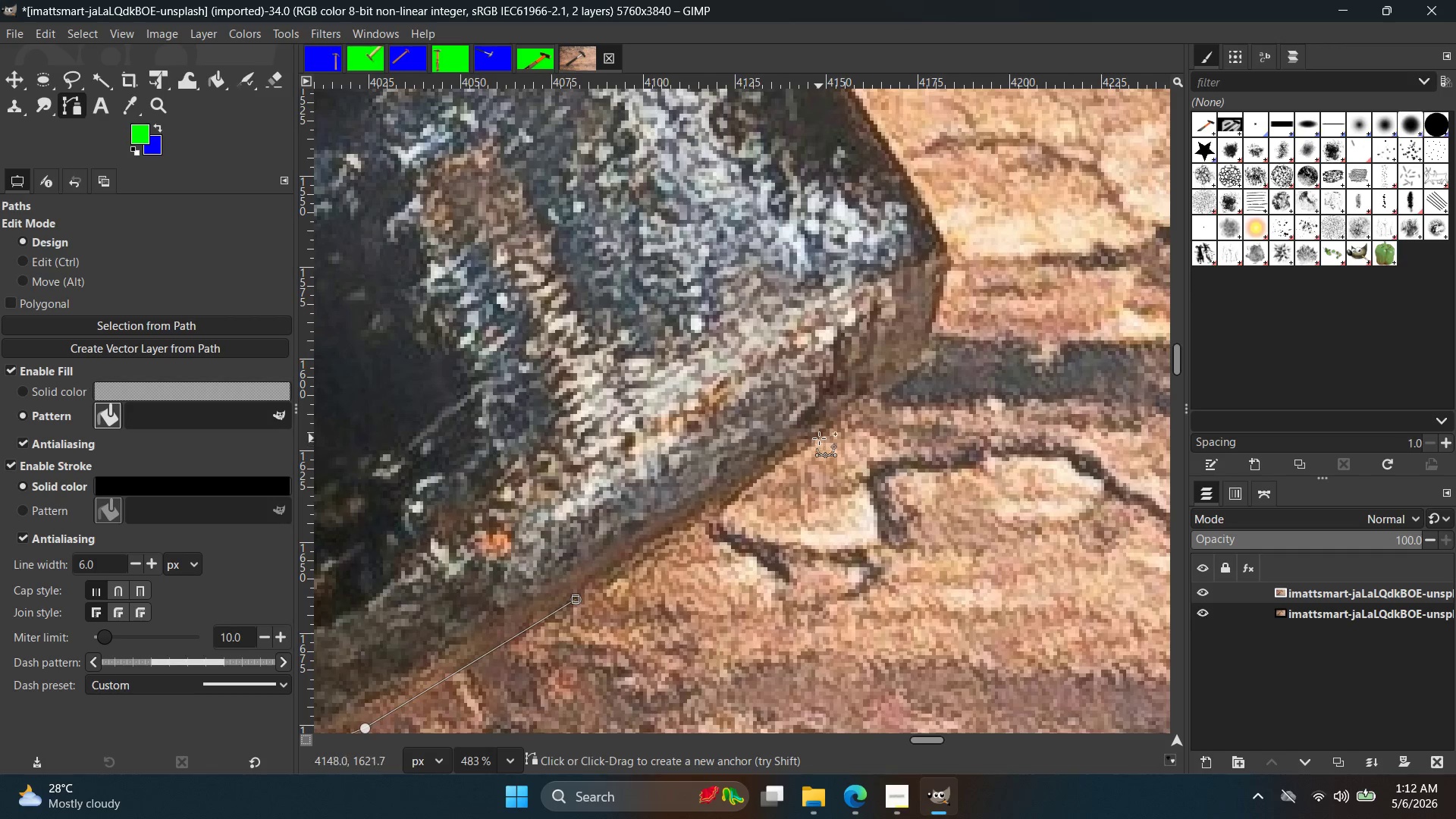 
left_click([821, 435])
 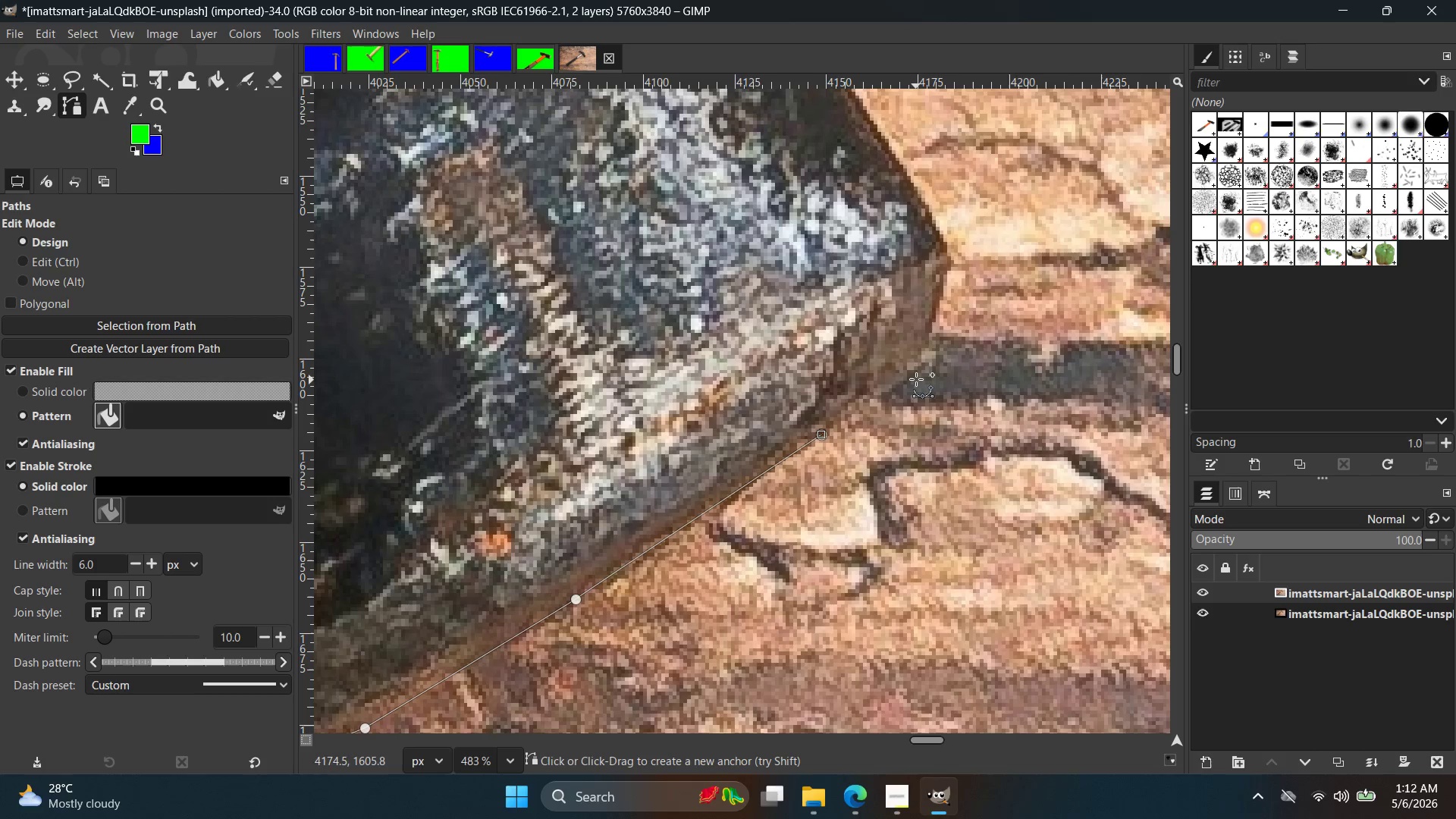 
left_click([918, 375])
 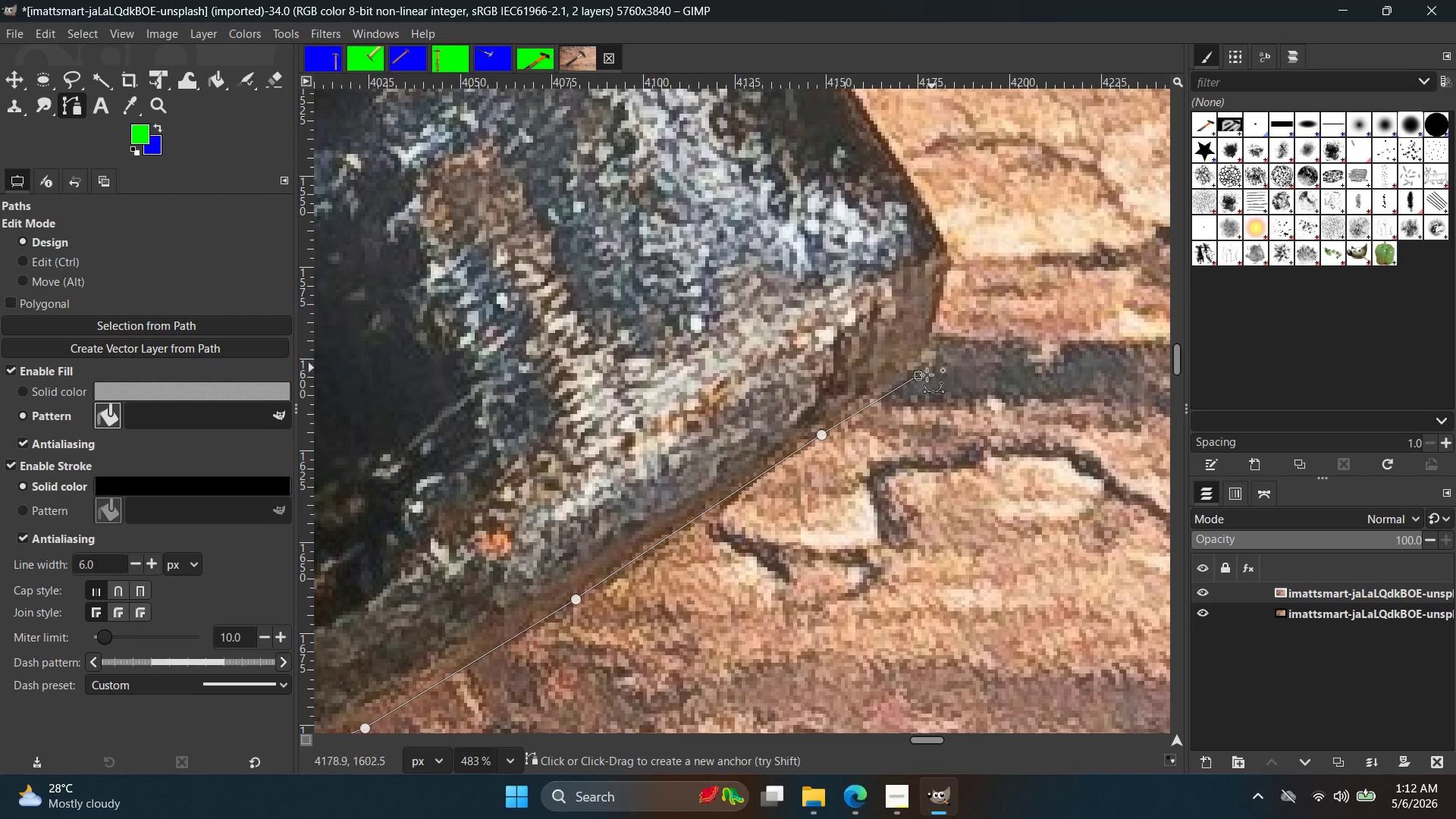 
hold_key(key=Space, duration=0.48)
 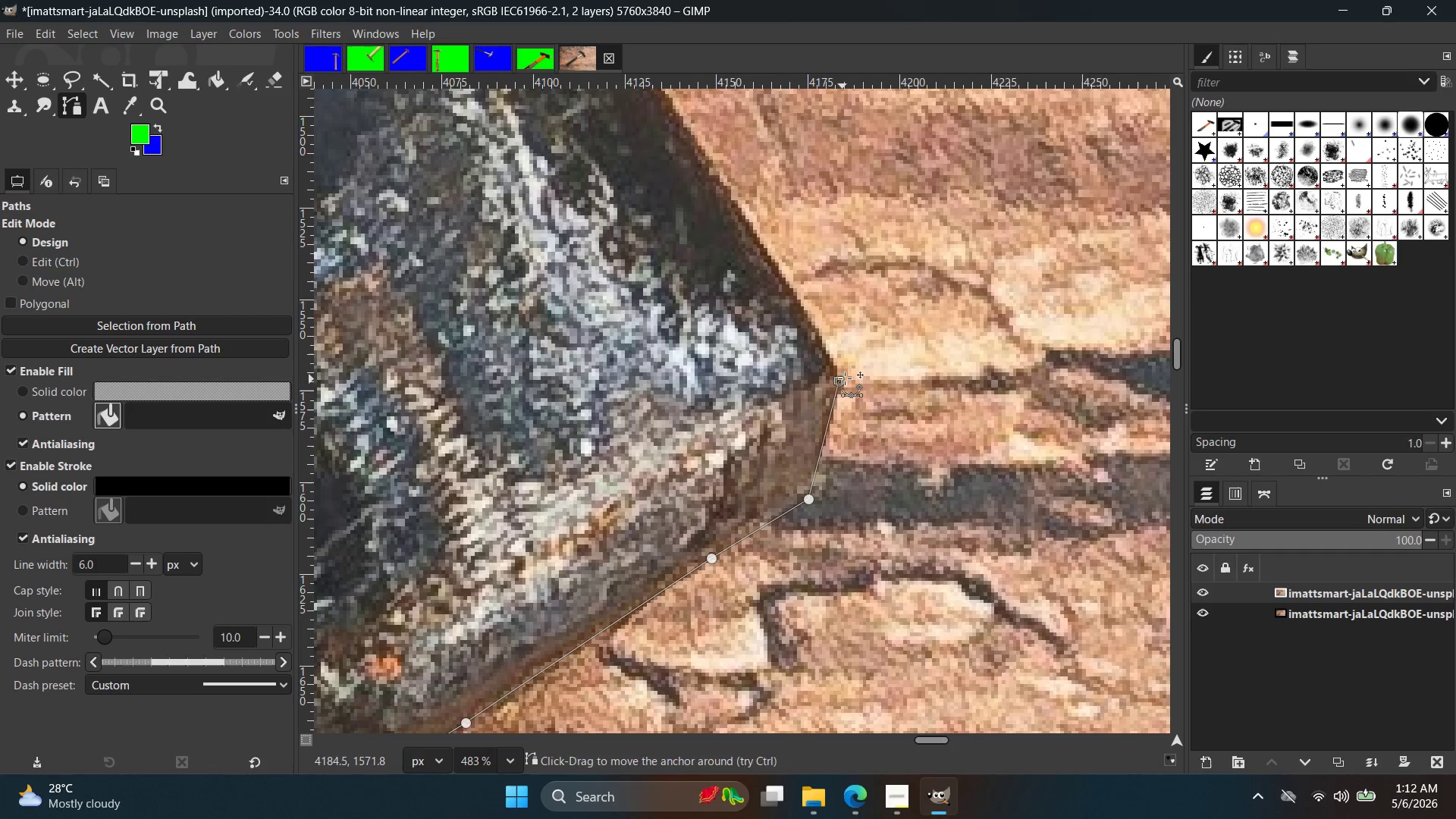 
key(Control+ControlLeft)
 